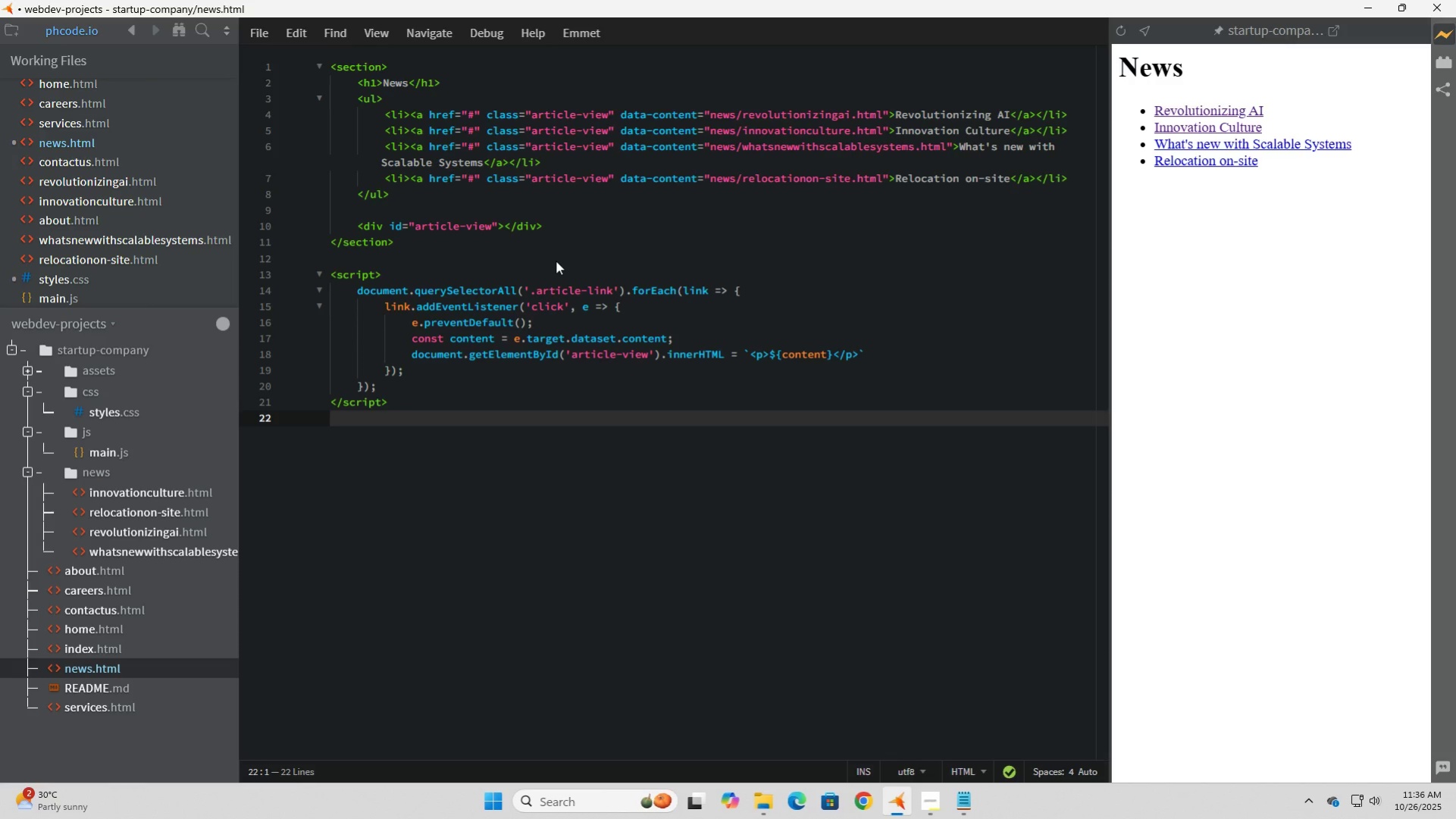 
key(ArrowUp)
 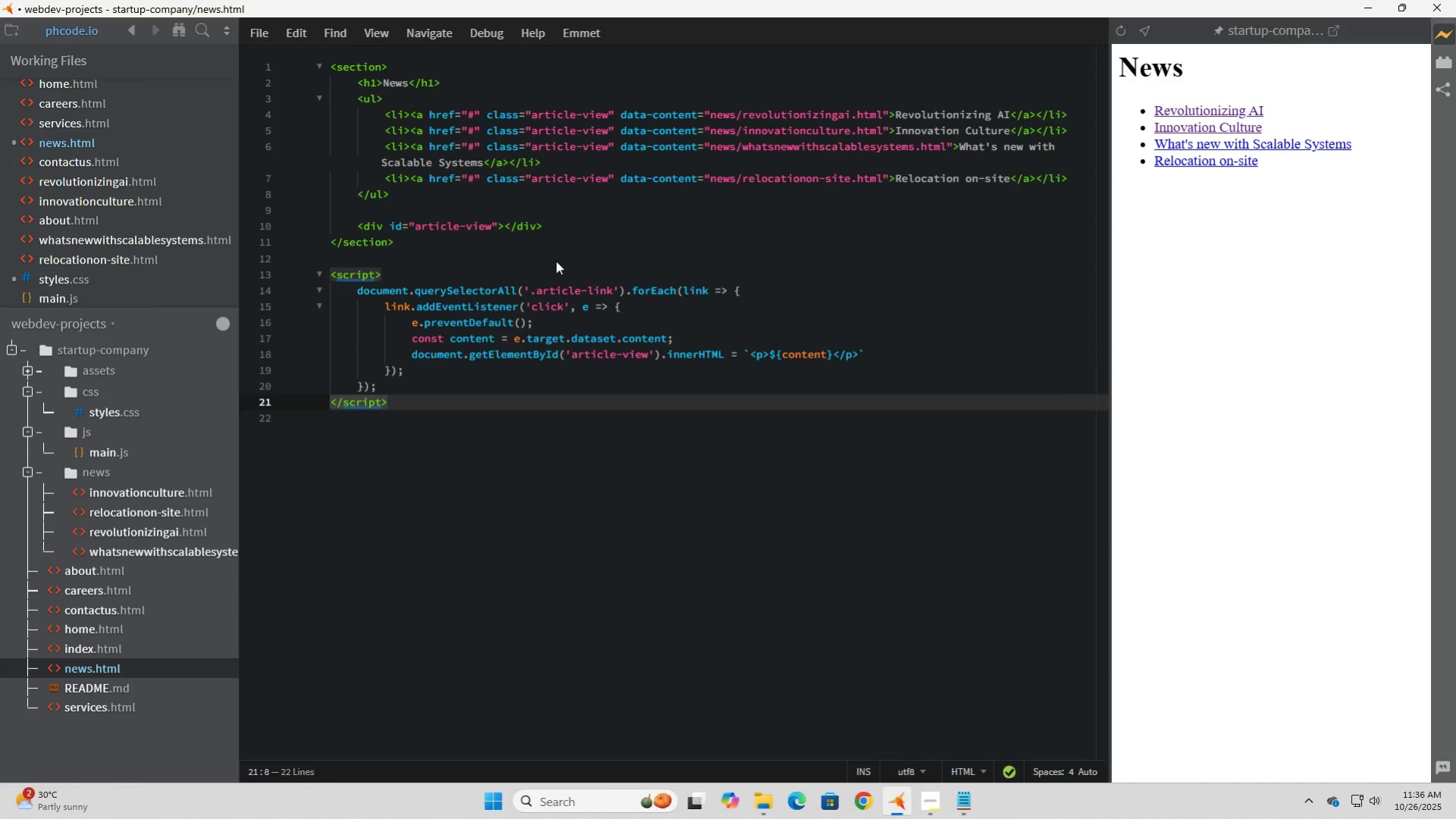 
hold_key(key=ArrowUp, duration=0.88)
 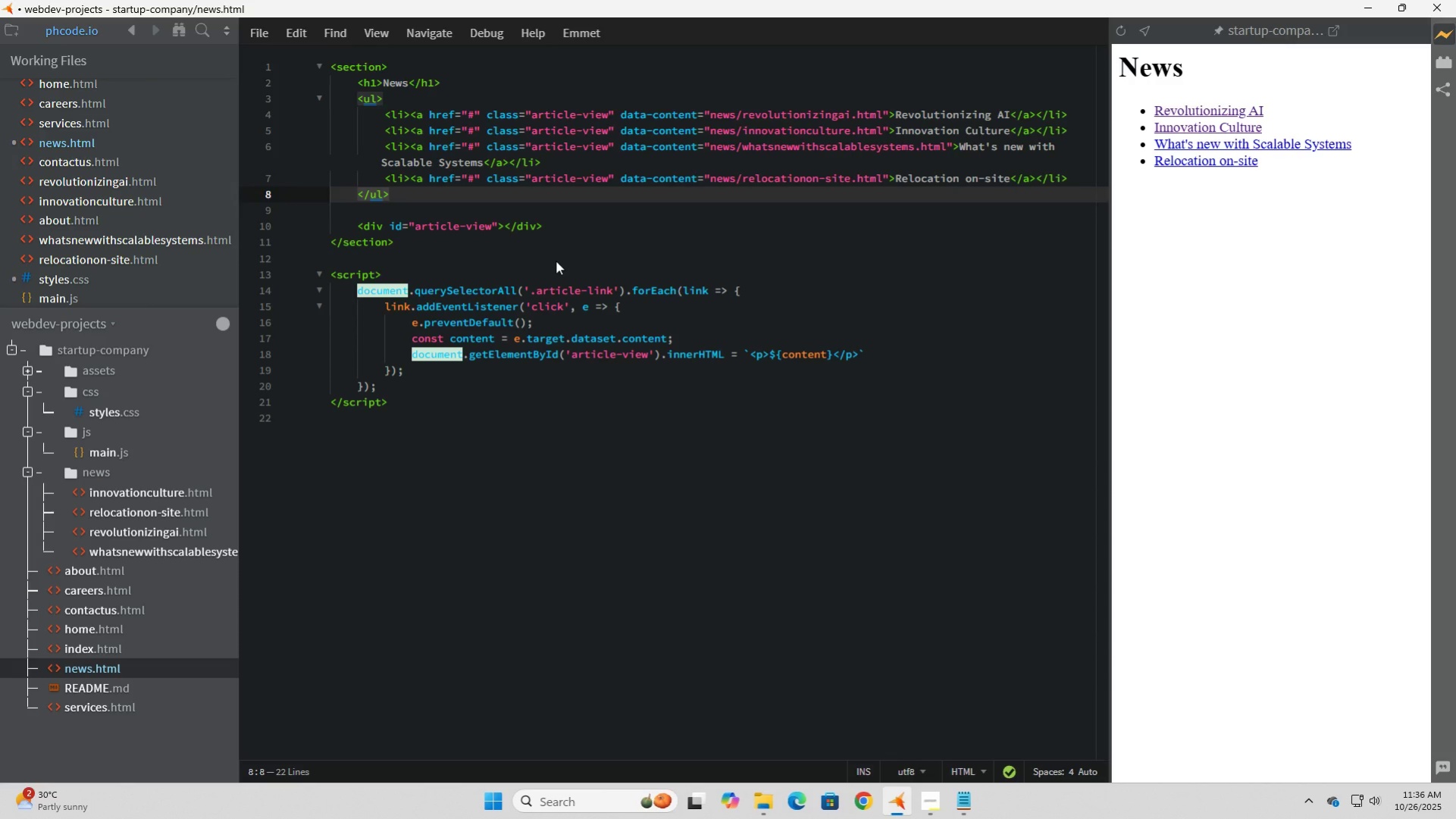 
key(ArrowDown)
 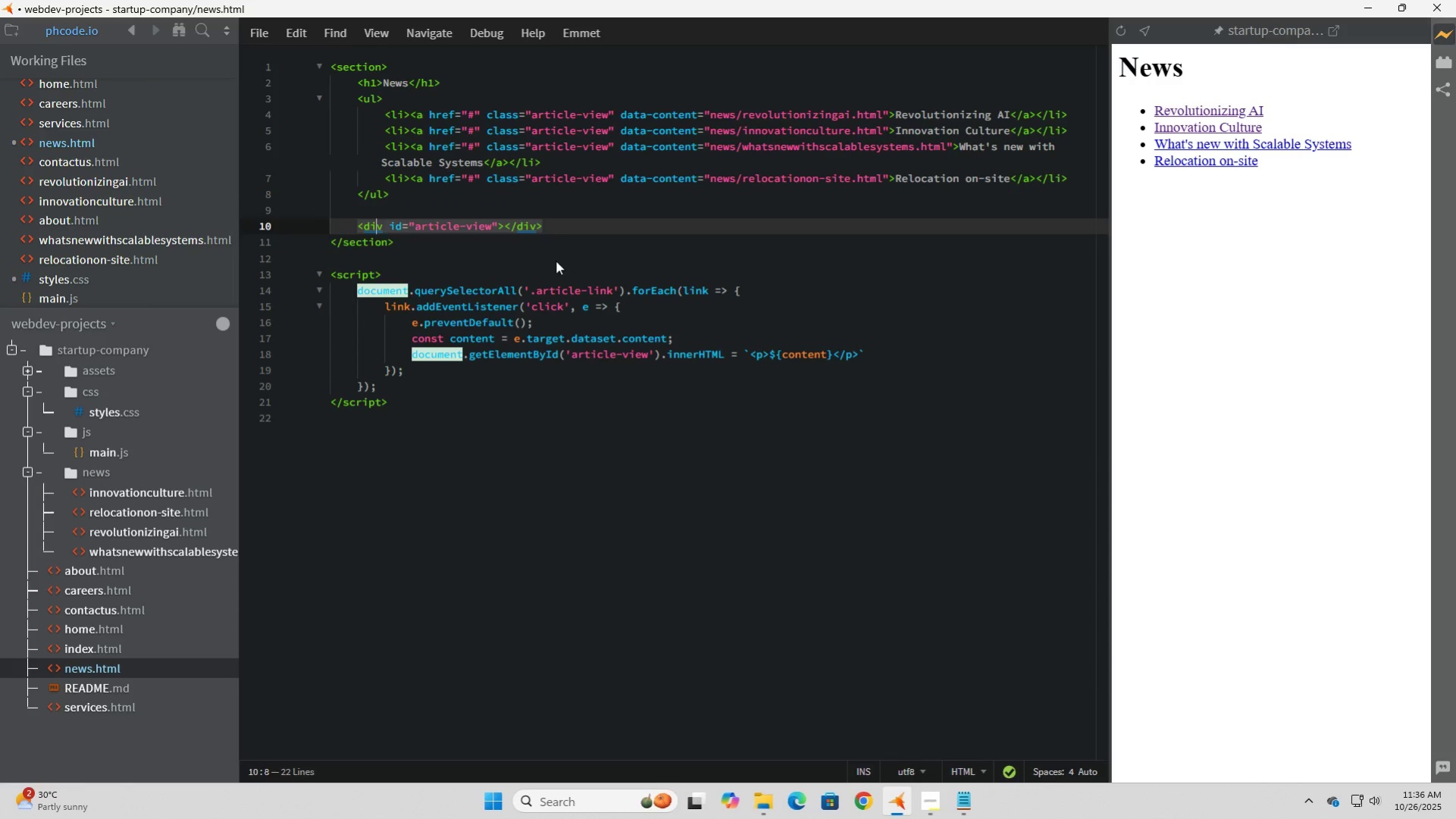 
key(ArrowDown)
 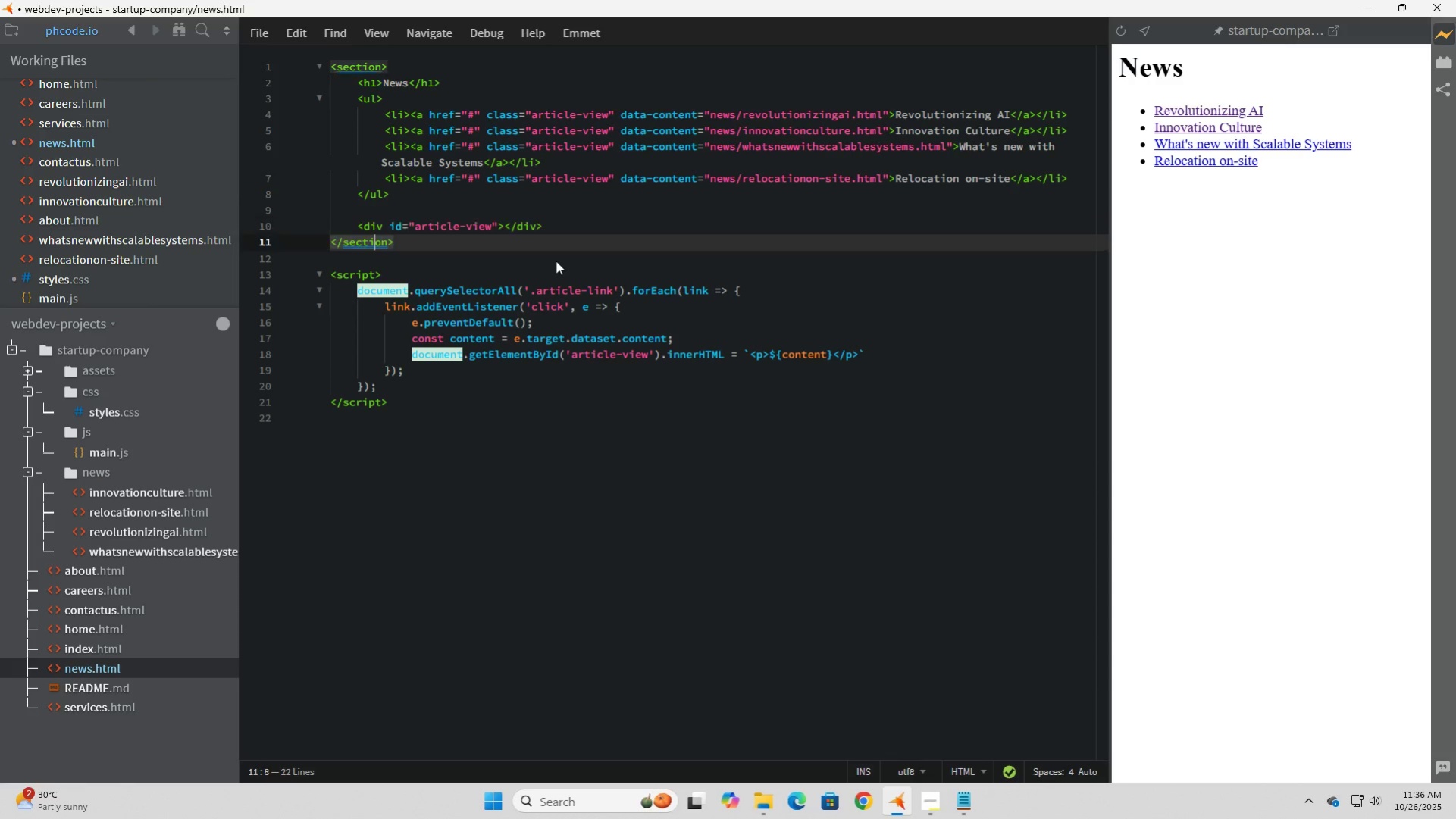 
key(ArrowDown)
 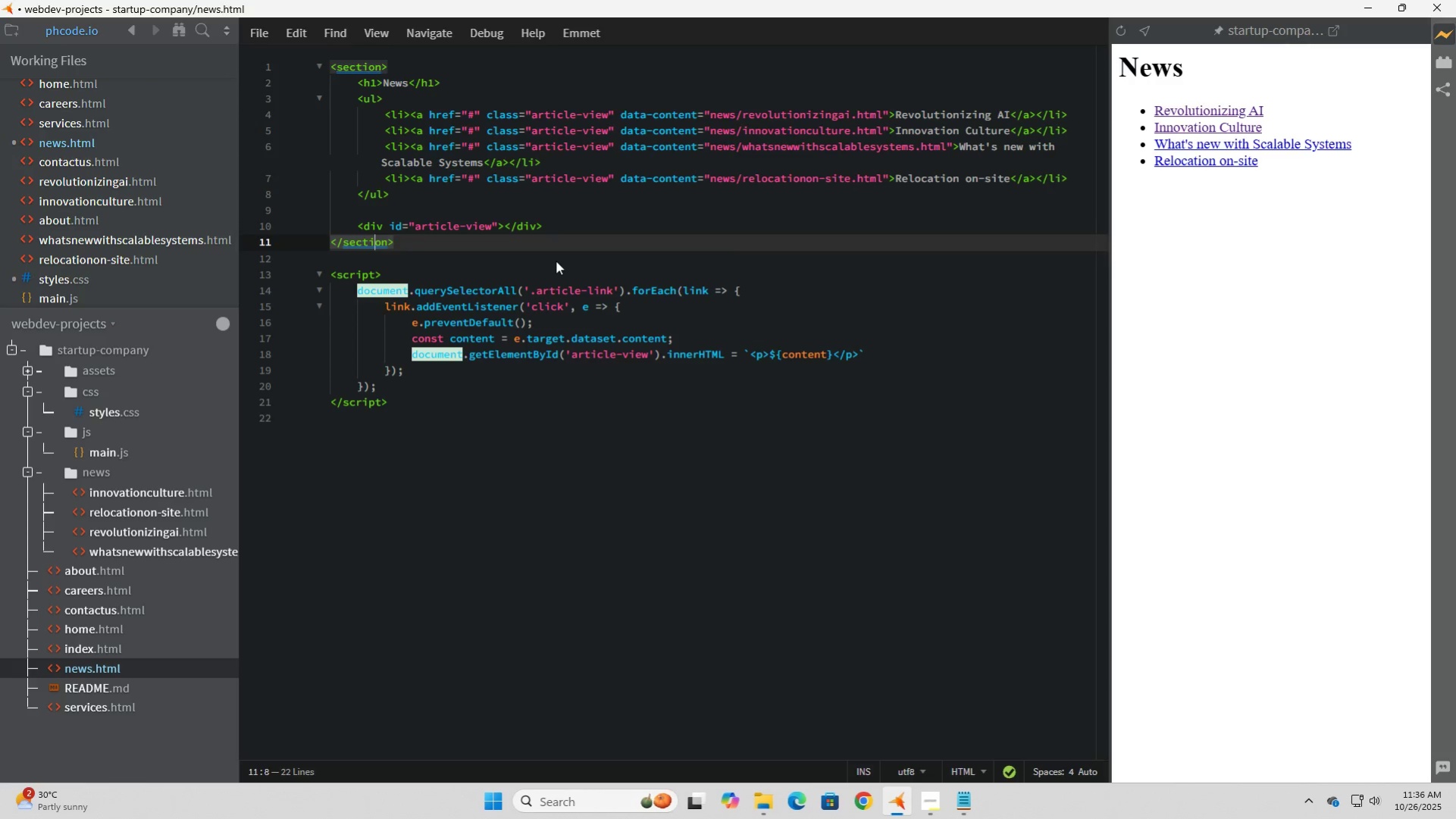 
key(ArrowDown)
 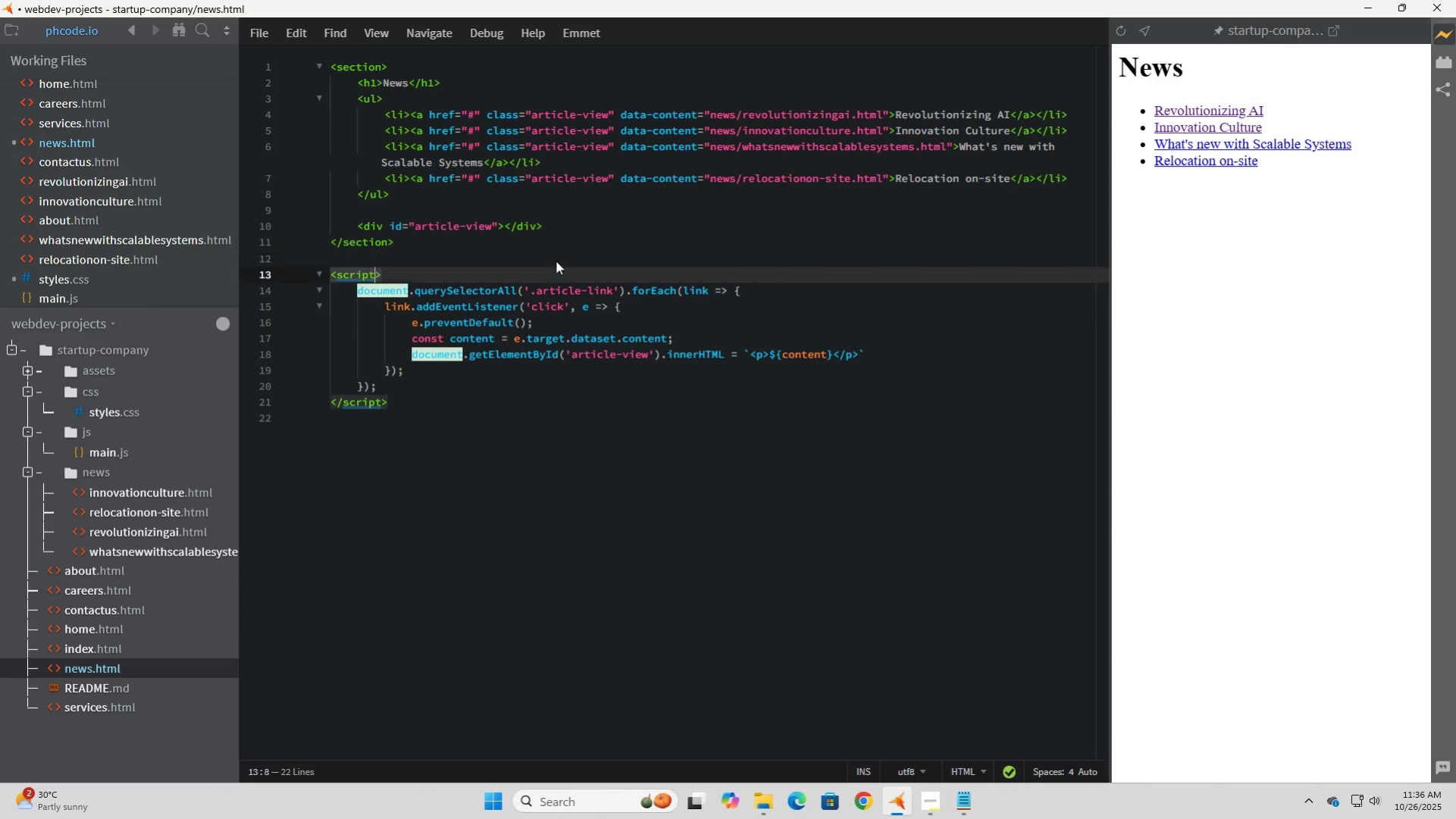 
key(ArrowDown)
 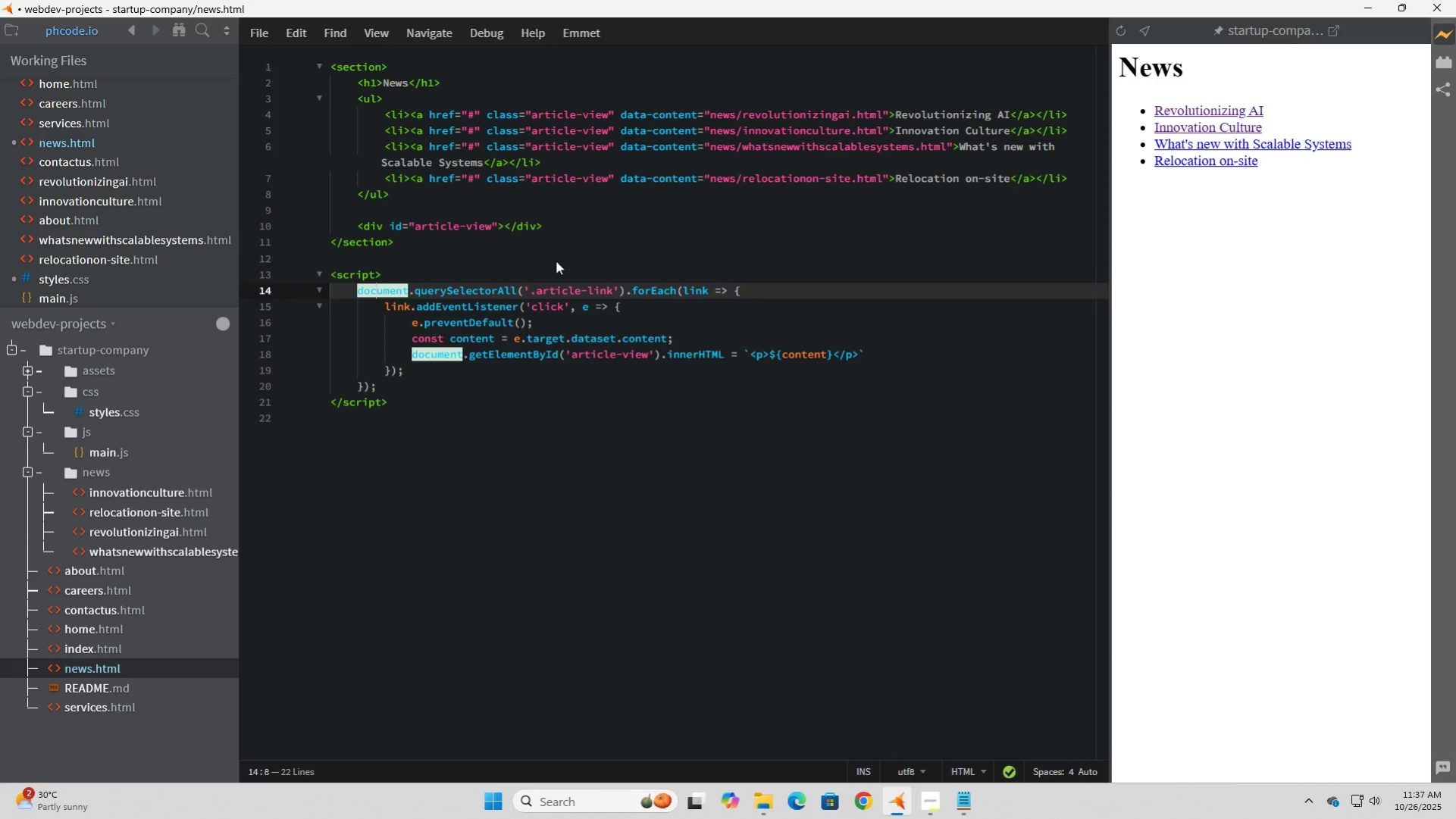 
key(ArrowDown)
 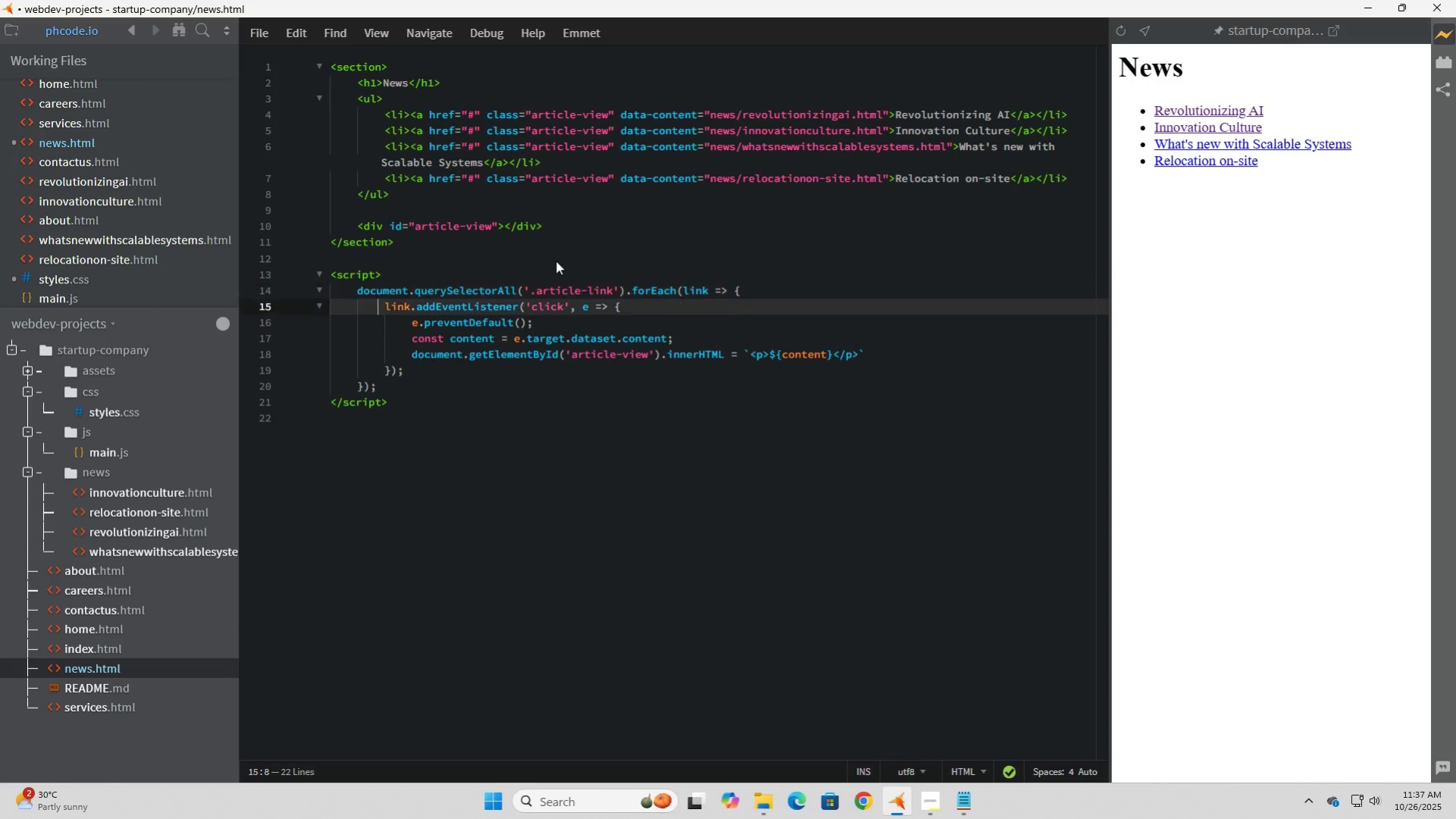 
key(ArrowDown)
 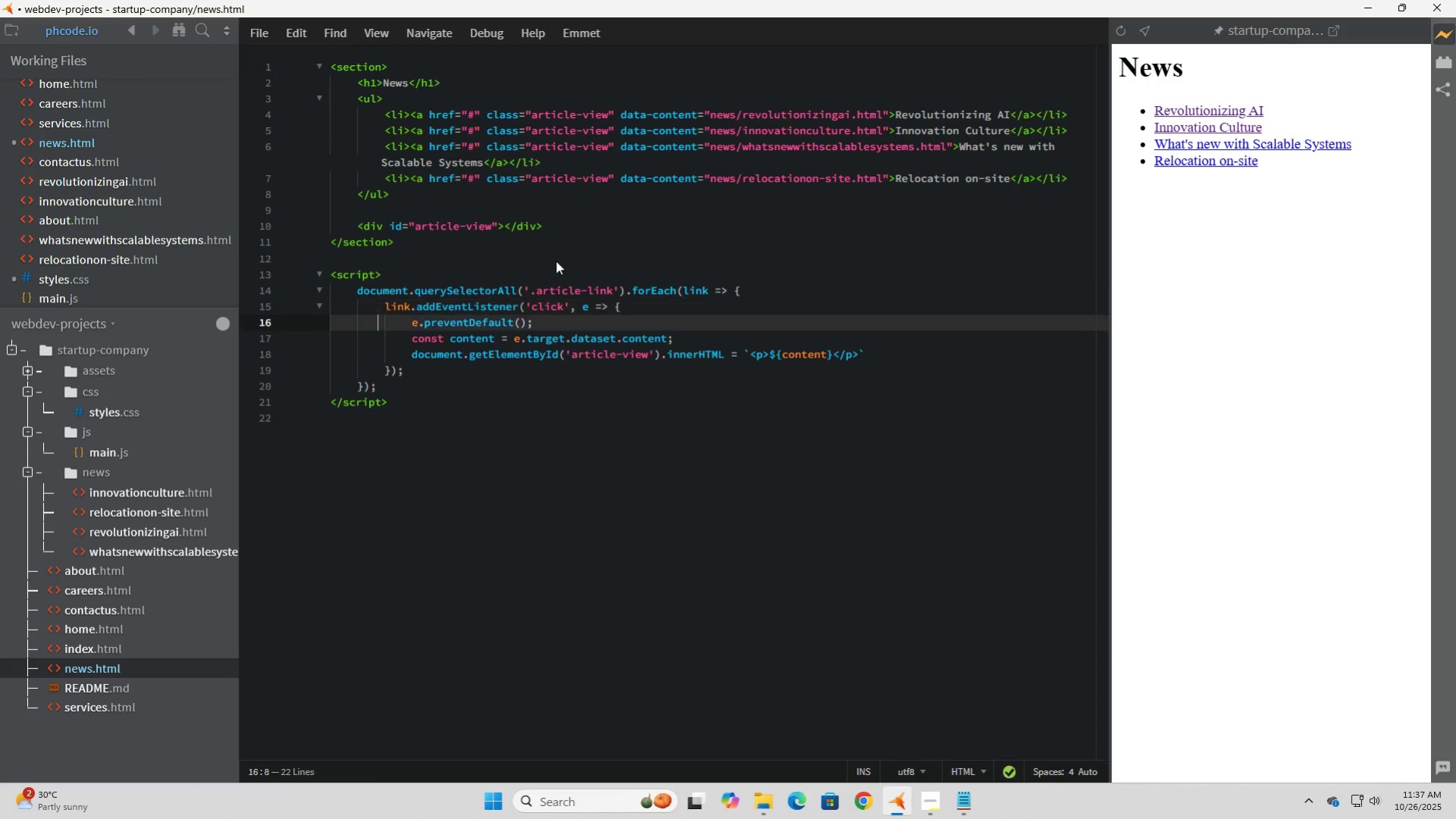 
key(ArrowDown)
 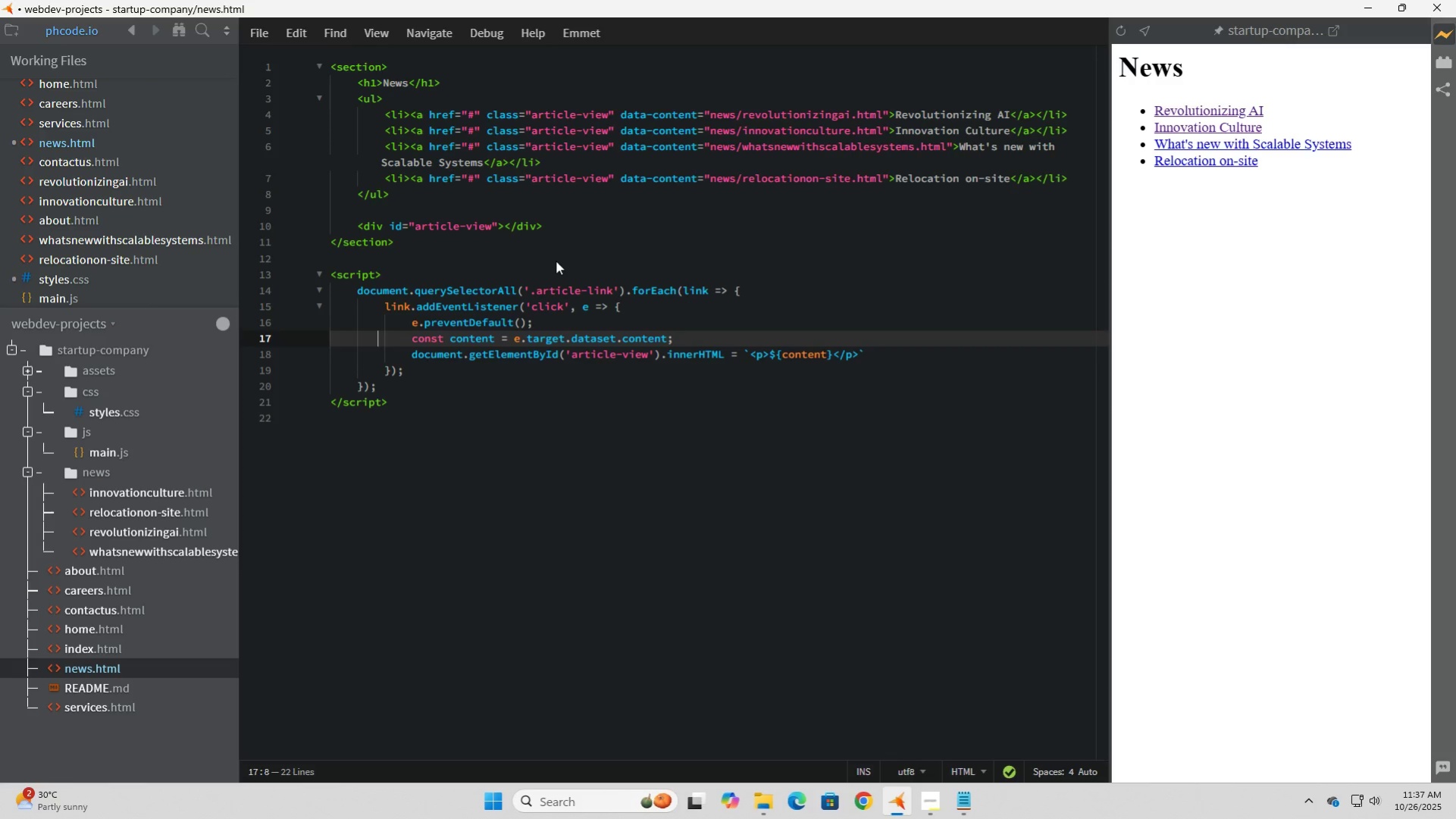 
key(ArrowDown)
 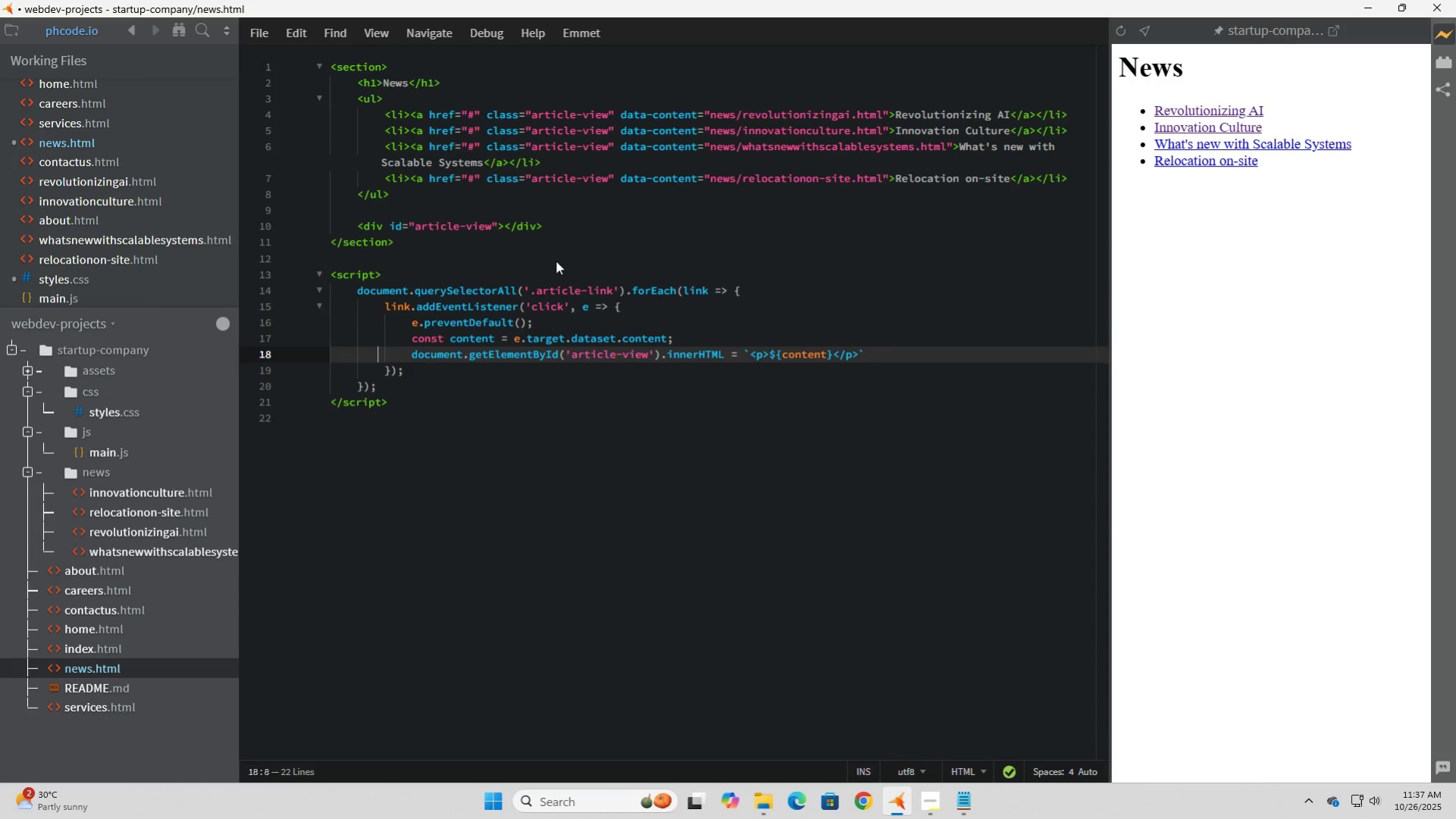 
key(ArrowDown)
 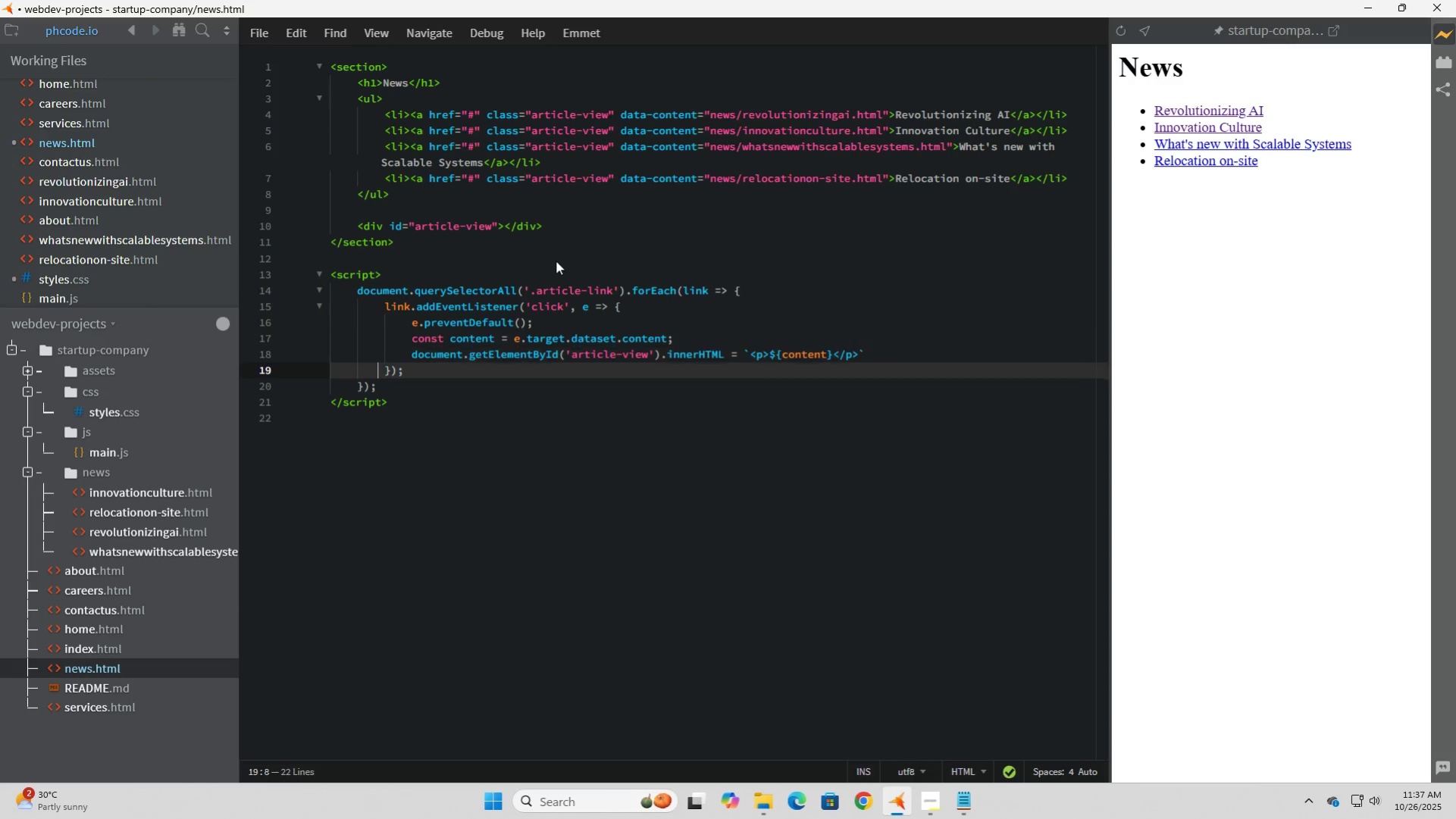 
key(ArrowDown)
 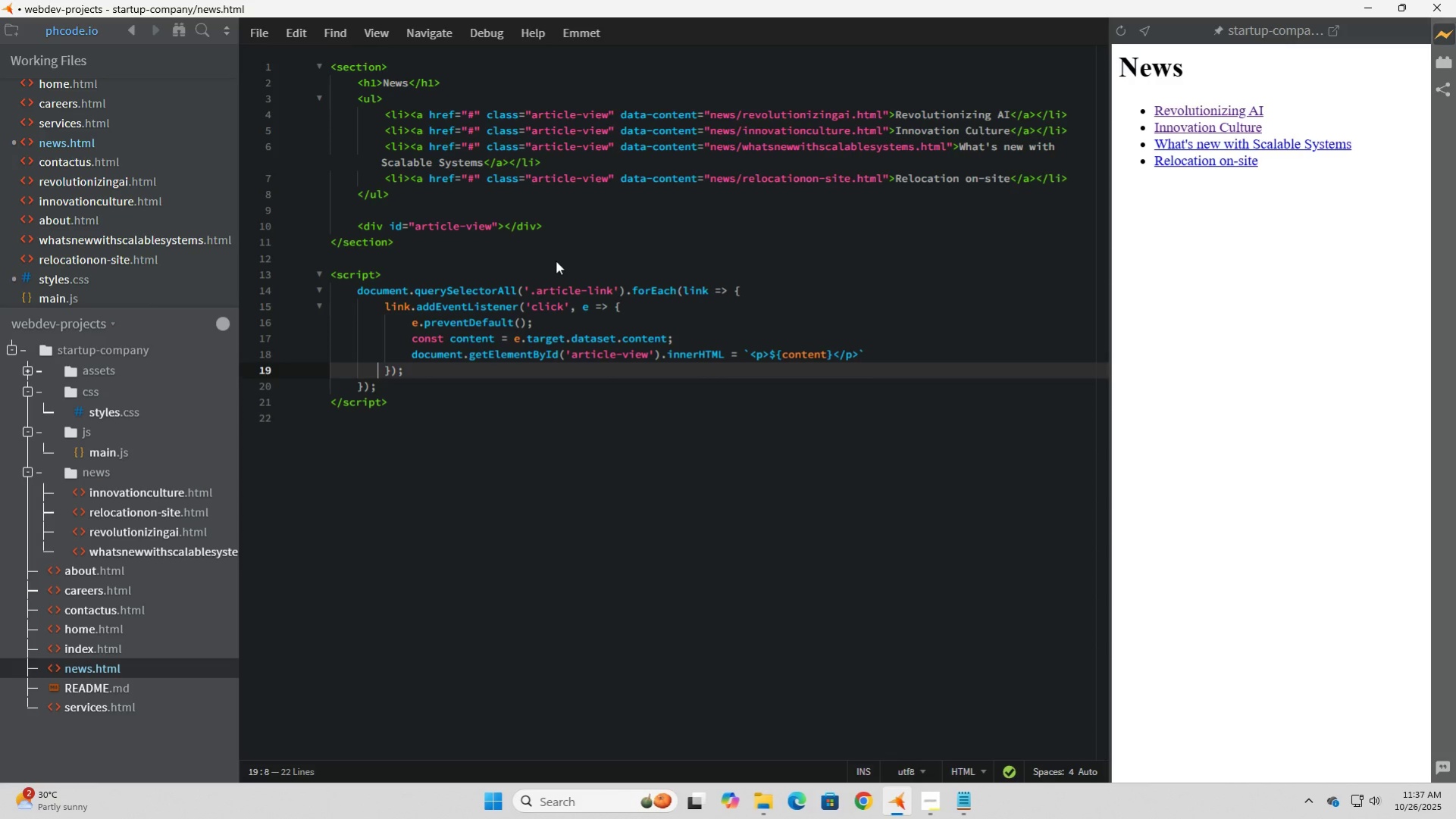 
key(ArrowDown)
 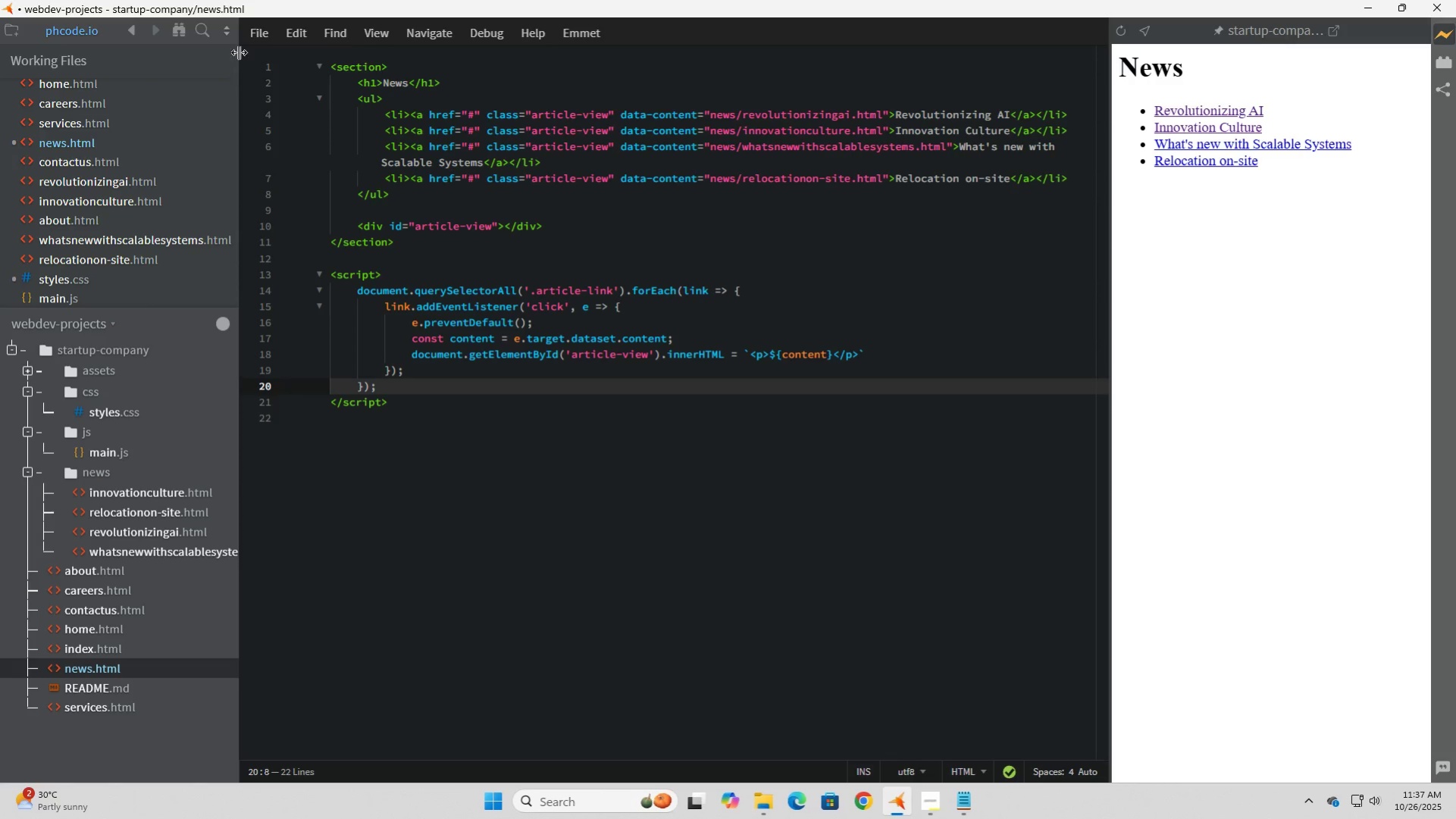 
left_click([252, 30])
 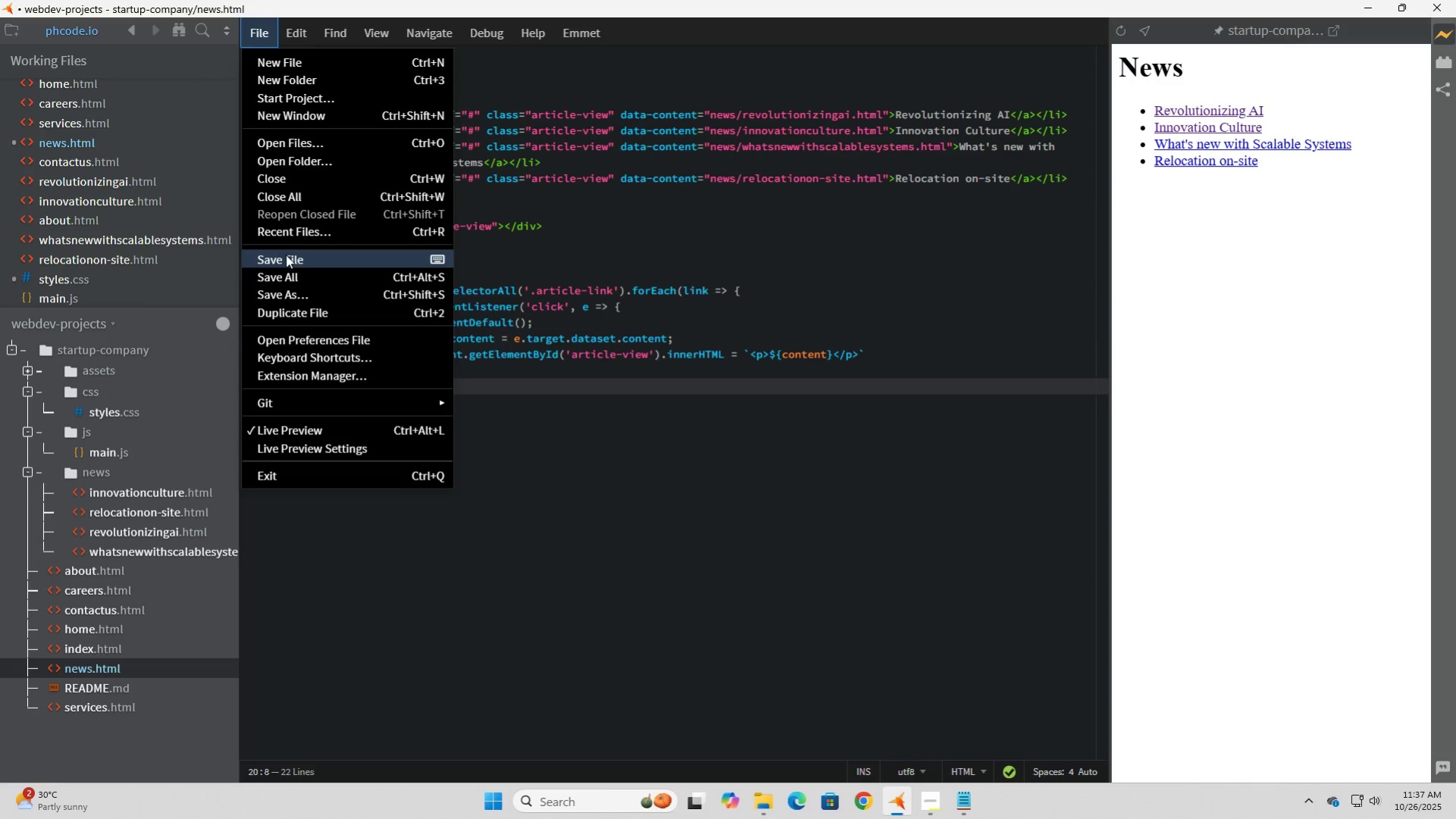 
left_click([286, 255])
 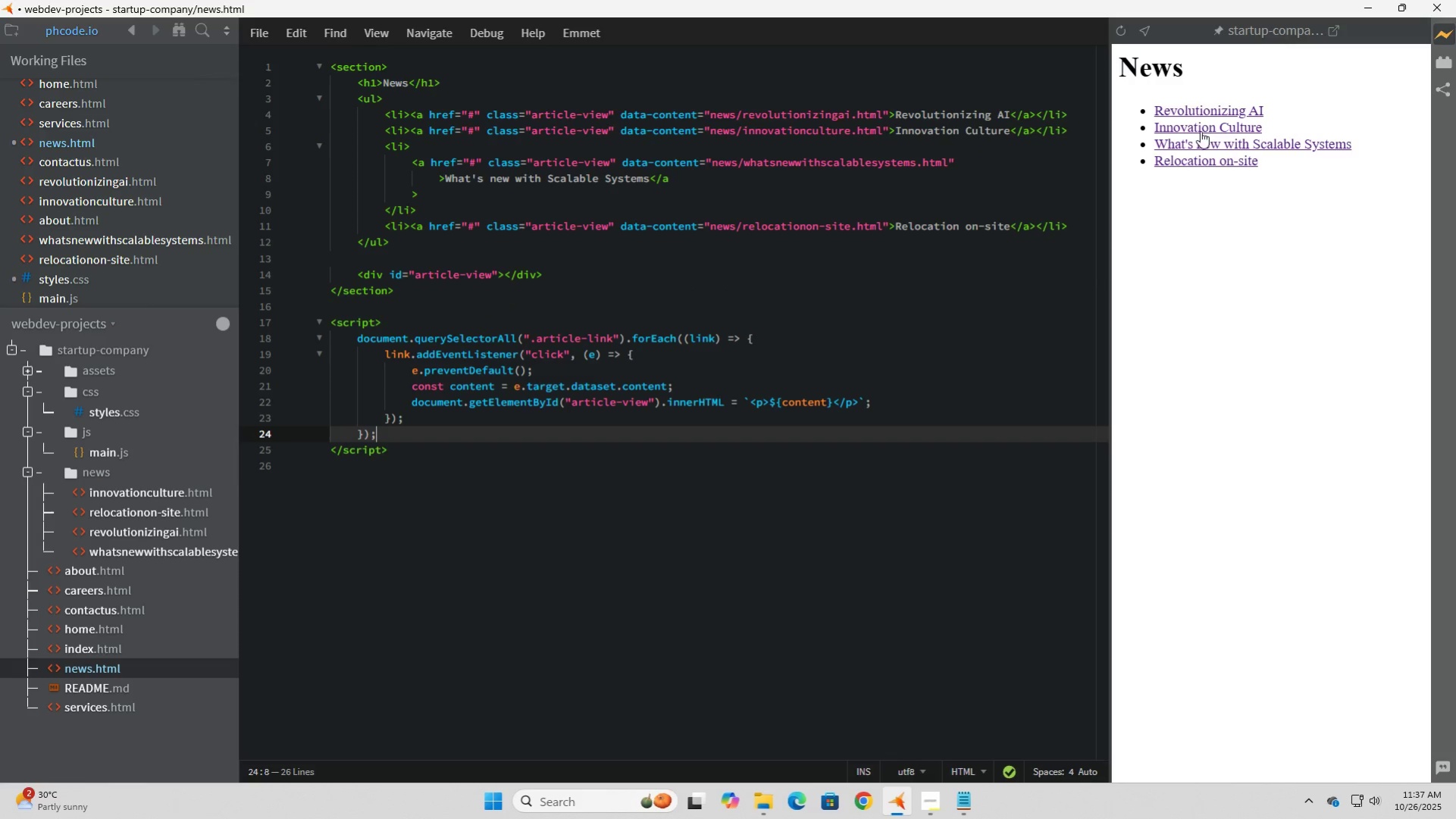 
left_click([1206, 107])
 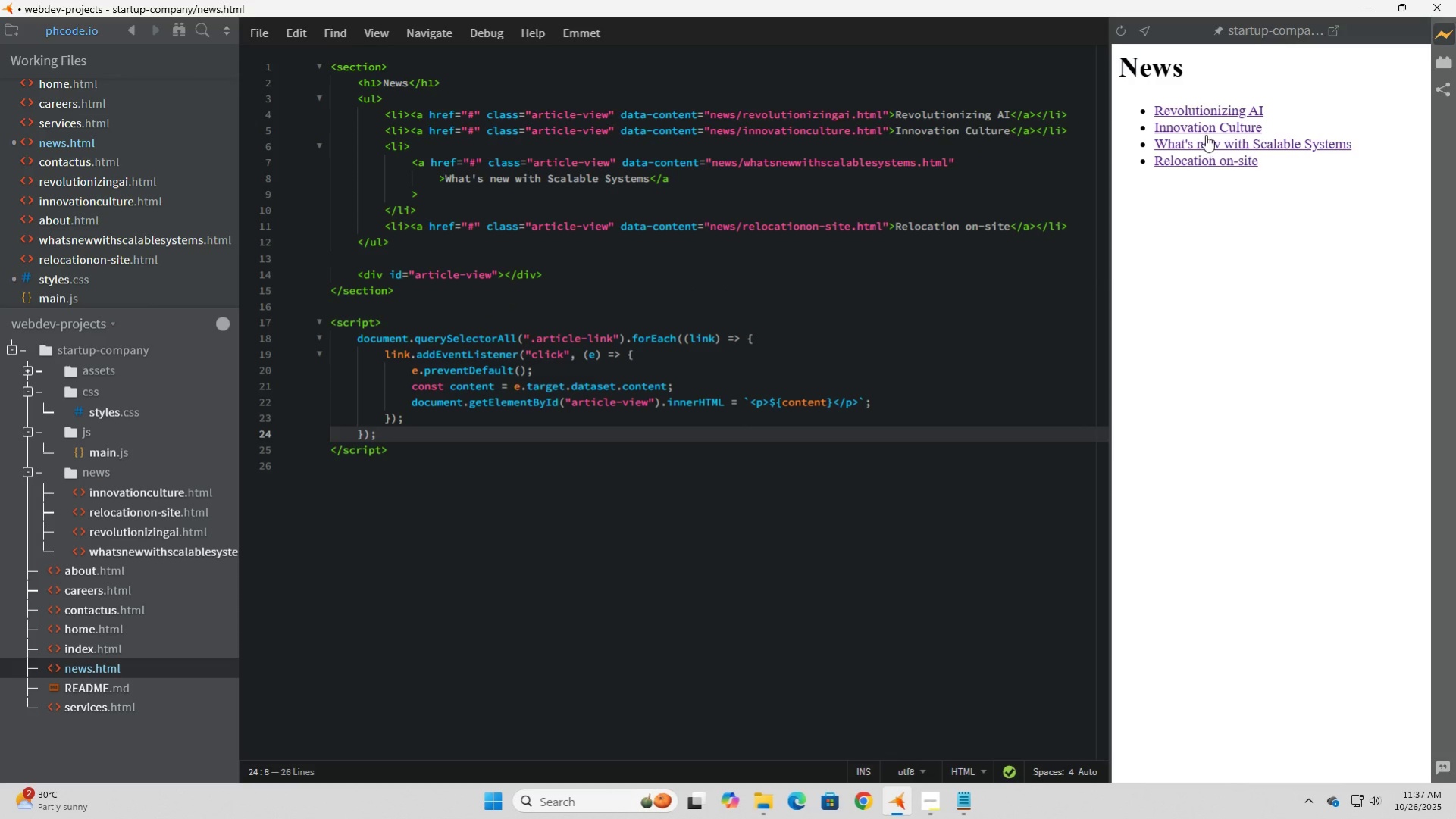 
left_click([1211, 123])
 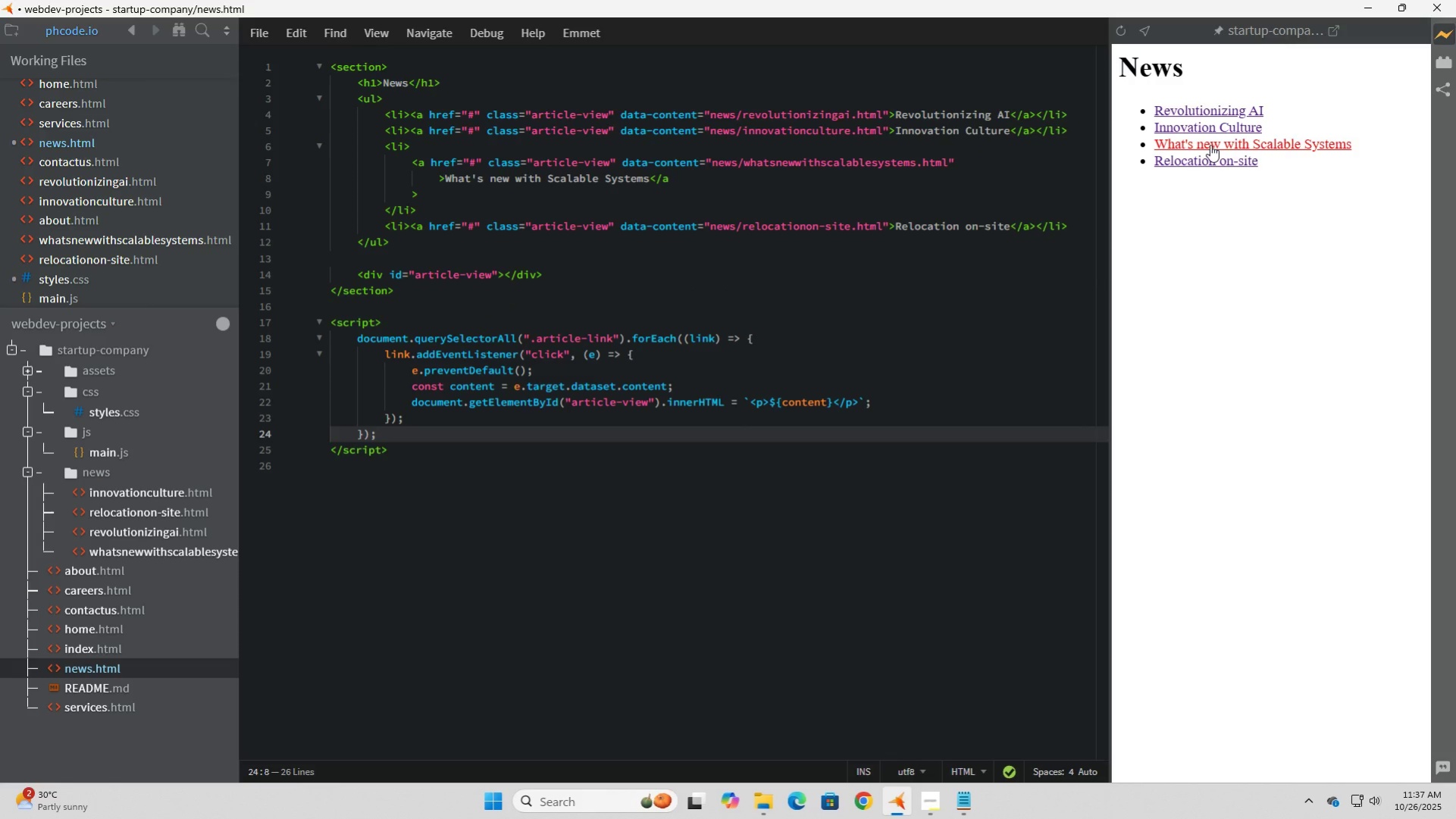 
left_click([1210, 145])
 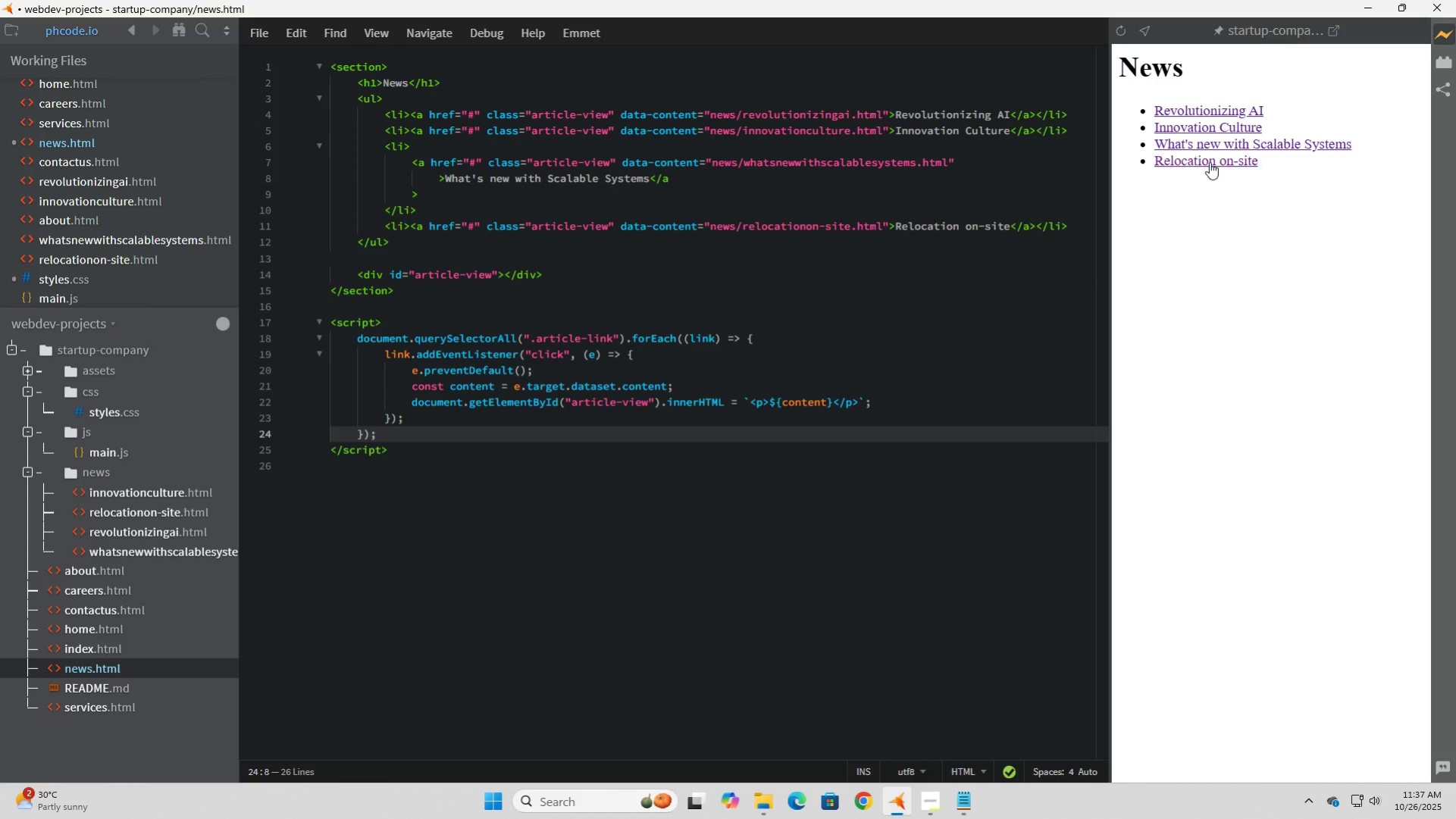 
triple_click([1209, 162])
 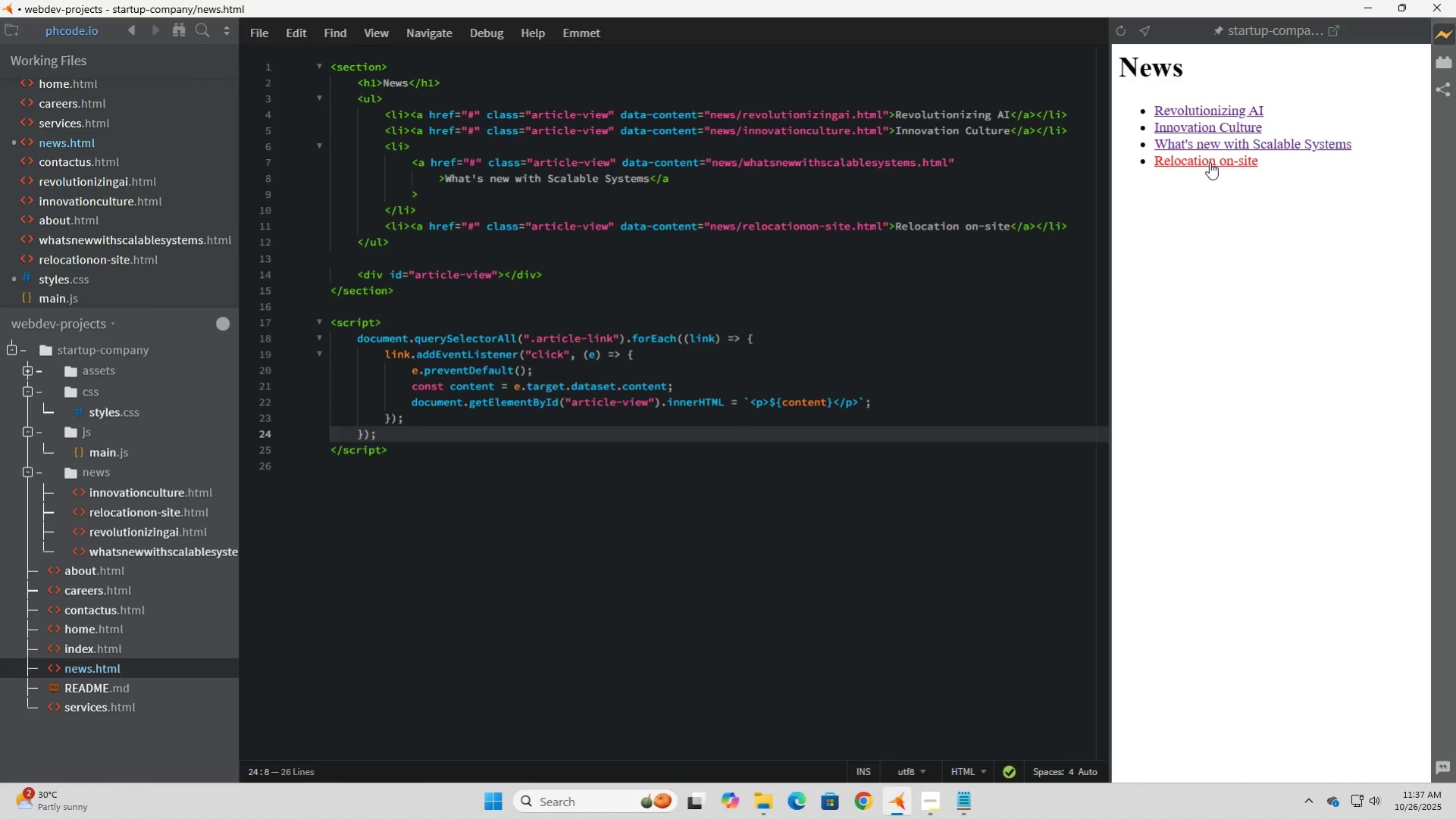 
triple_click([1209, 162])
 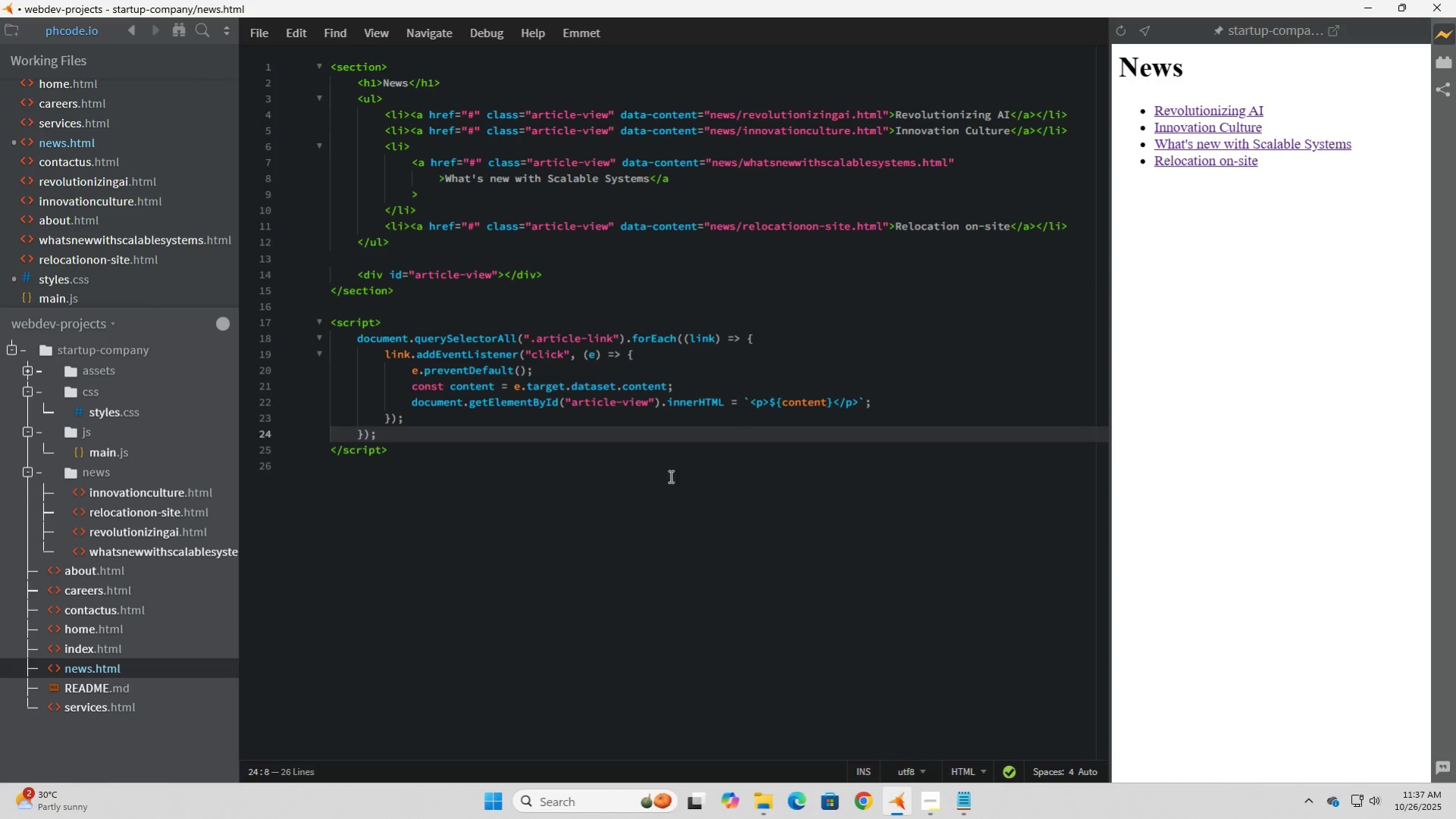 
left_click([658, 480])
 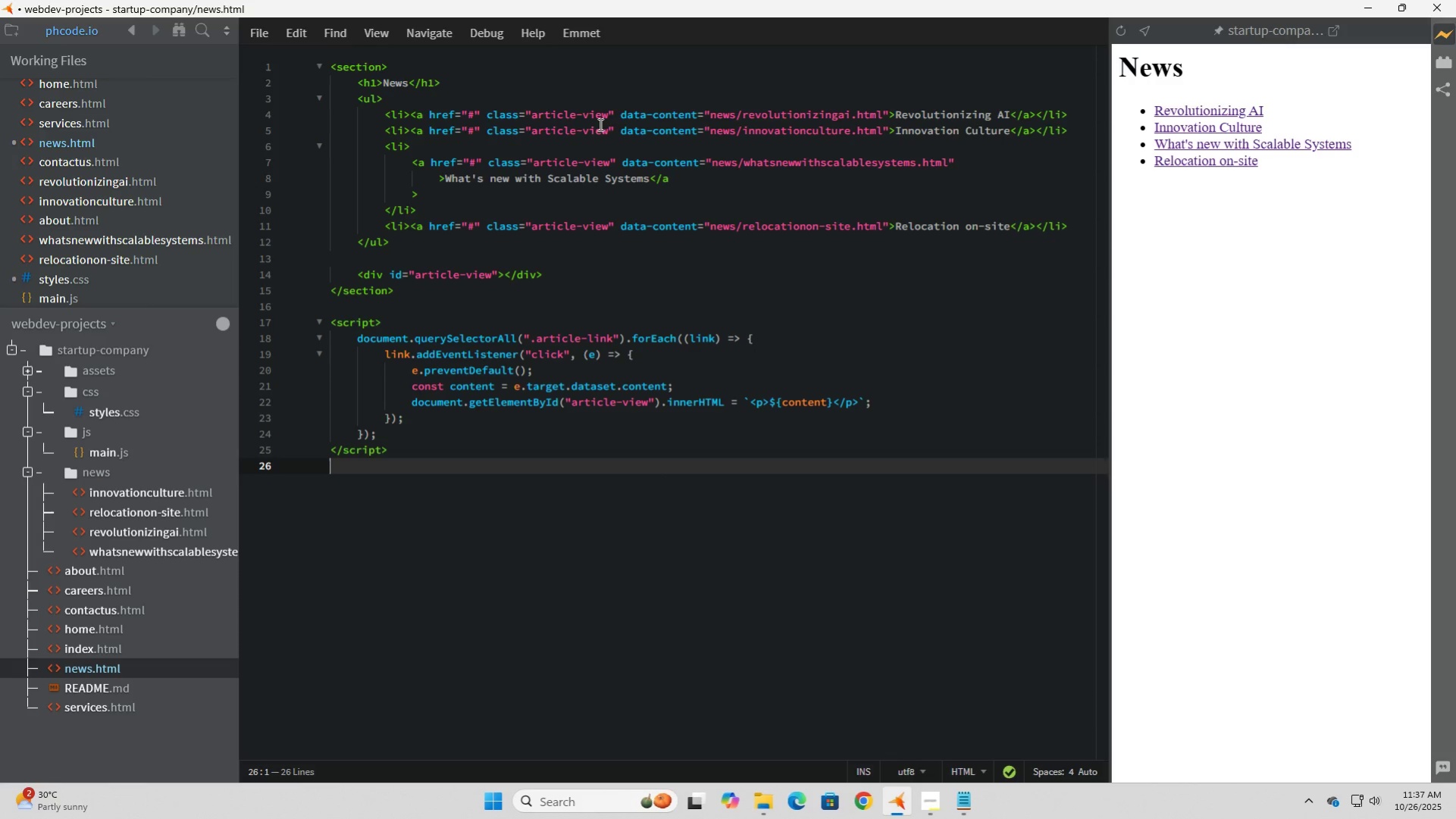 
wait(7.56)
 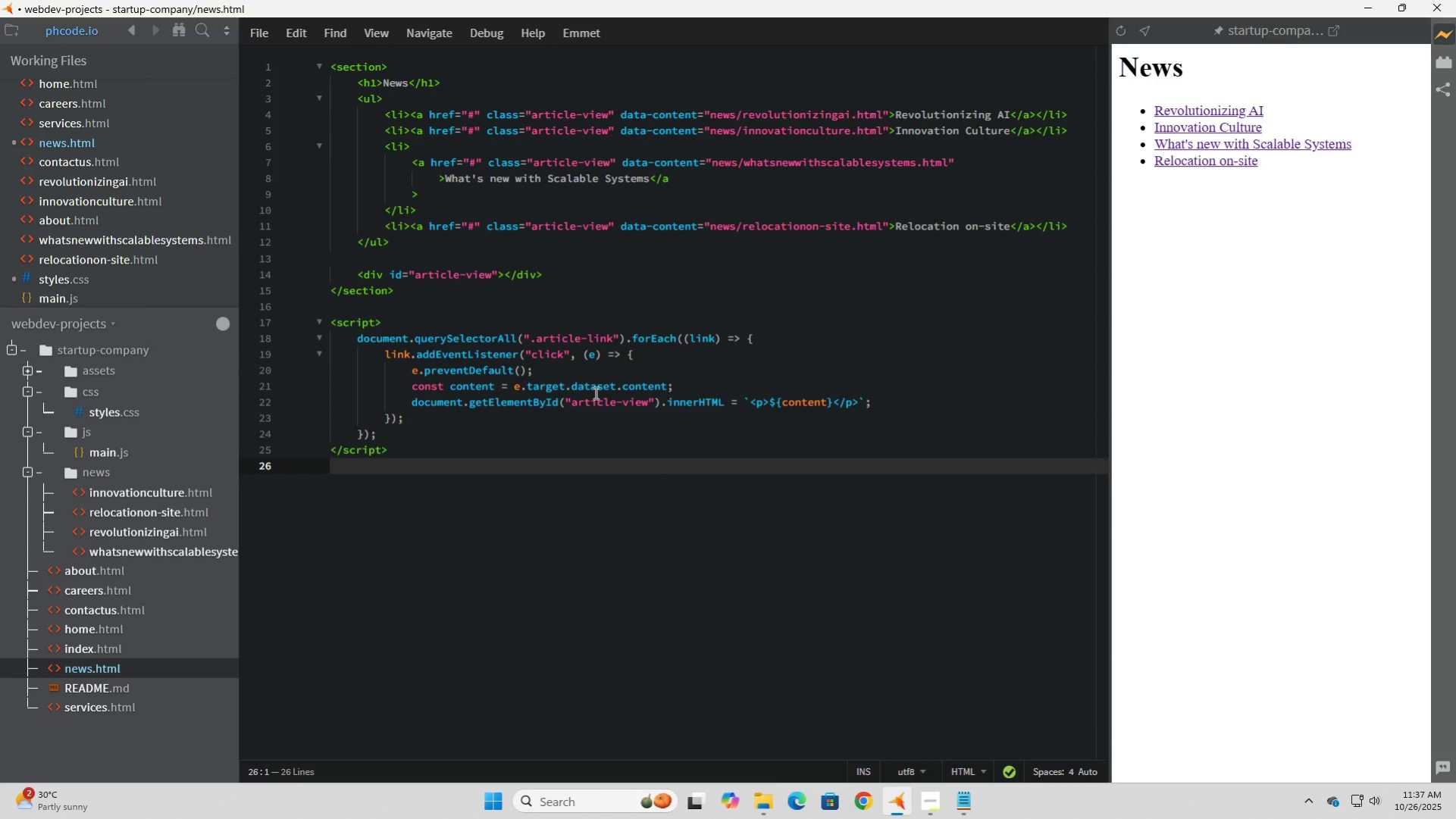 
left_click([609, 111])
 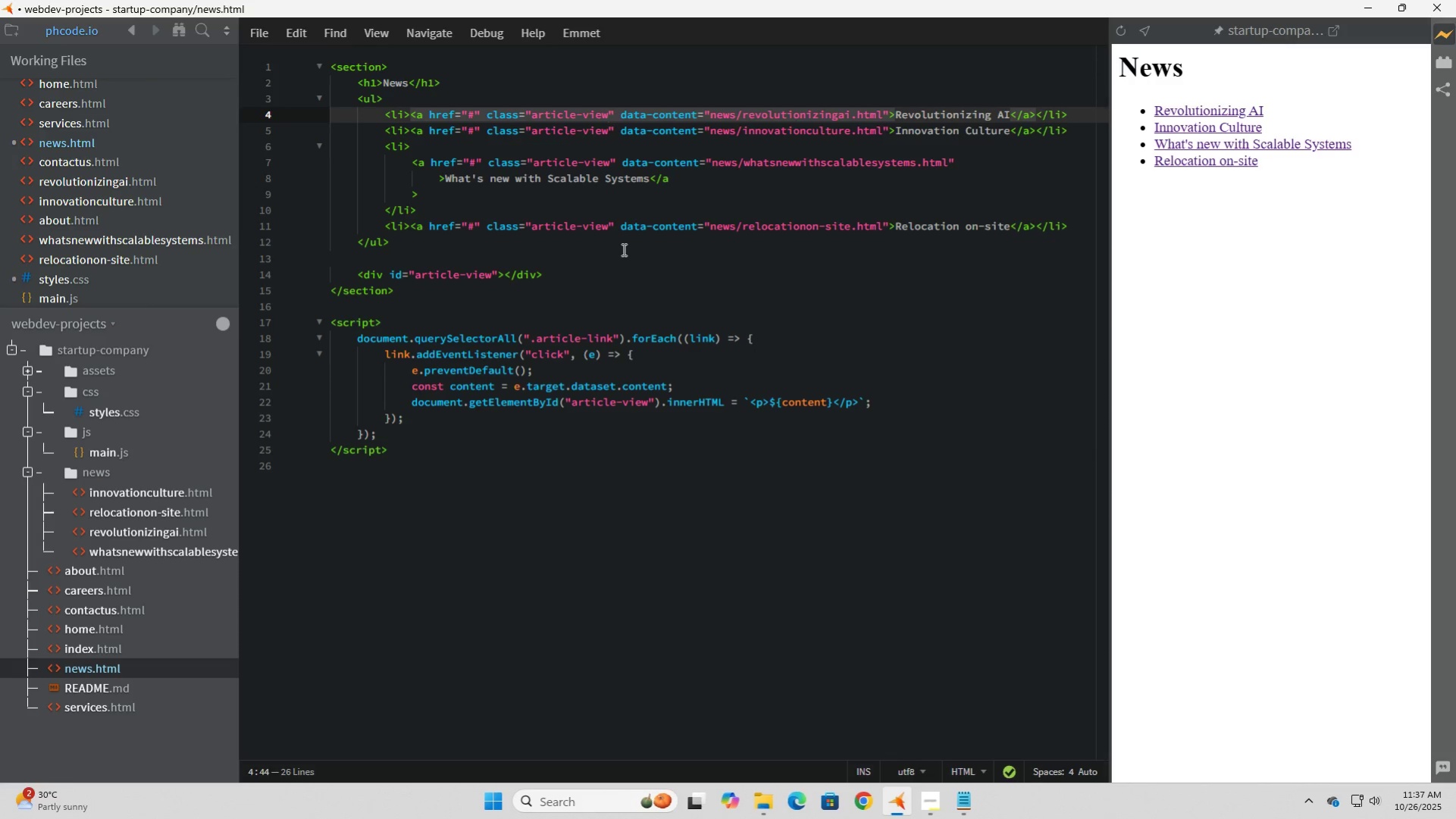 
key(Backspace)
key(Backspace)
key(Backspace)
key(Backspace)
type(link)
 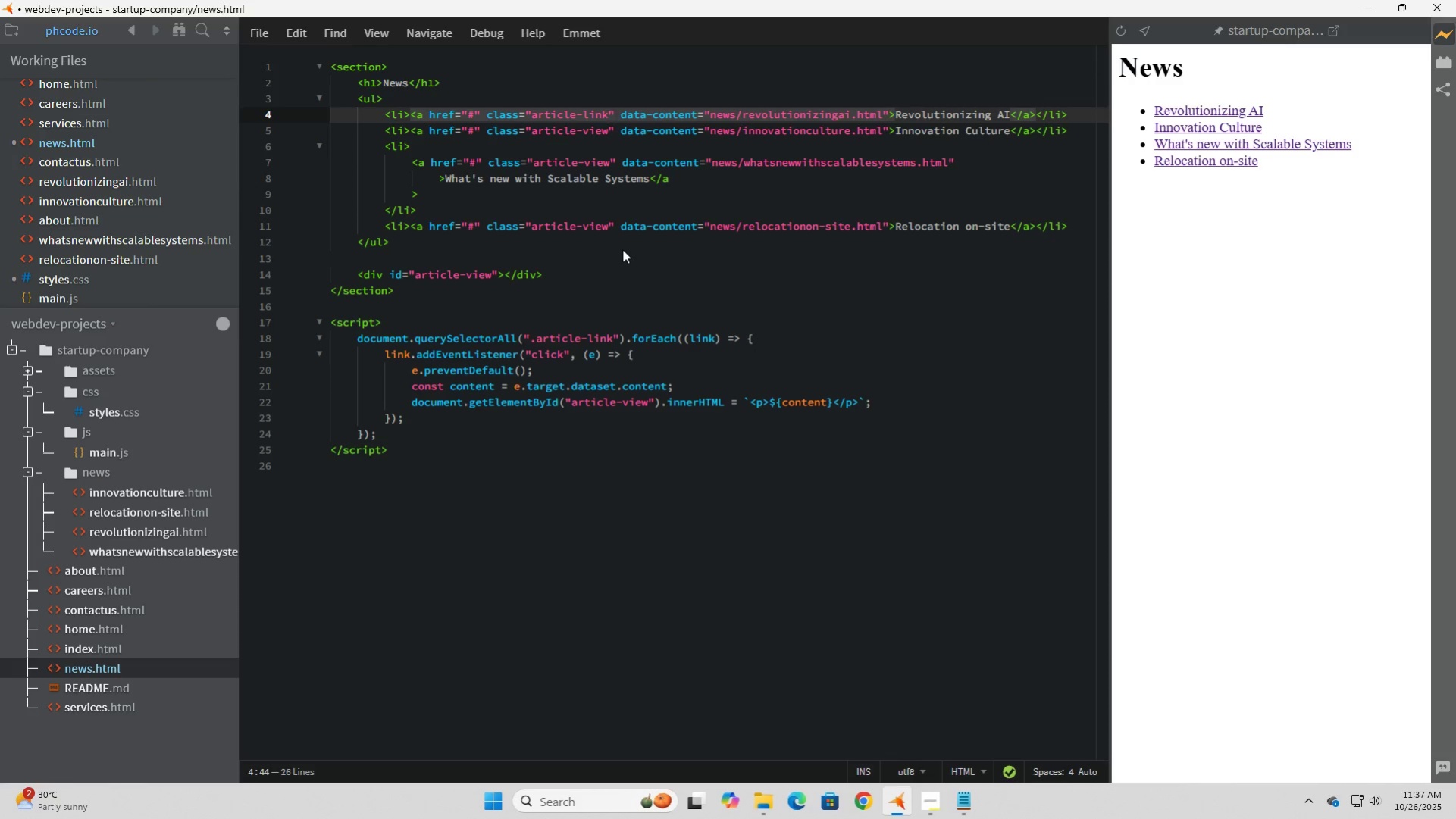 
key(ArrowRight)
 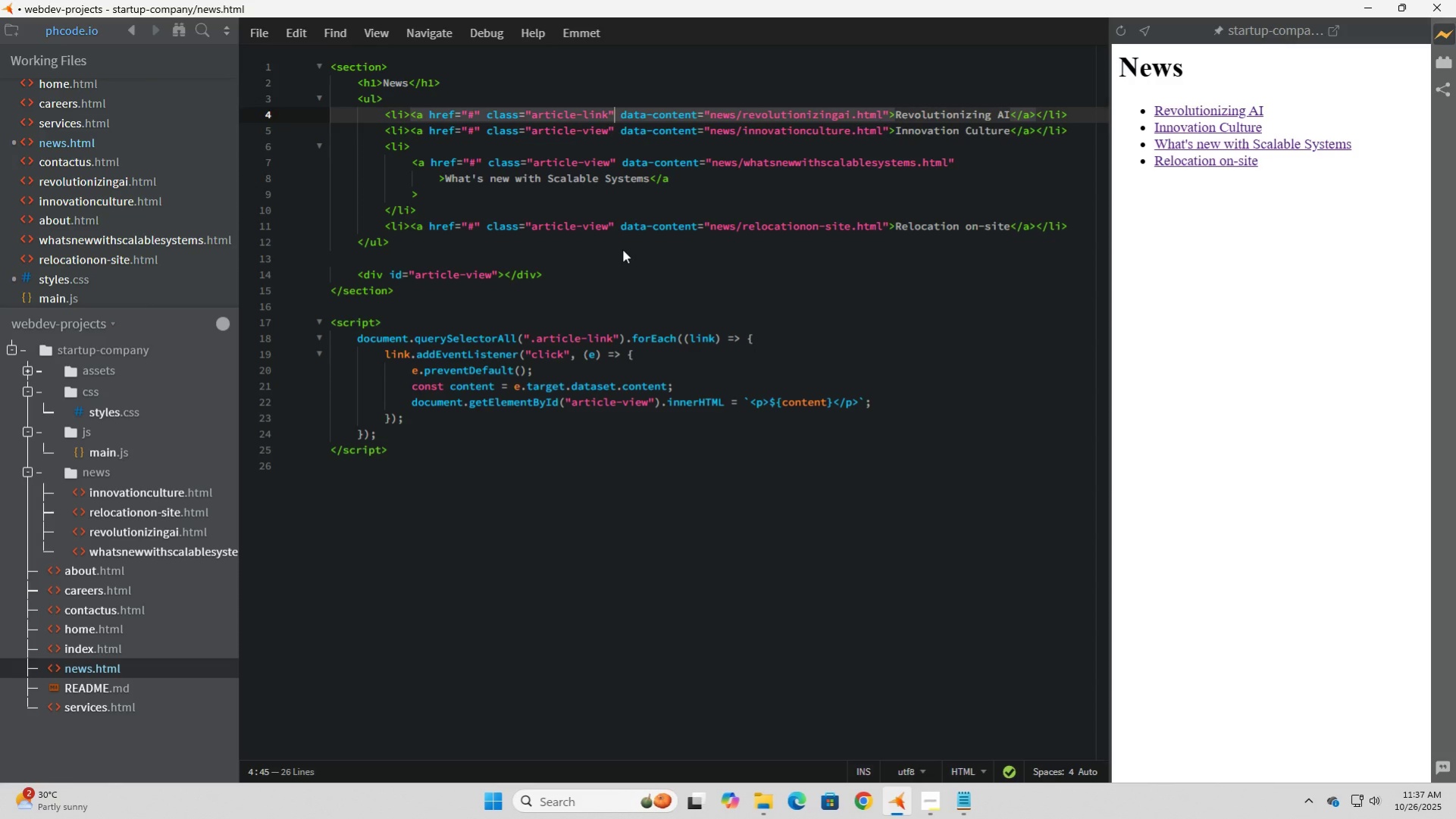 
key(ArrowDown)
 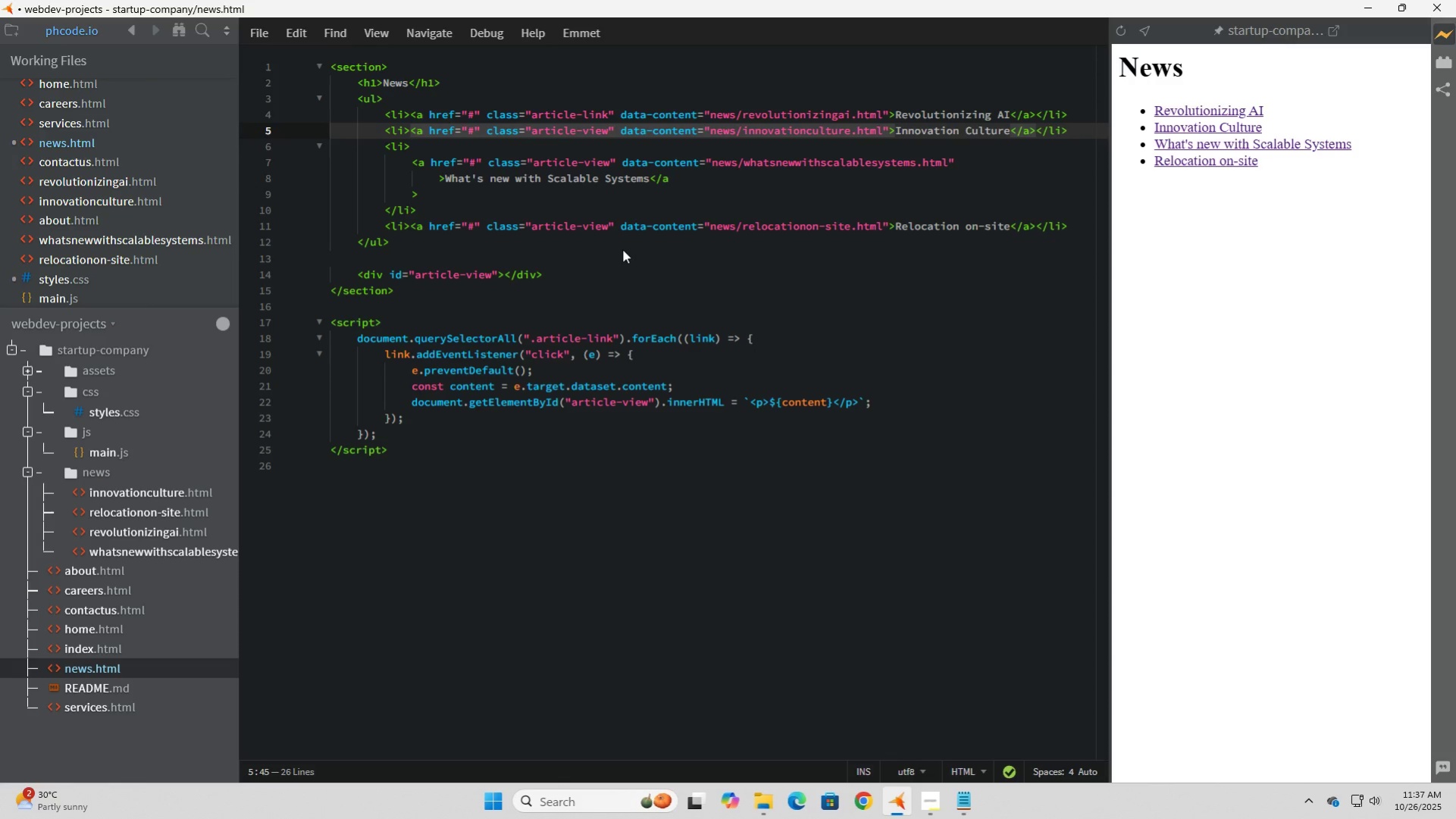 
key(ArrowLeft)
 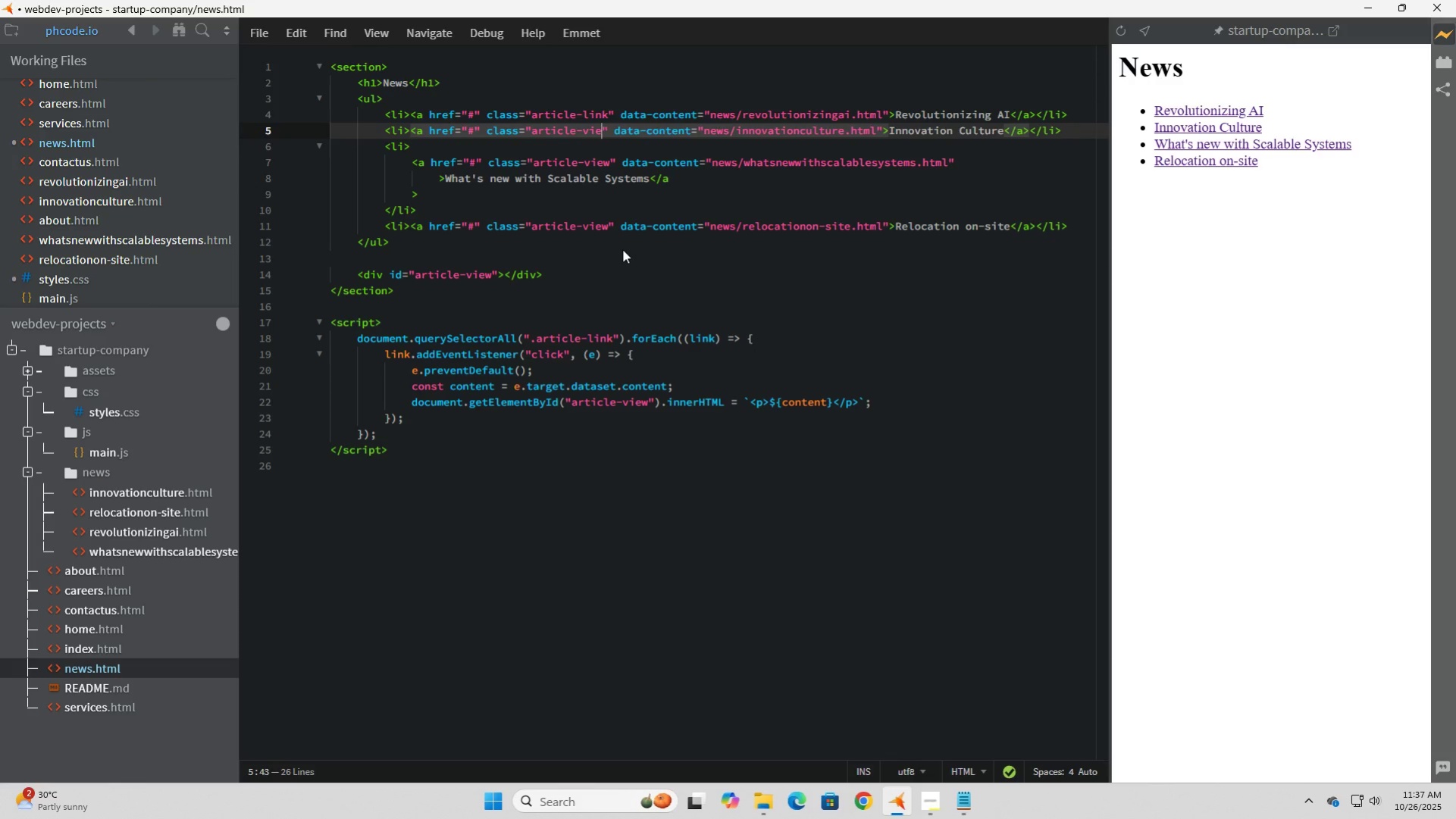 
key(Backspace)
key(Backspace)
key(Backspace)
key(Backspace)
type(link)
 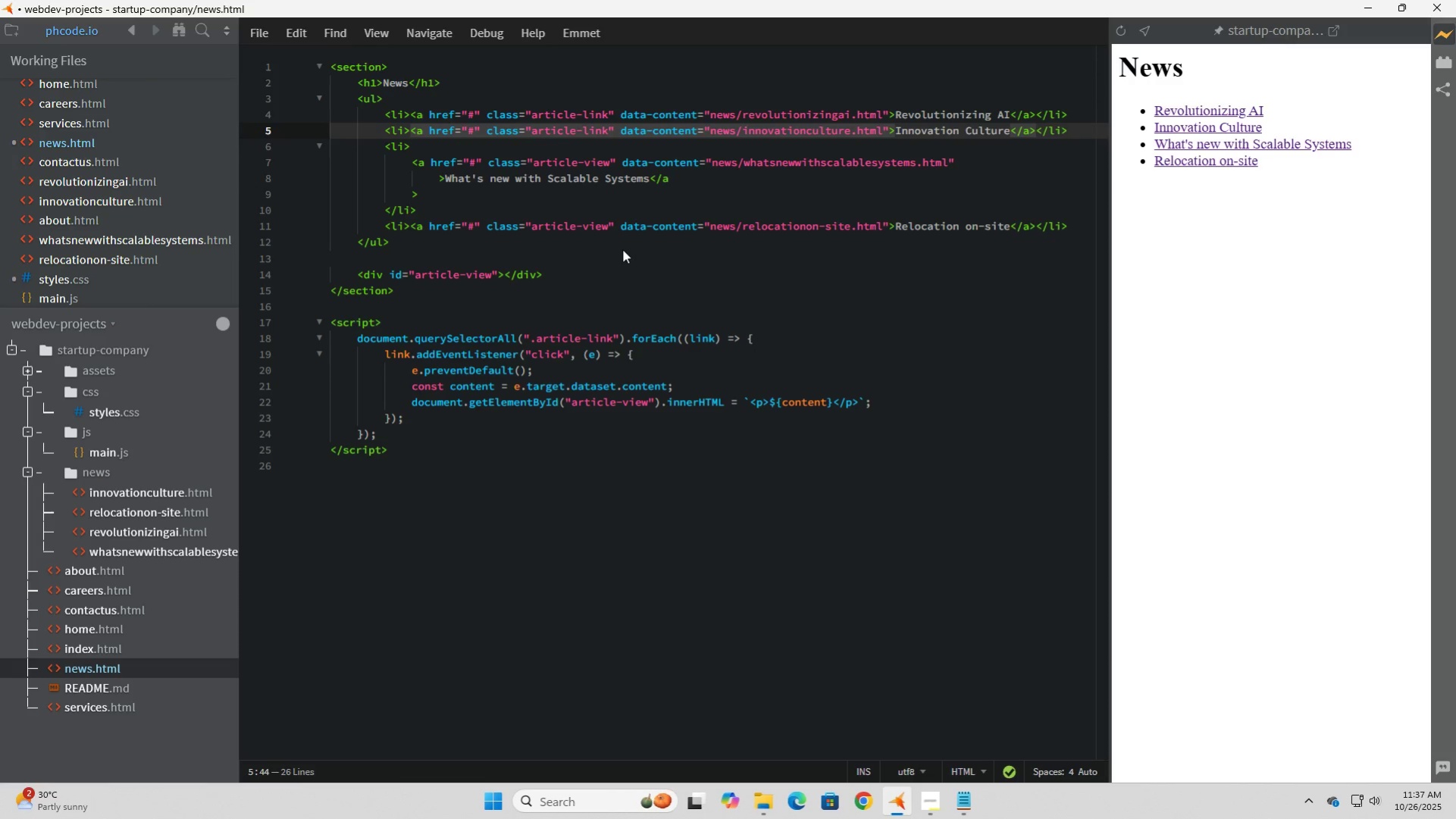 
key(ArrowRight)
 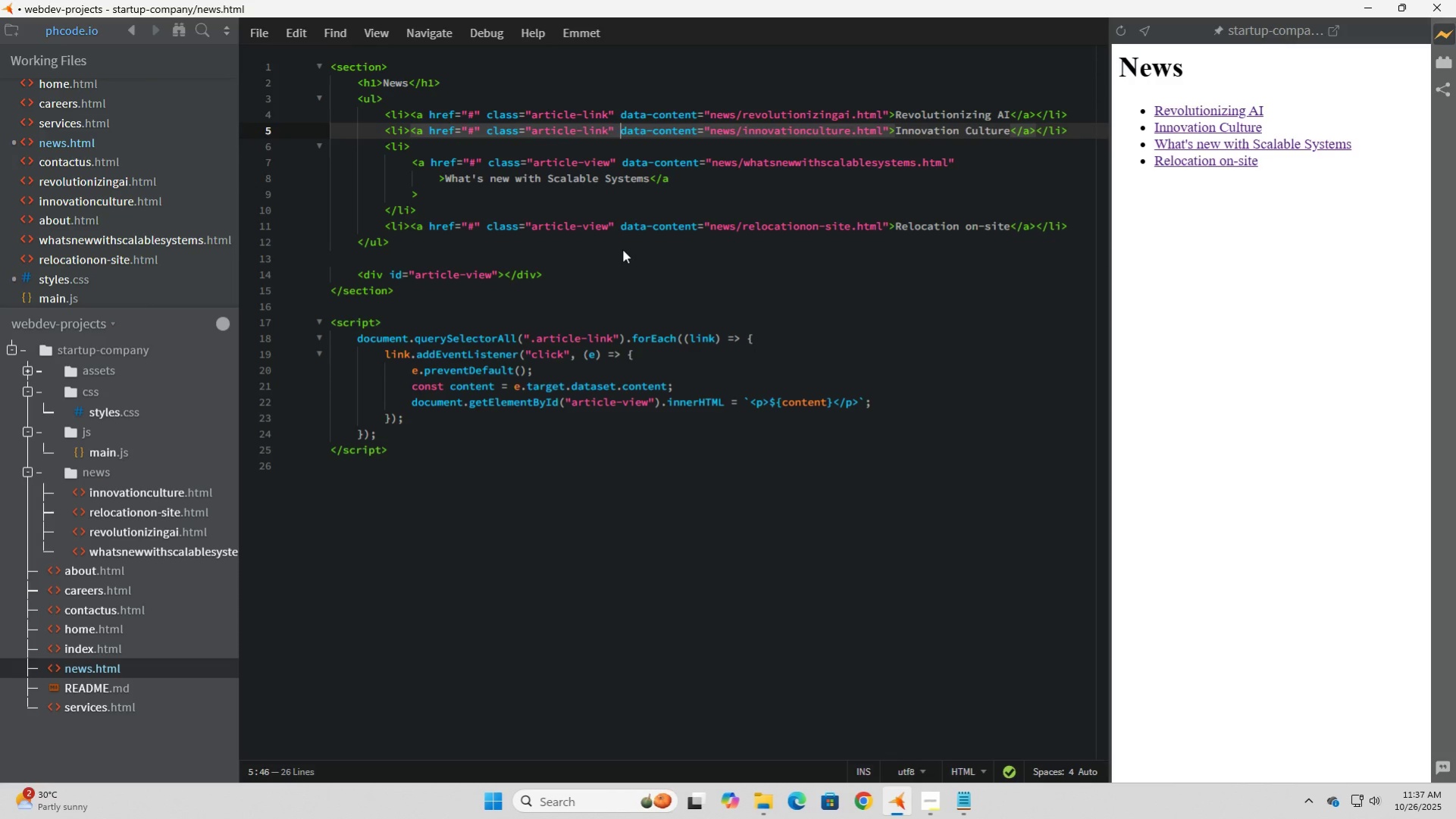 
key(ArrowRight)
 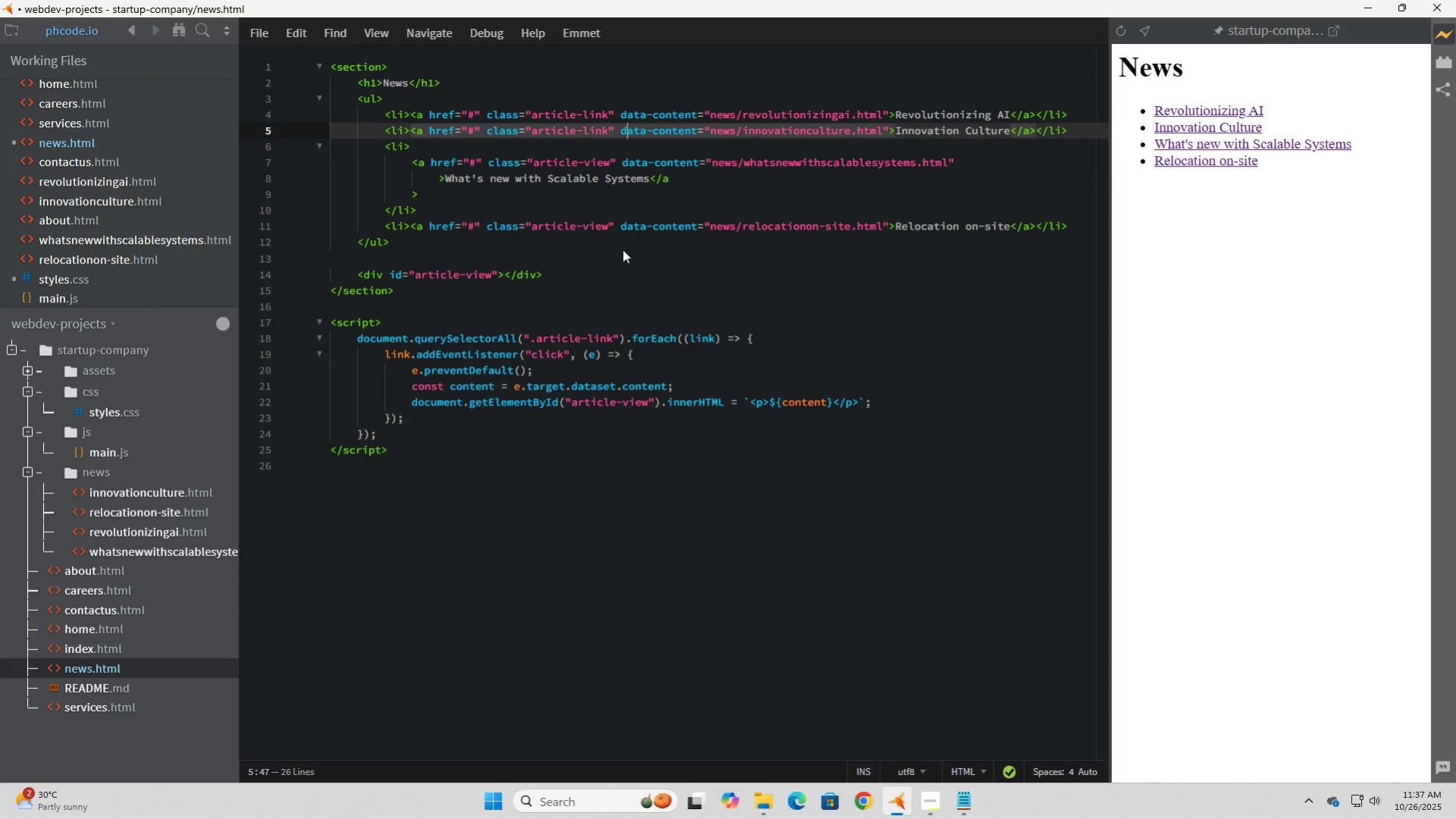 
key(ArrowRight)
 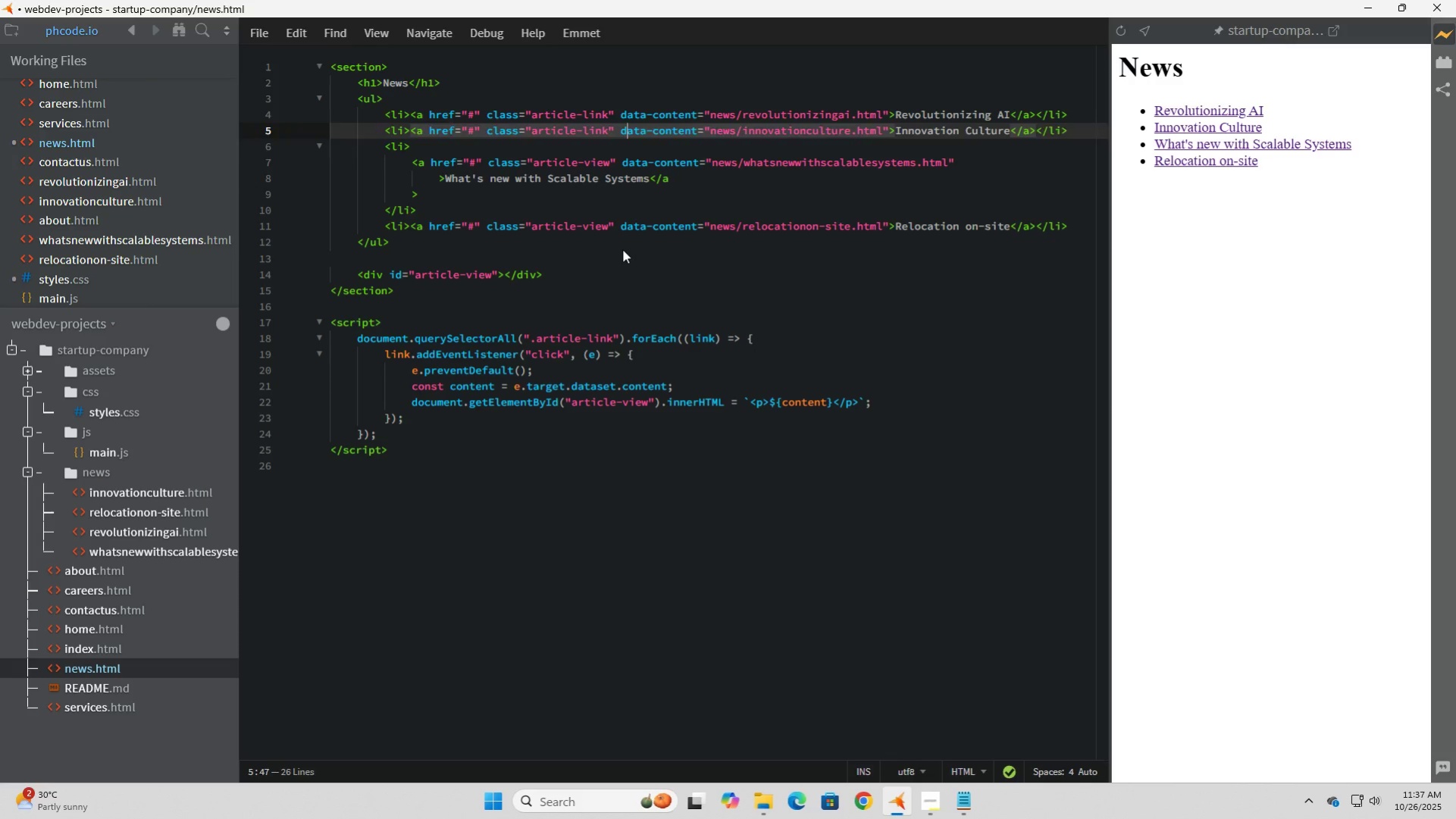 
key(ArrowDown)
 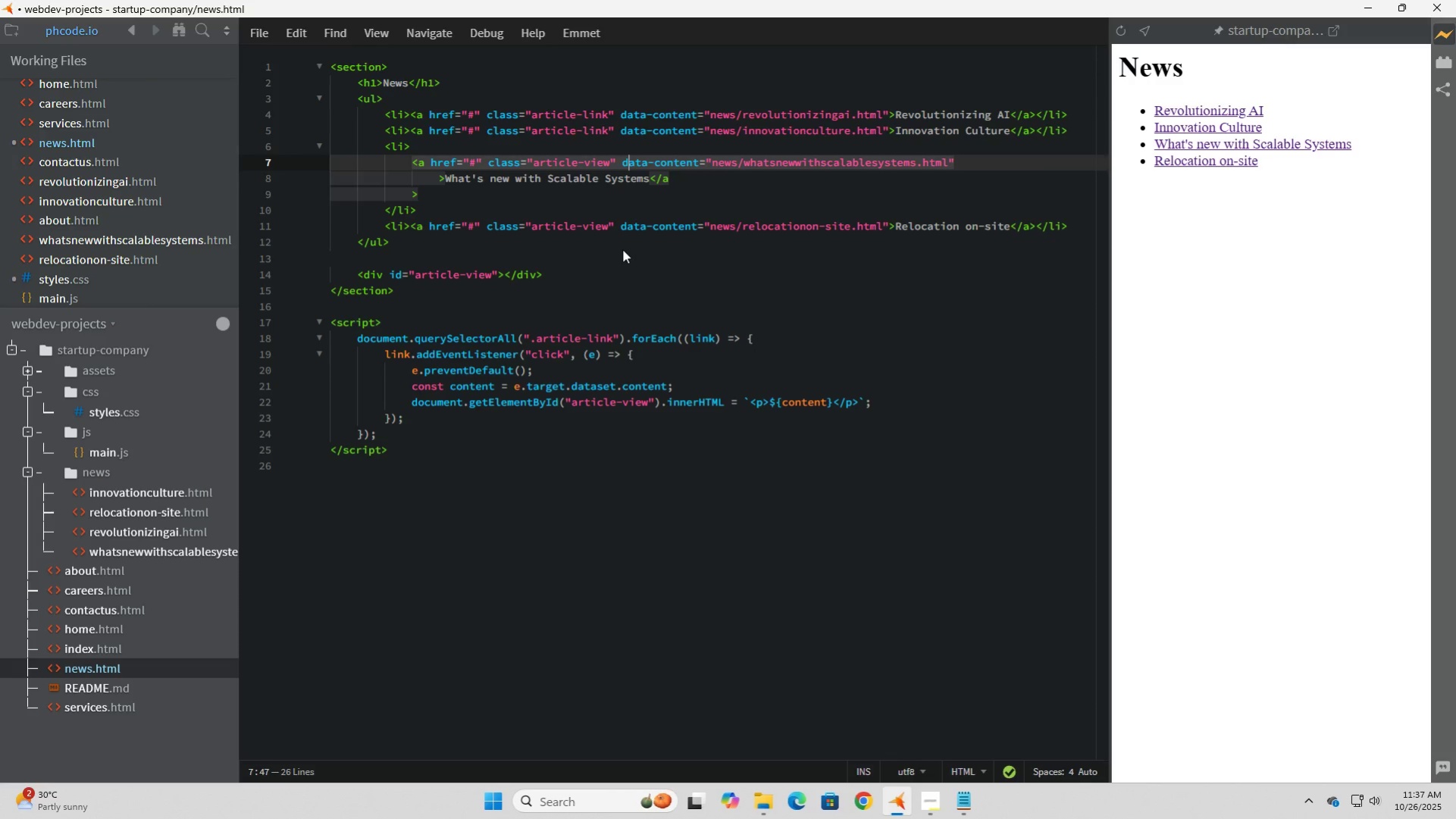 
key(ArrowDown)
 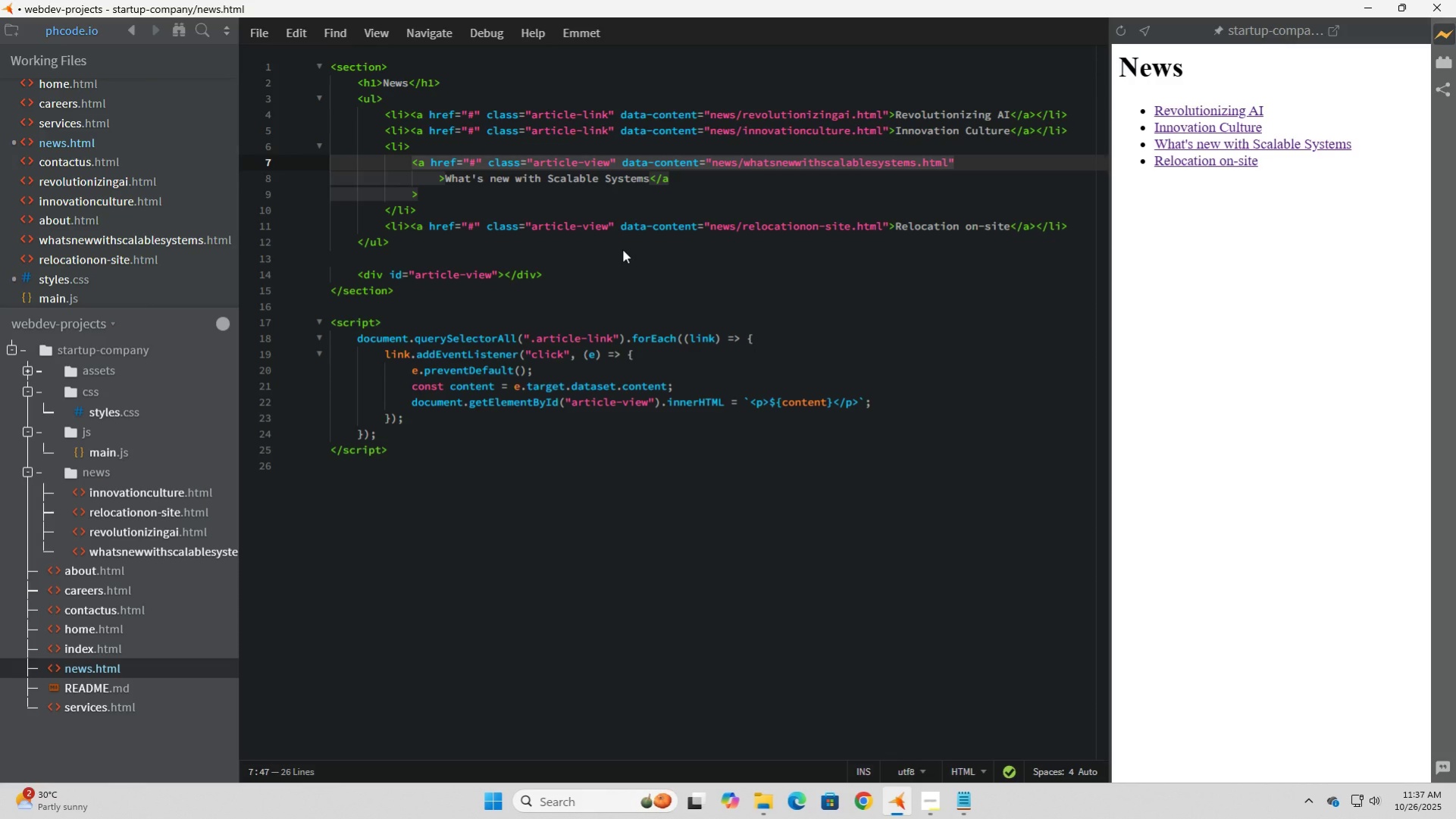 
key(ArrowUp)
 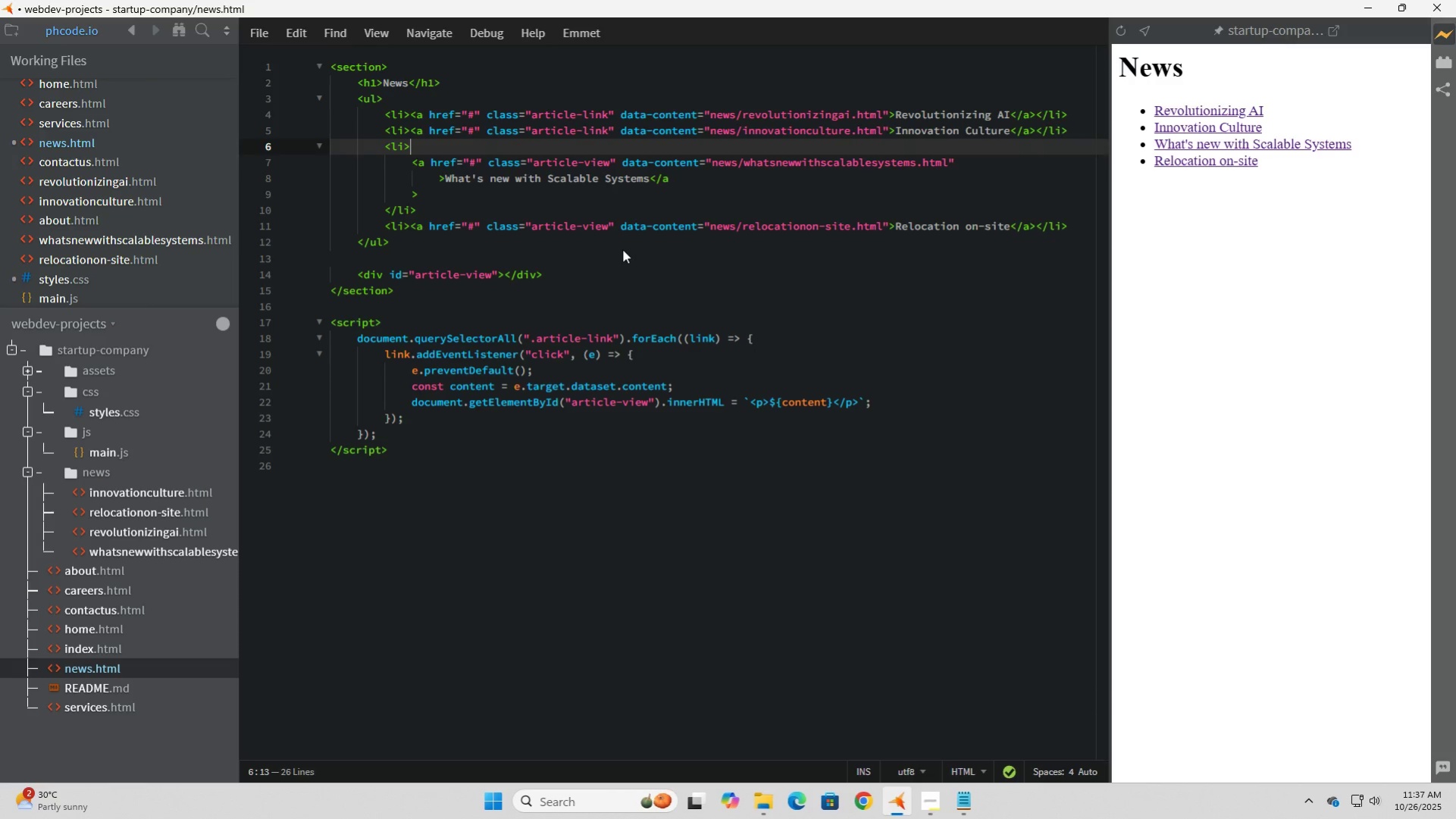 
key(ArrowDown)
 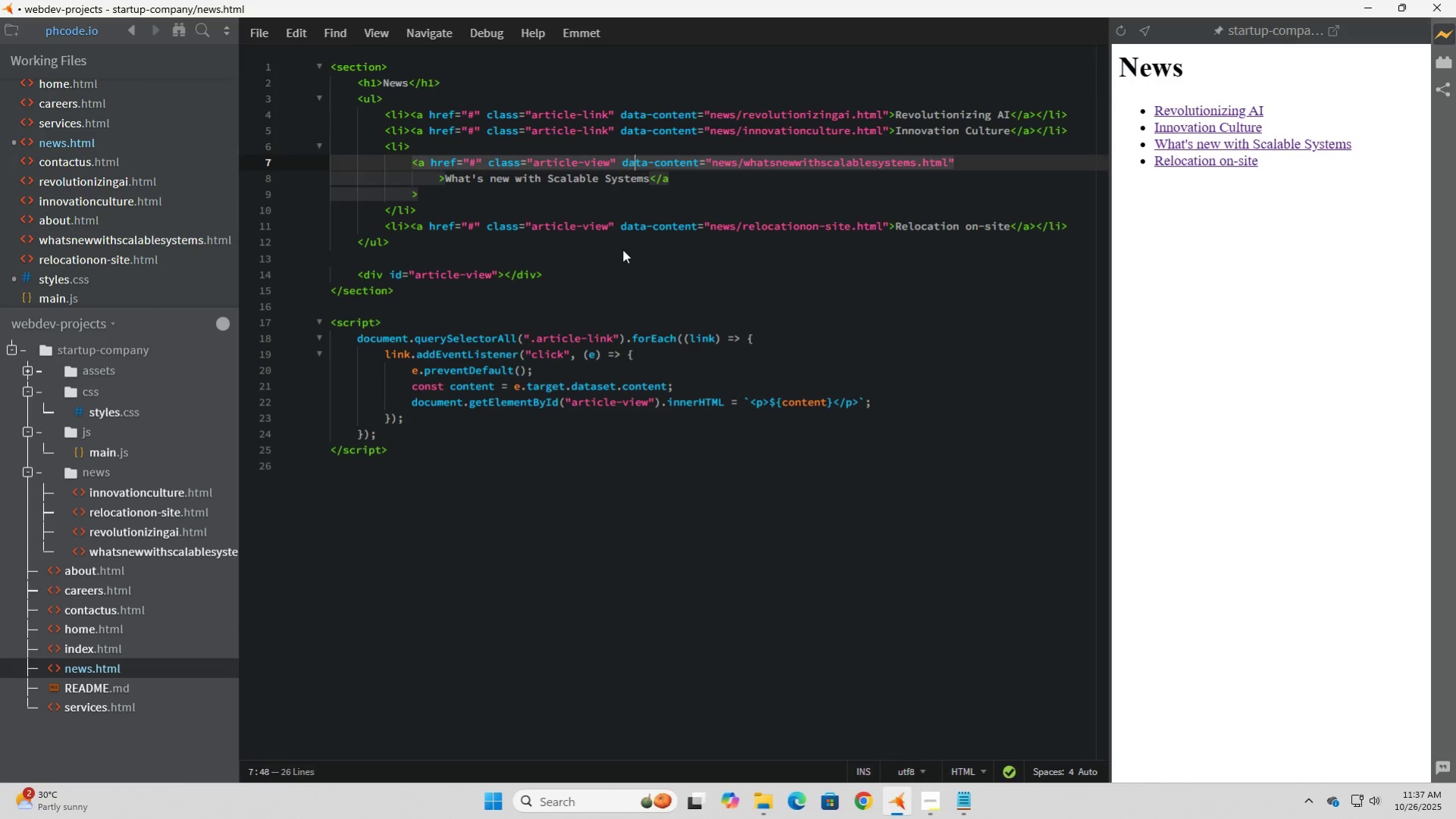 
hold_key(key=ArrowRight, duration=0.35)
 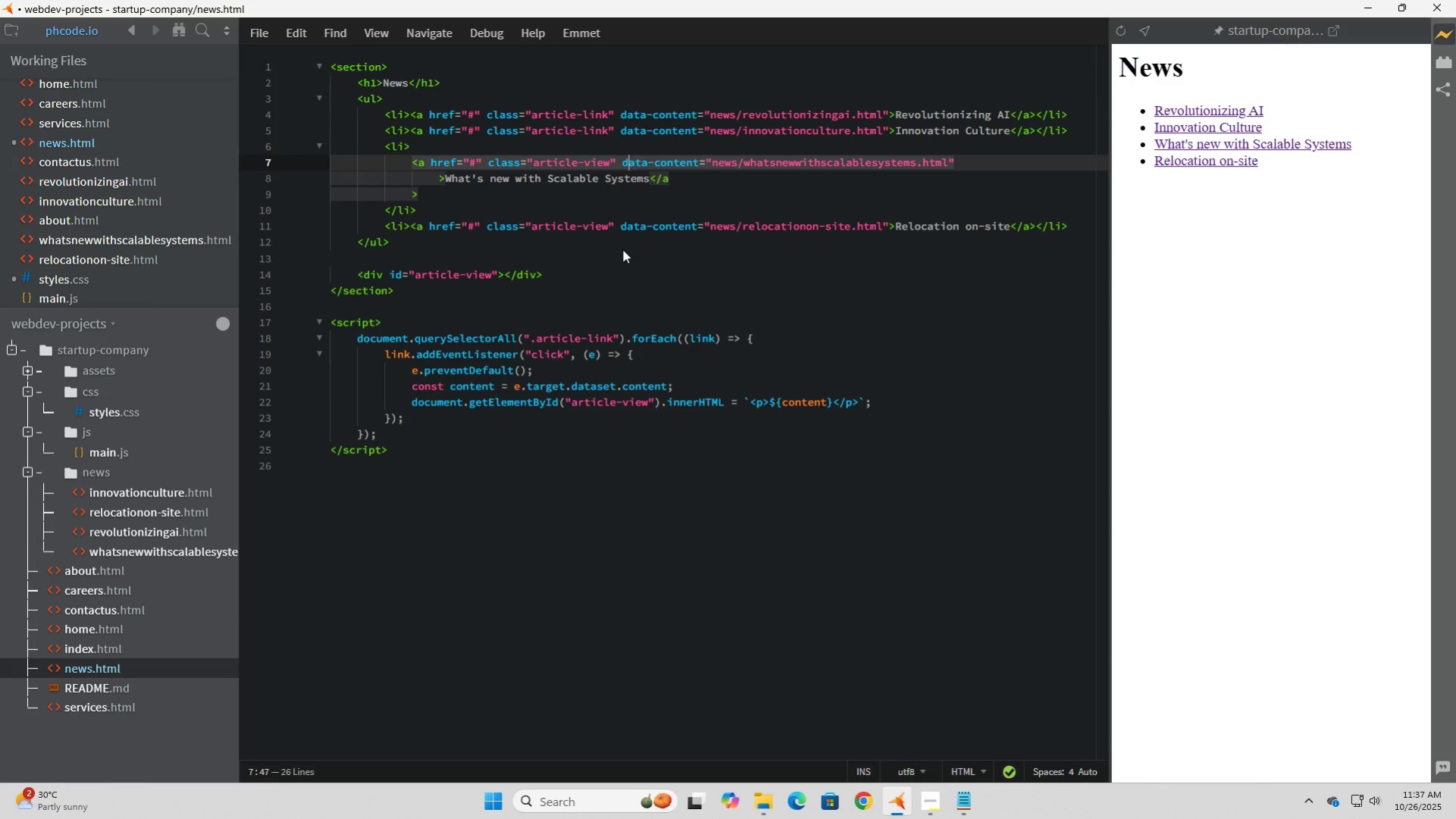 
hold_key(key=ArrowLeft, duration=0.65)
 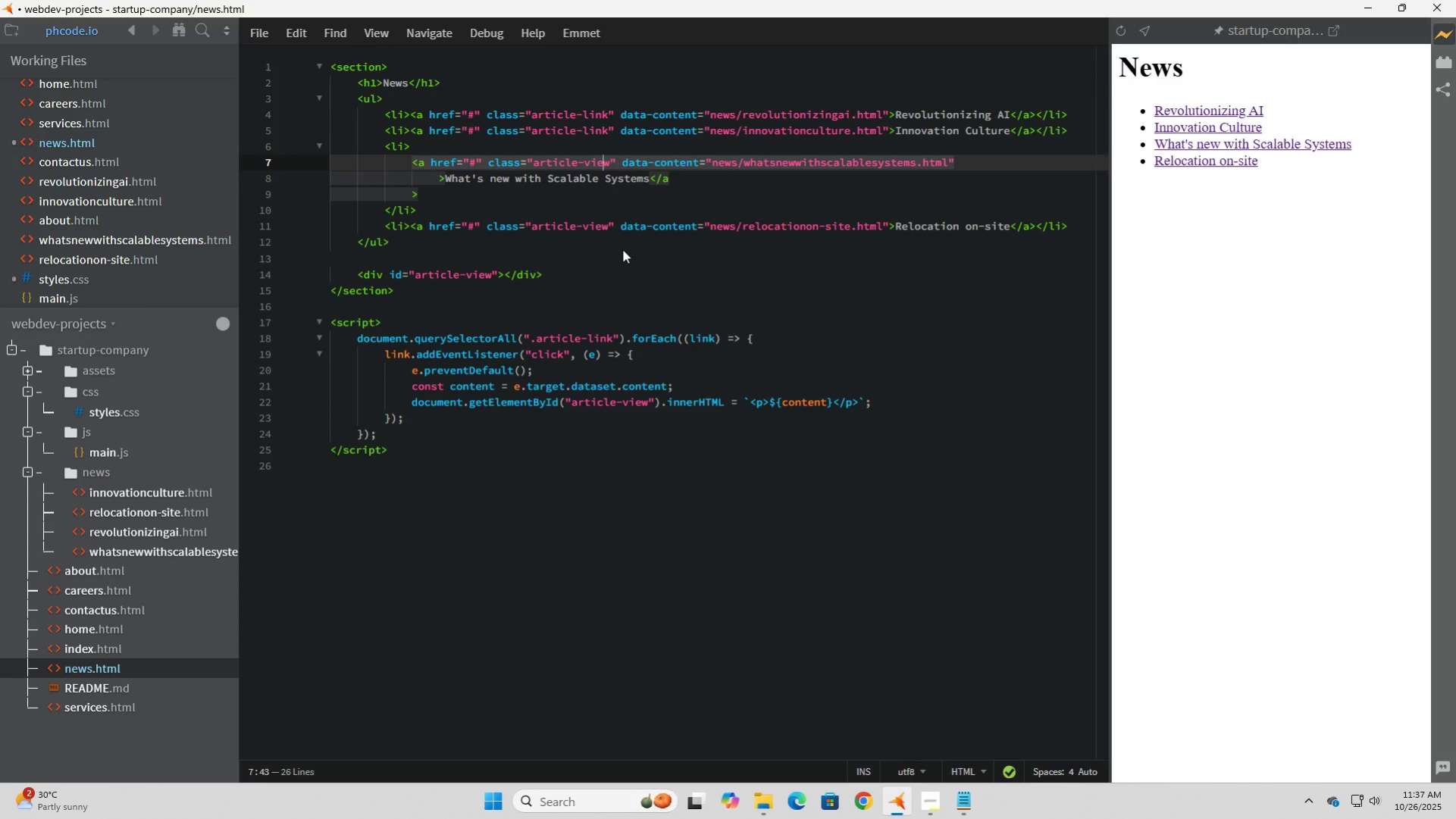 
key(ArrowRight)
 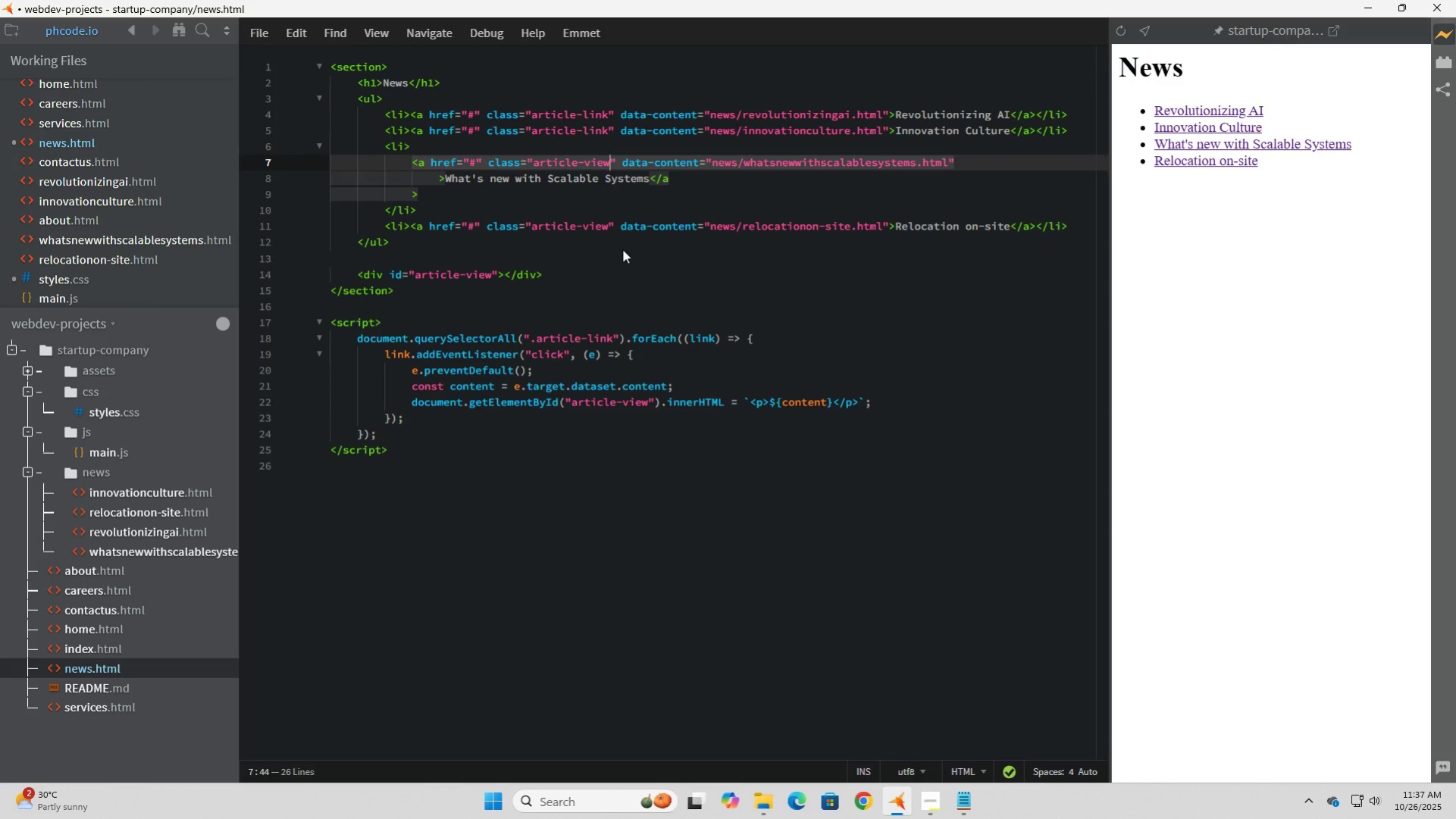 
key(ArrowRight)
 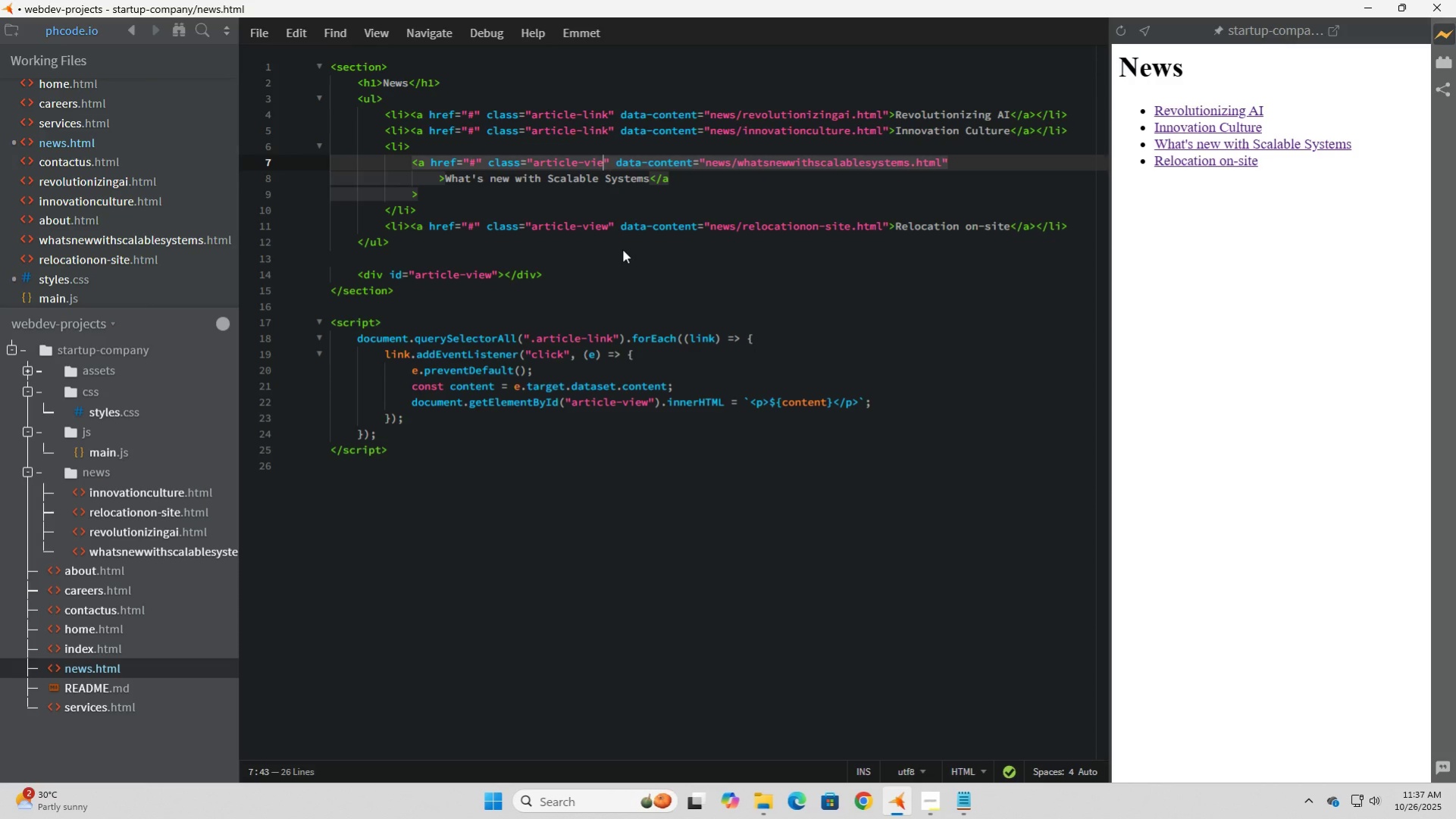 
key(Backspace)
key(Backspace)
key(Backspace)
key(Backspace)
type(link)
 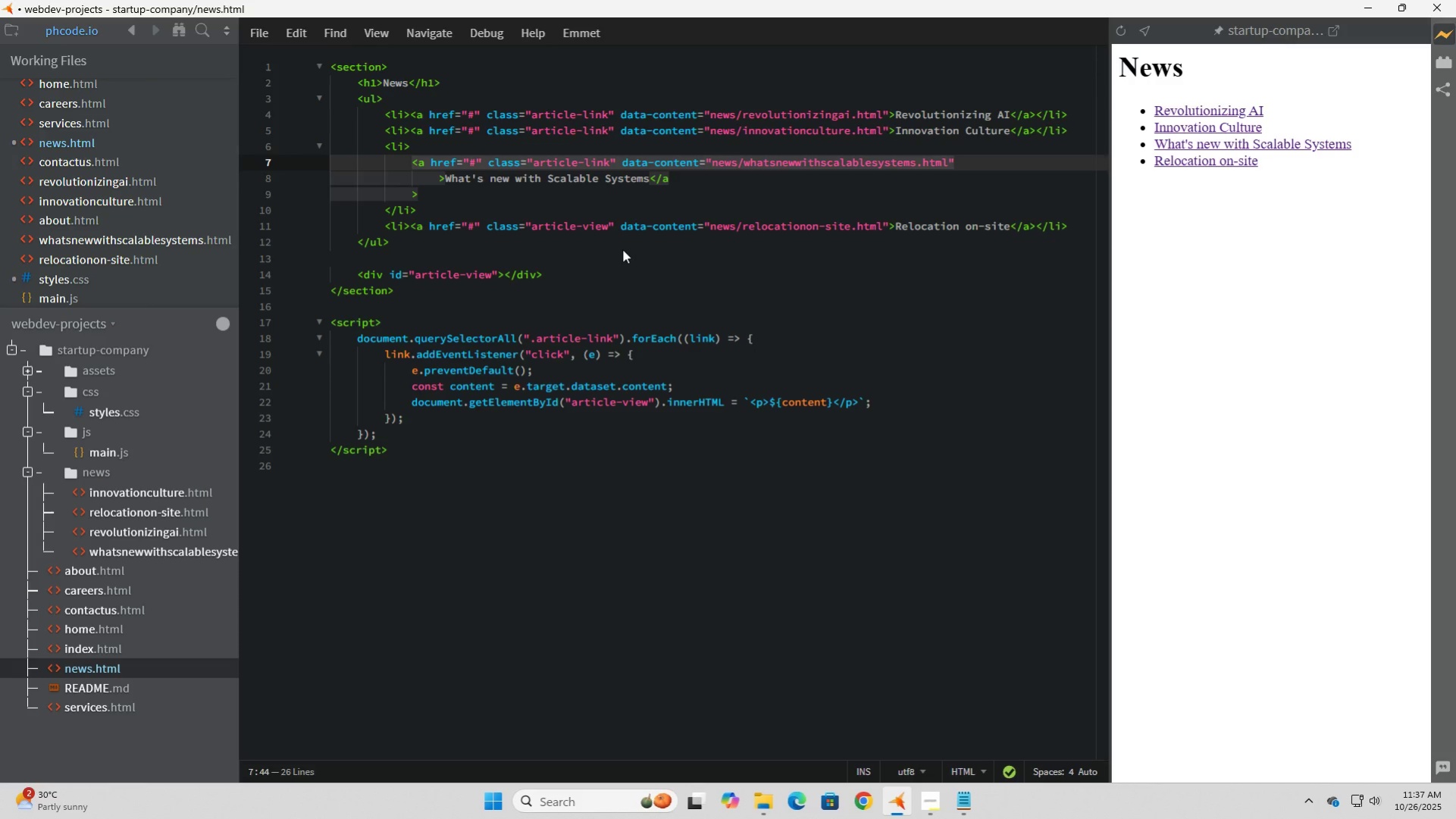 
key(ArrowRight)
 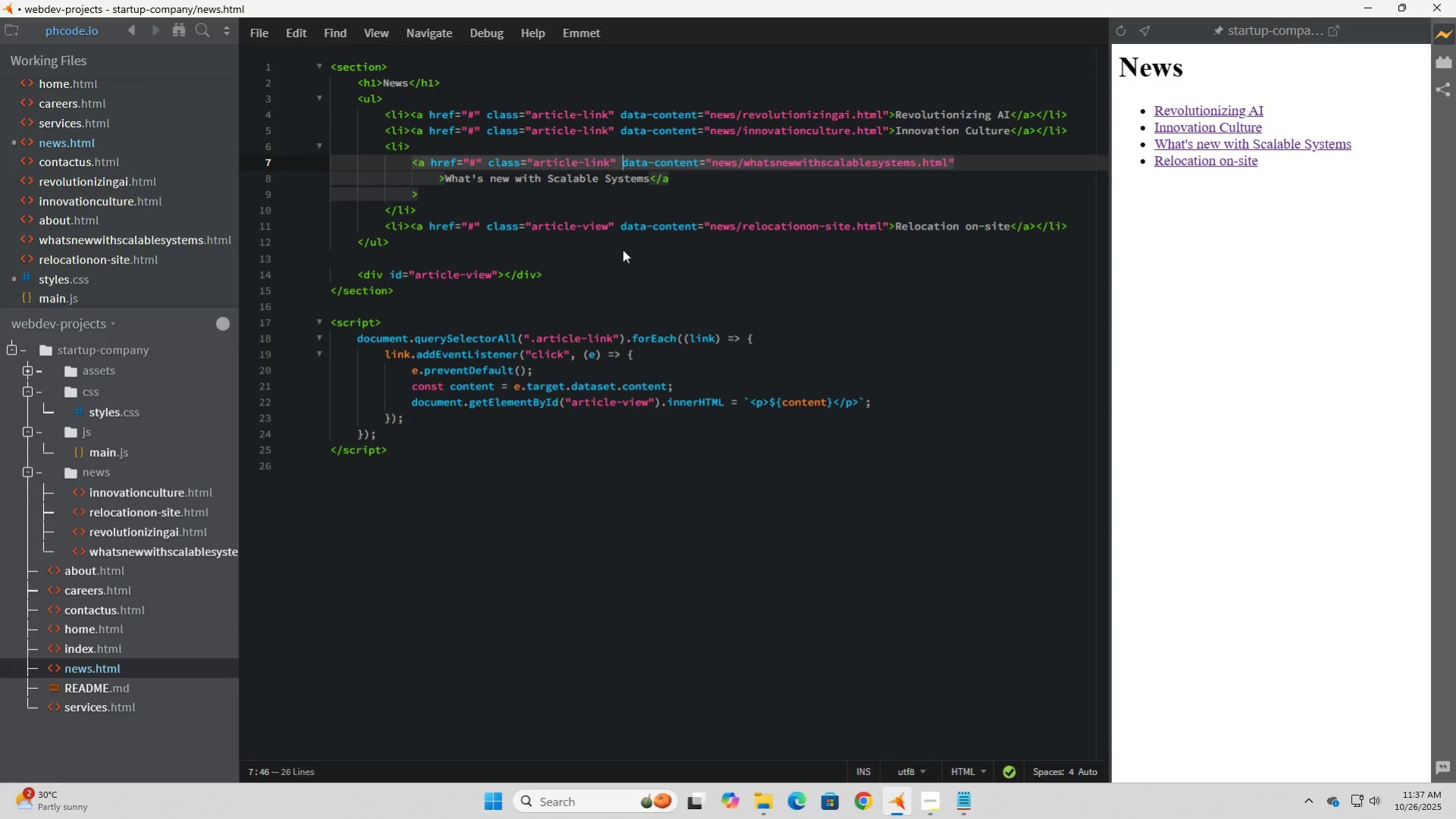 
key(ArrowRight)
 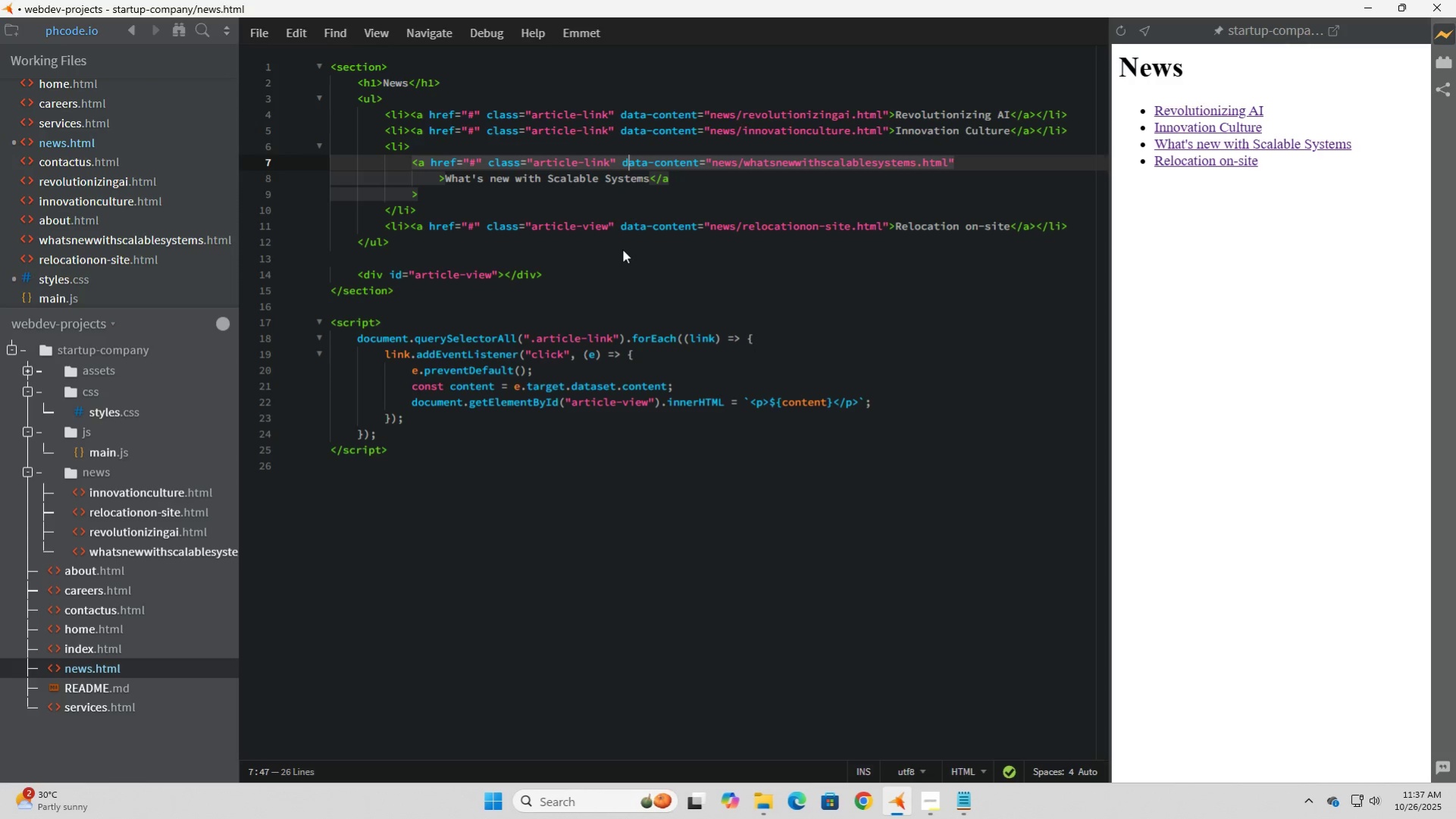 
key(ArrowRight)
 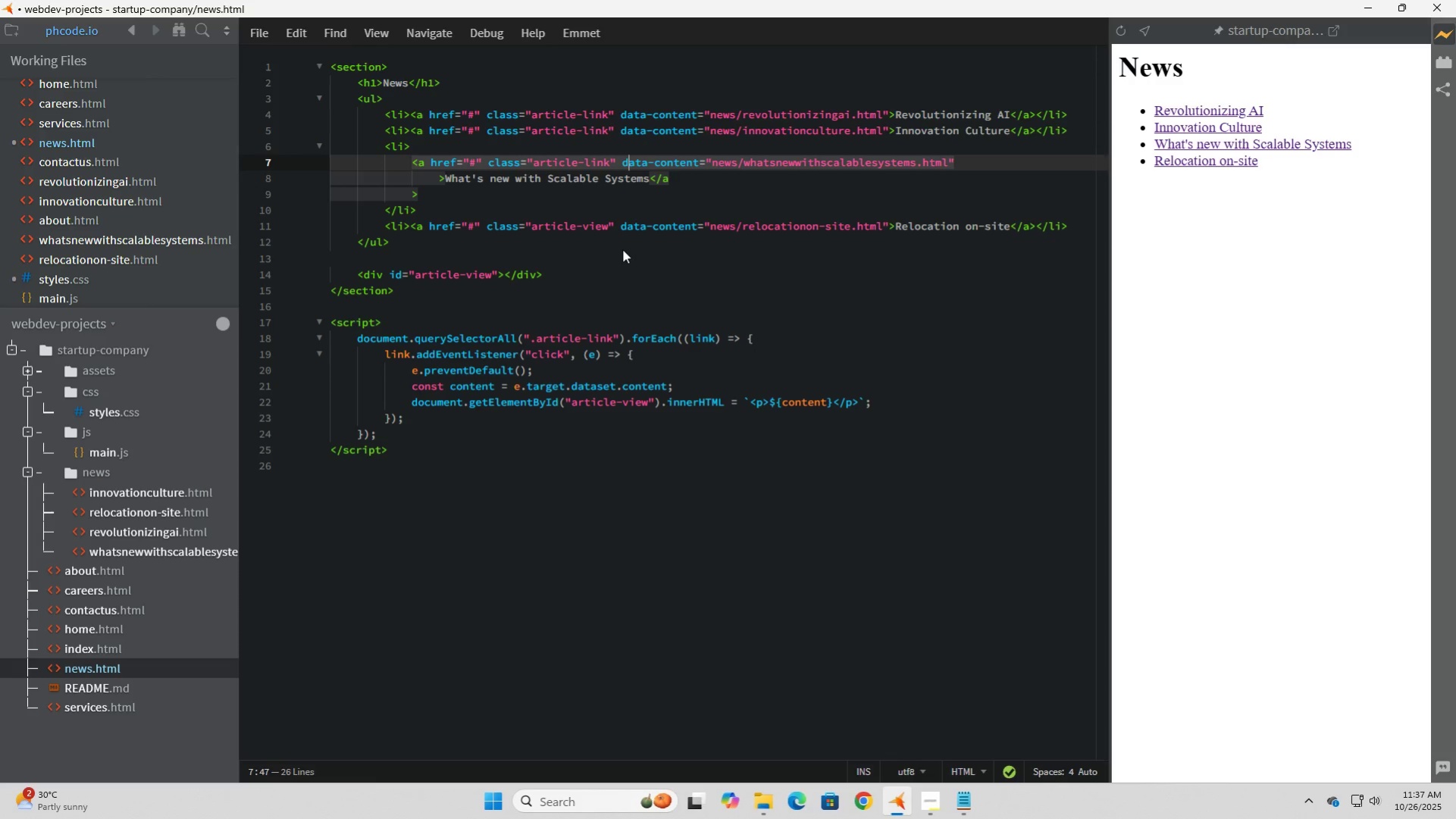 
key(ArrowLeft)
 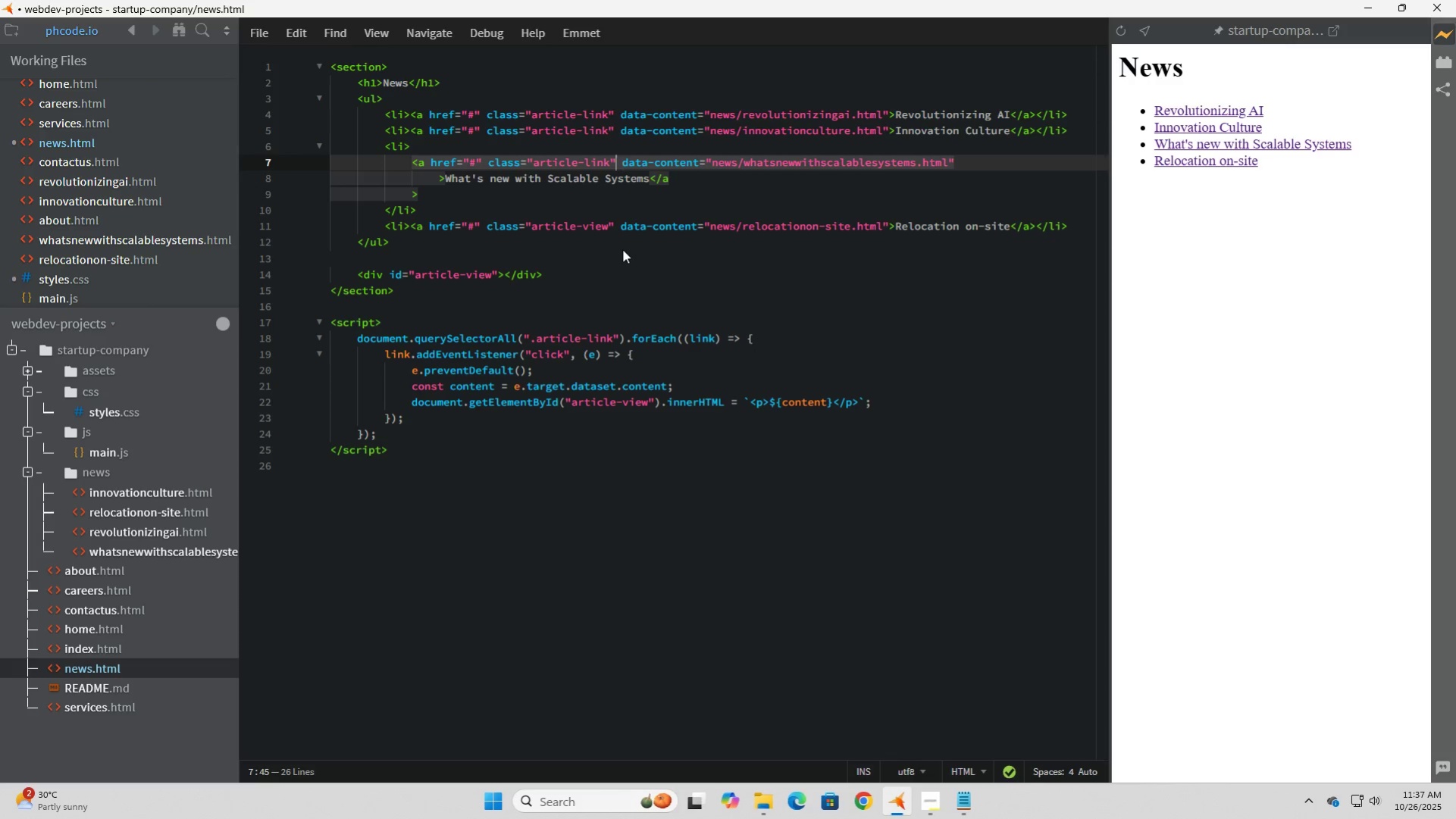 
key(ArrowLeft)
 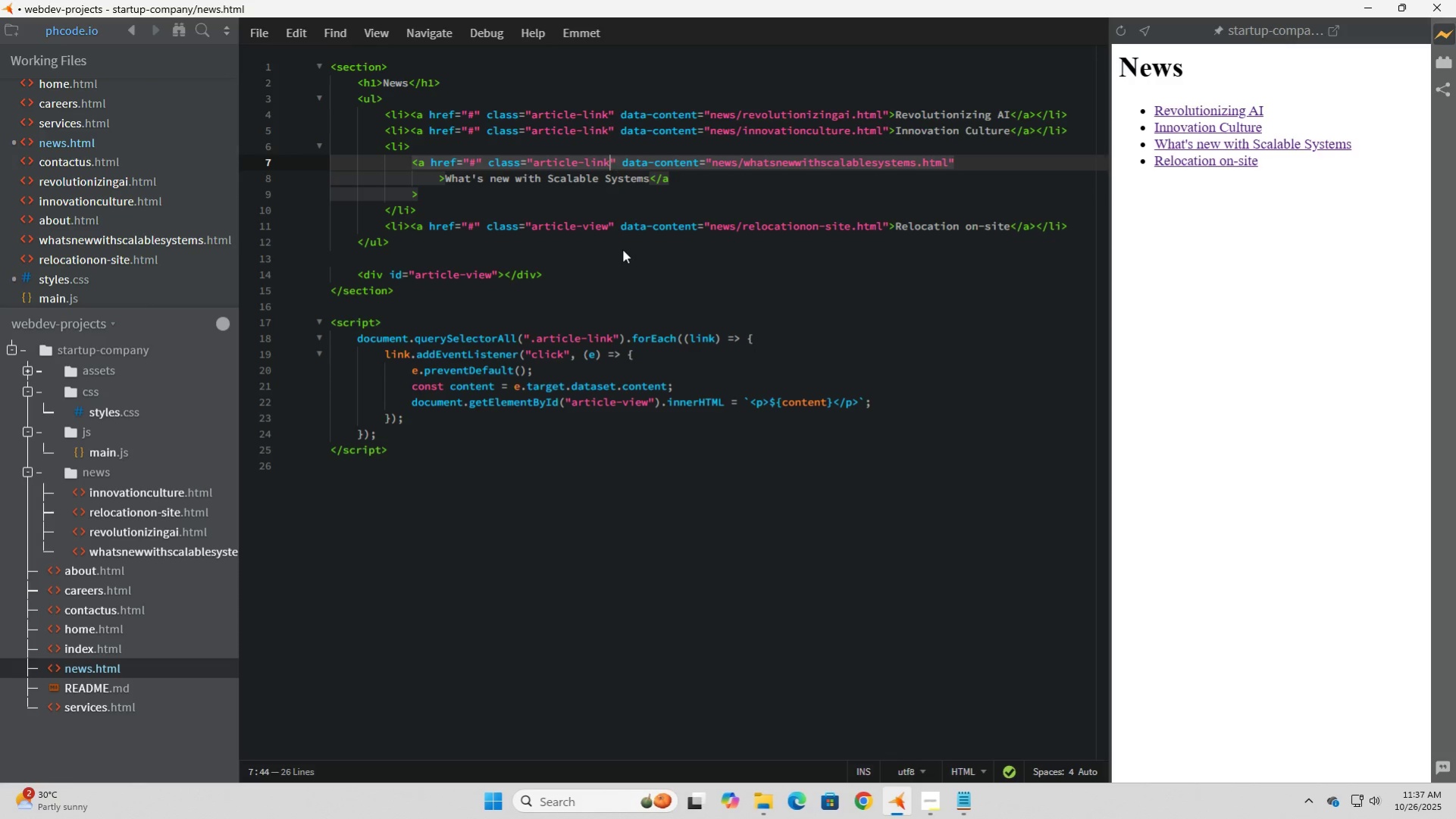 
key(ArrowLeft)
 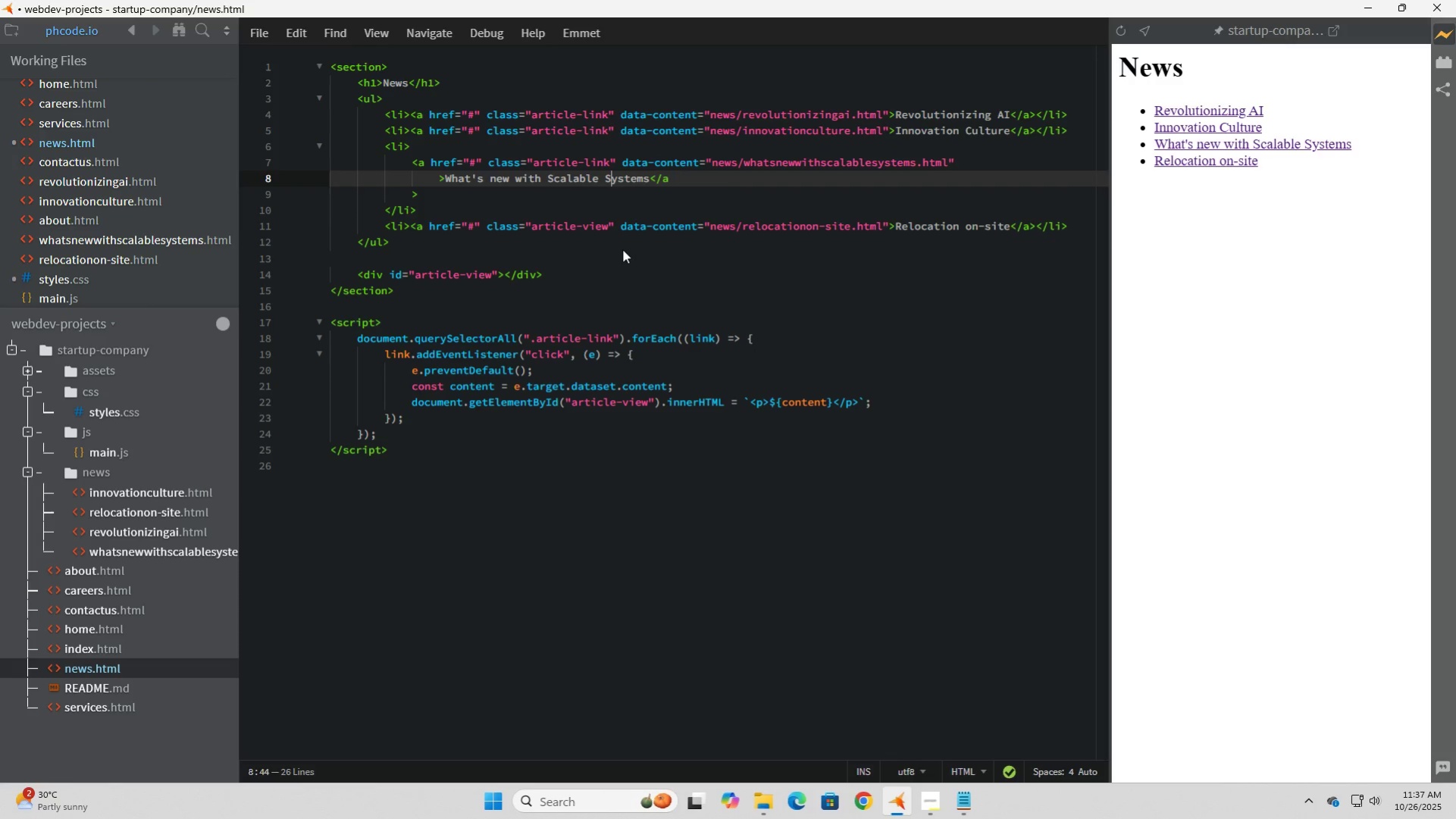 
key(ArrowDown)
 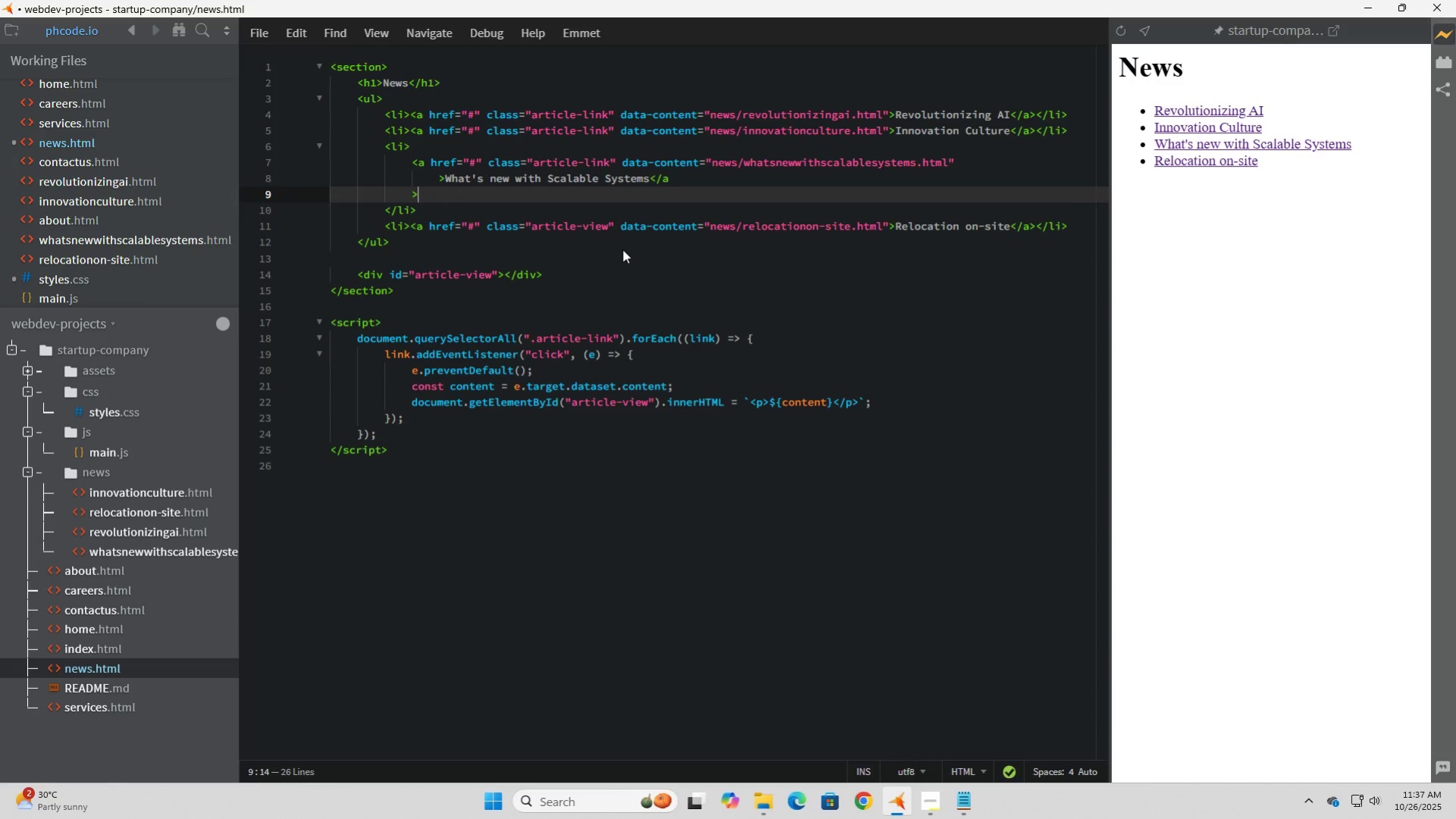 
key(ArrowDown)
 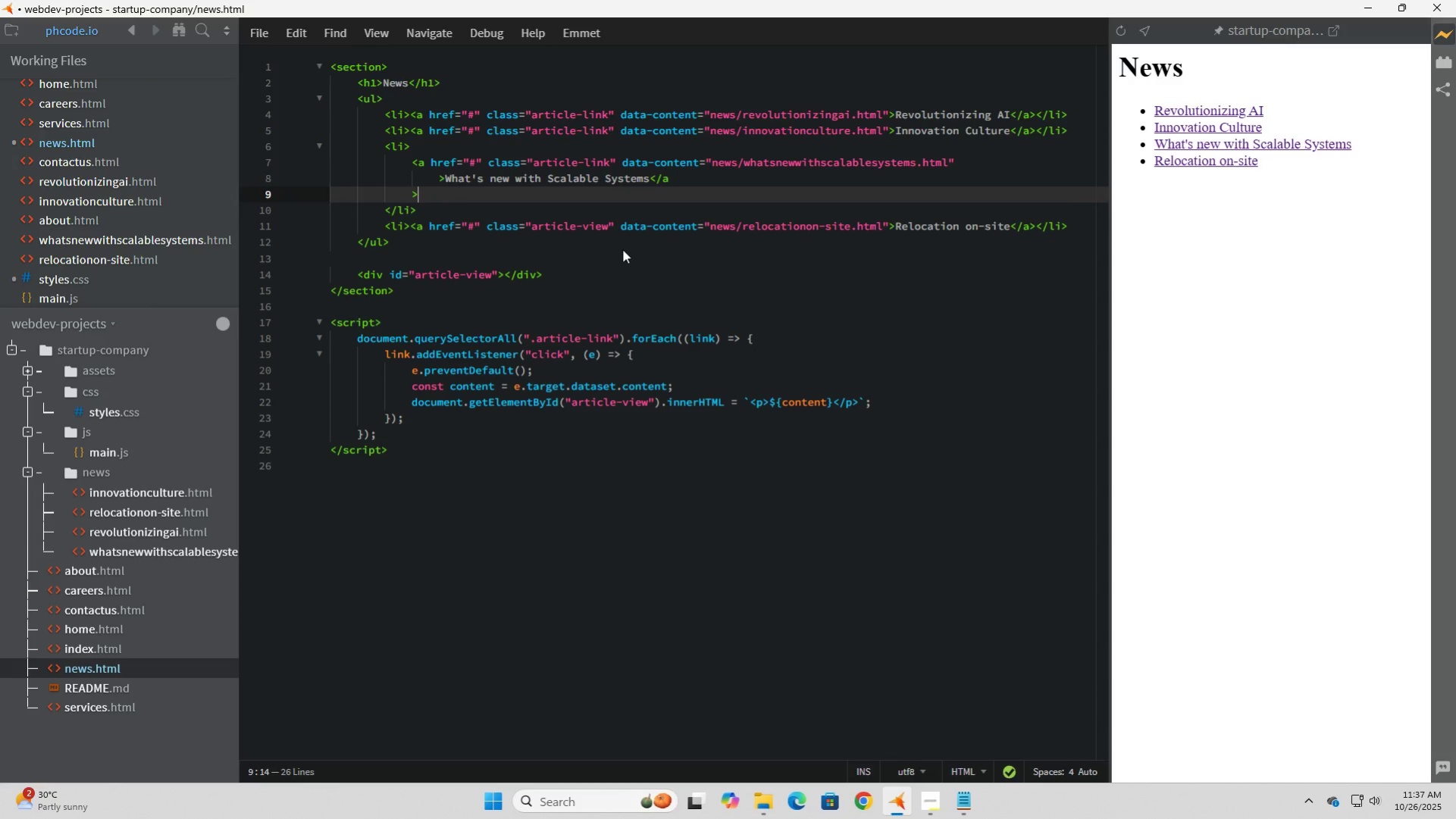 
key(ArrowDown)
 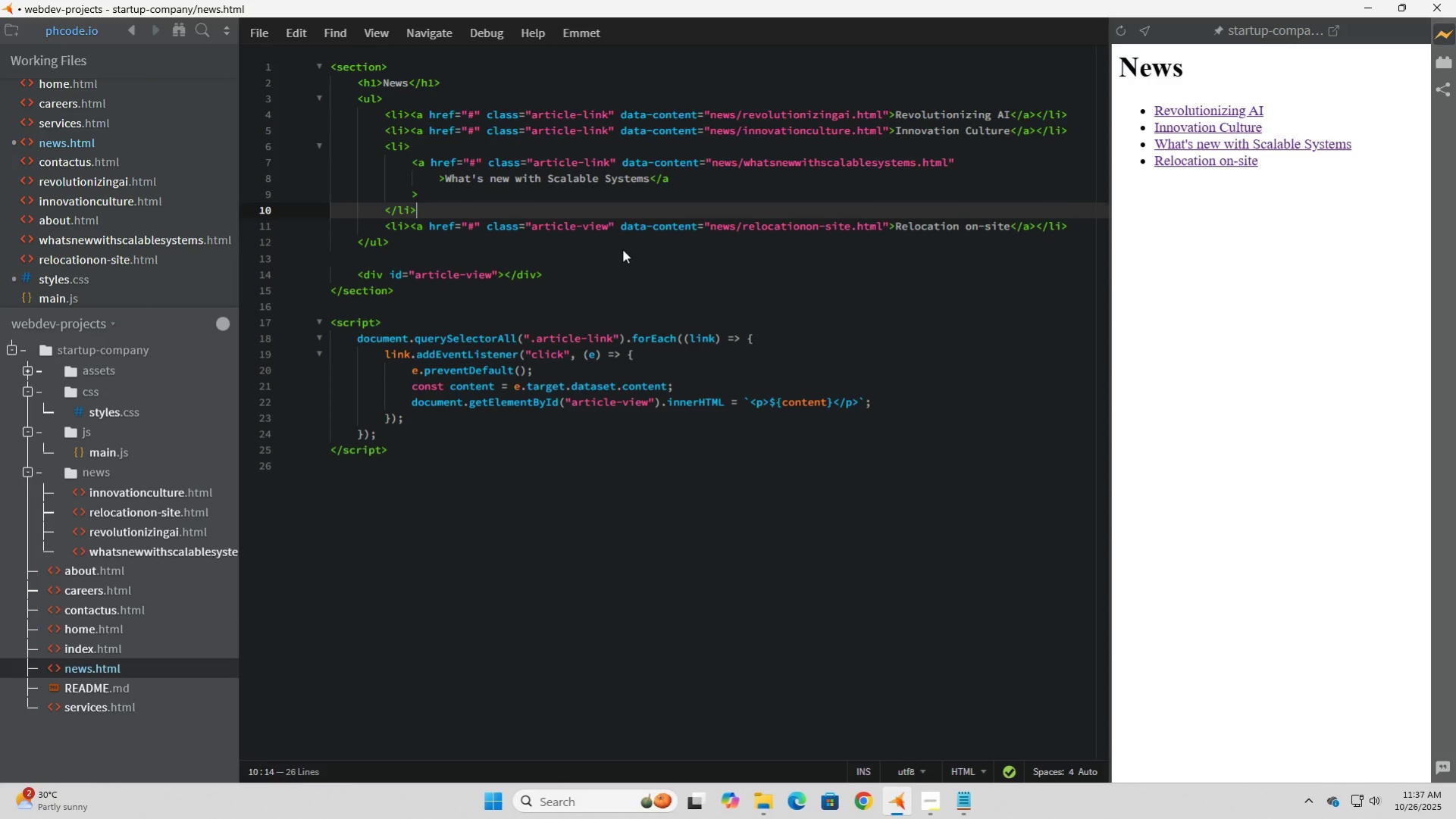 
key(ArrowDown)
 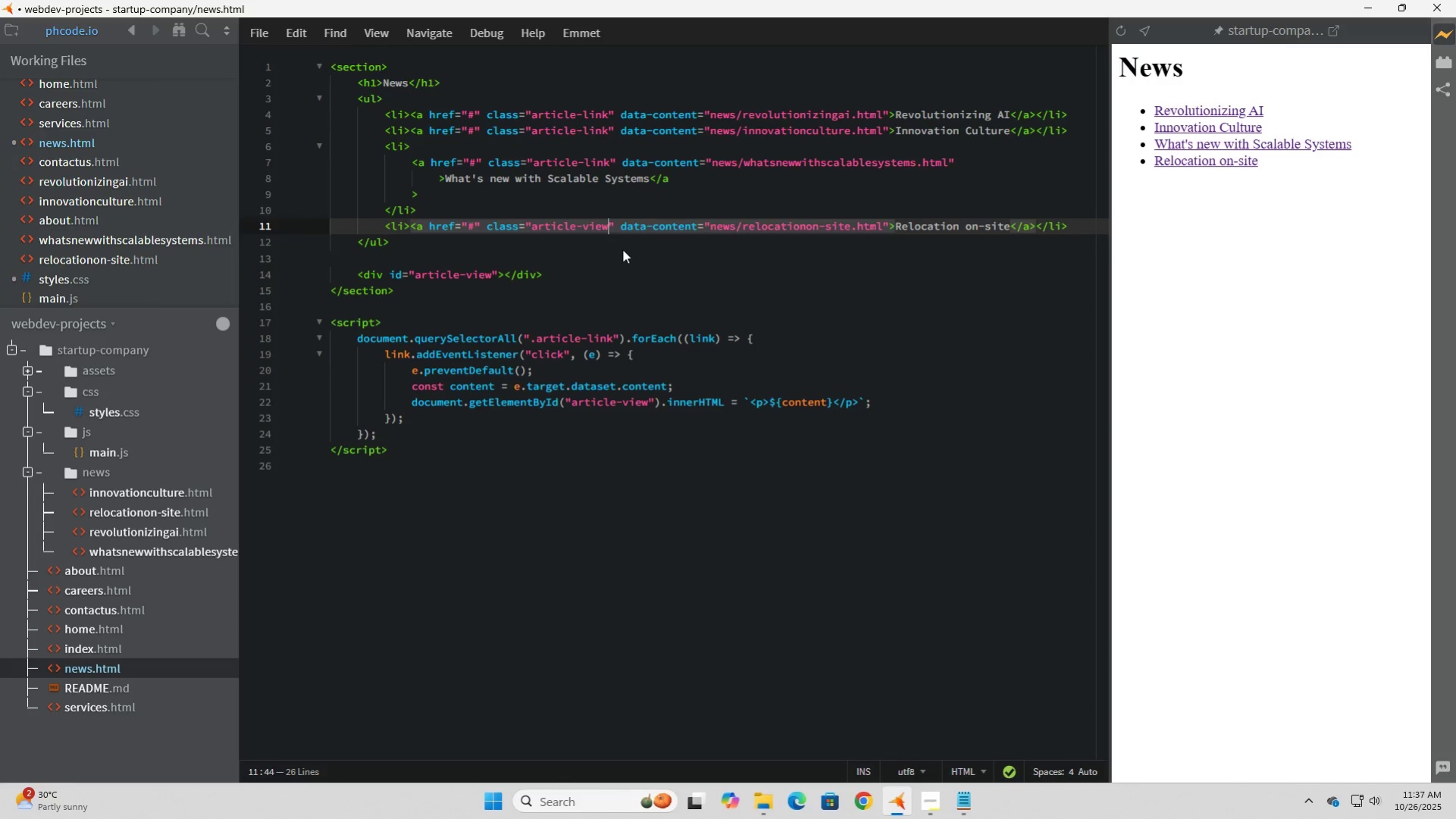 
key(ArrowDown)
 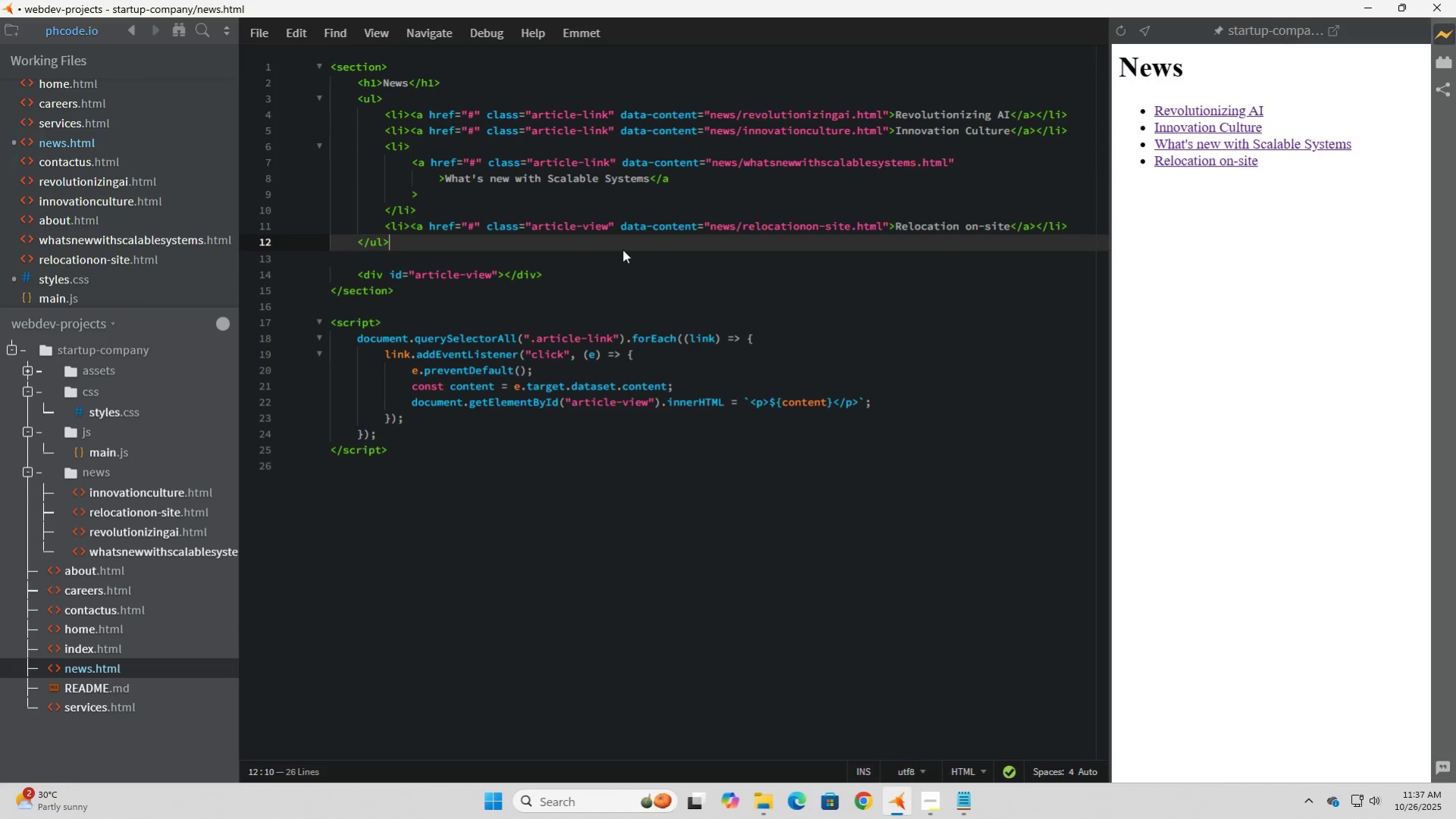 
key(ArrowLeft)
 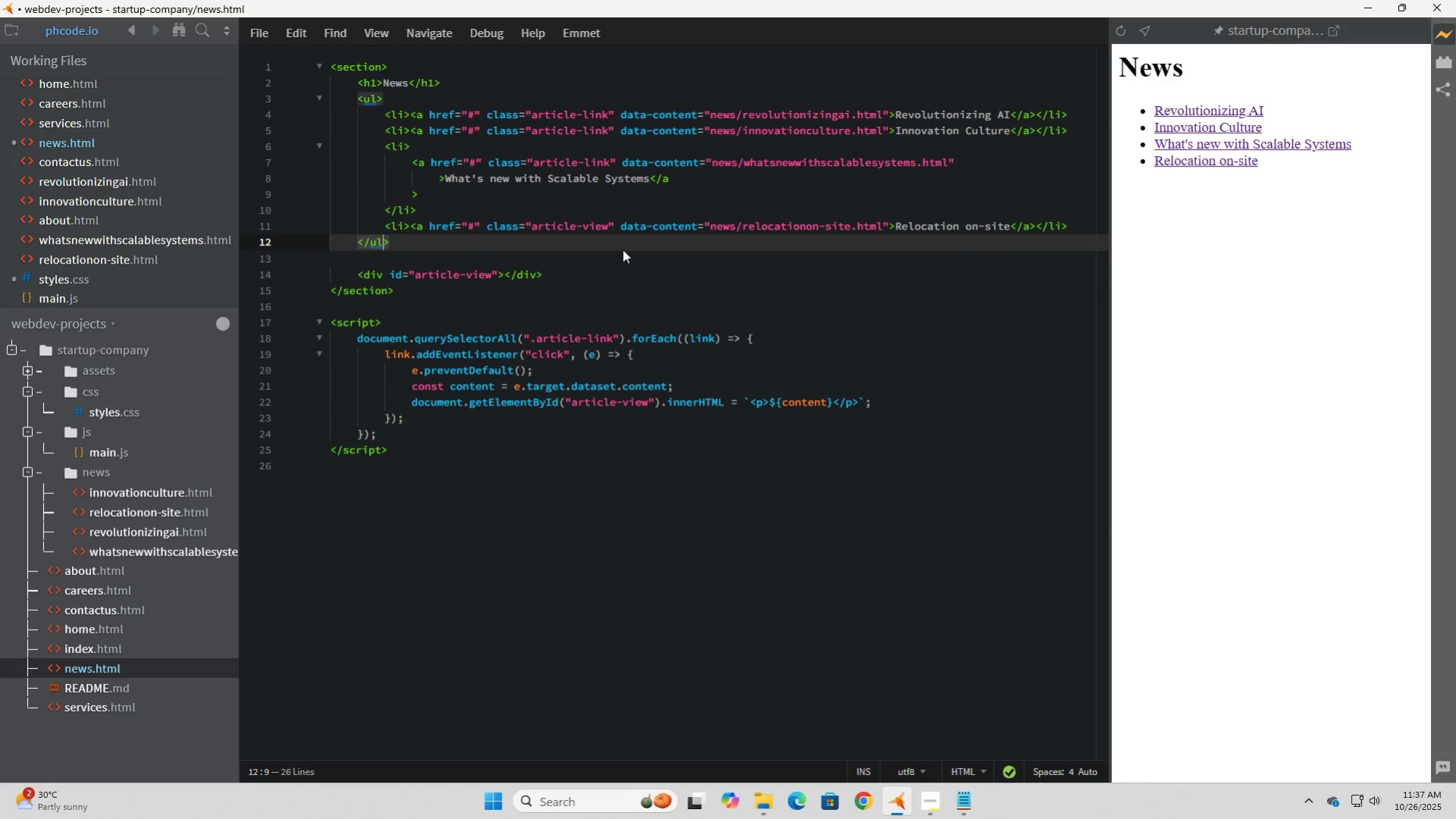 
key(ArrowUp)
 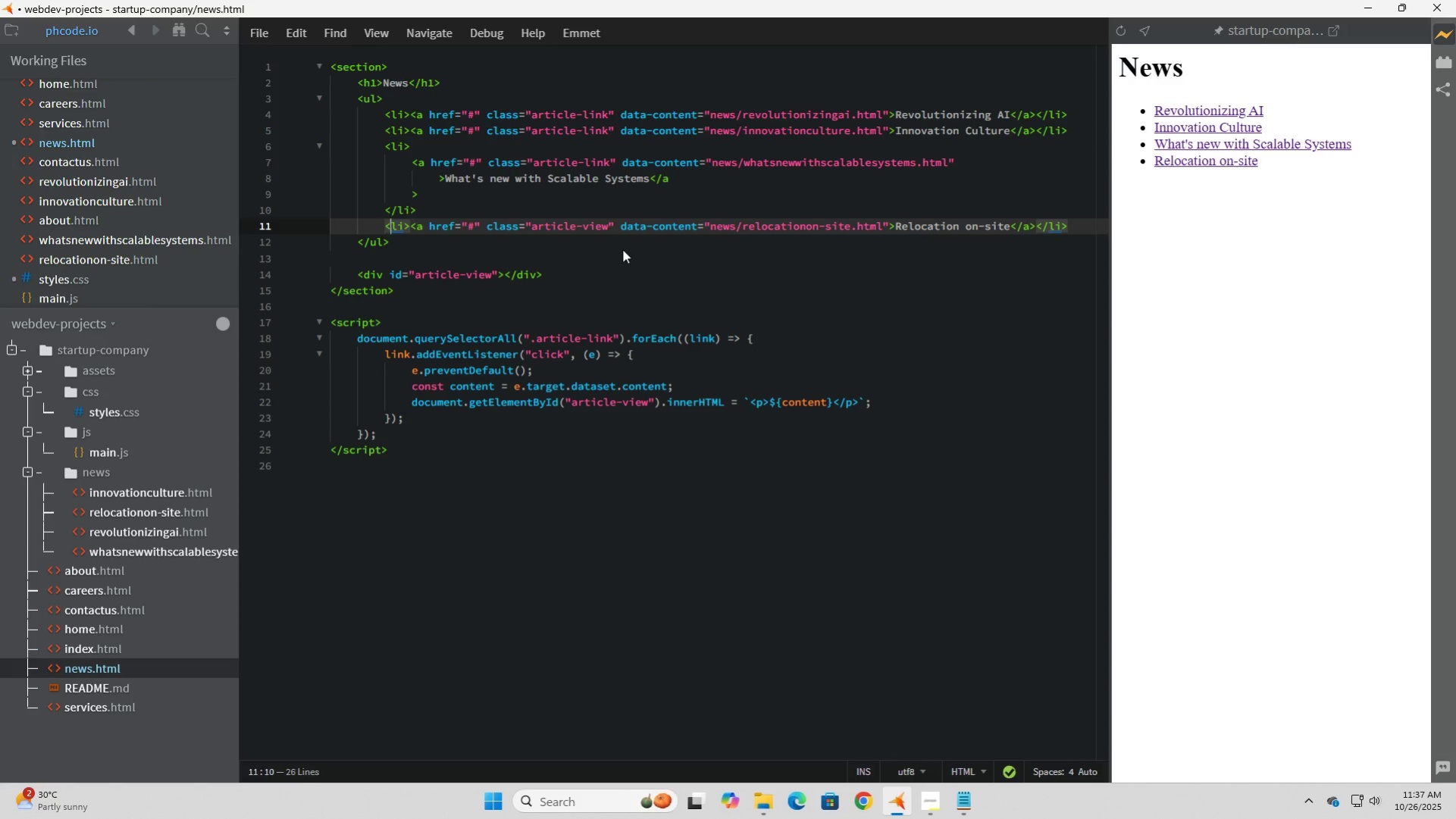 
key(ArrowRight)
 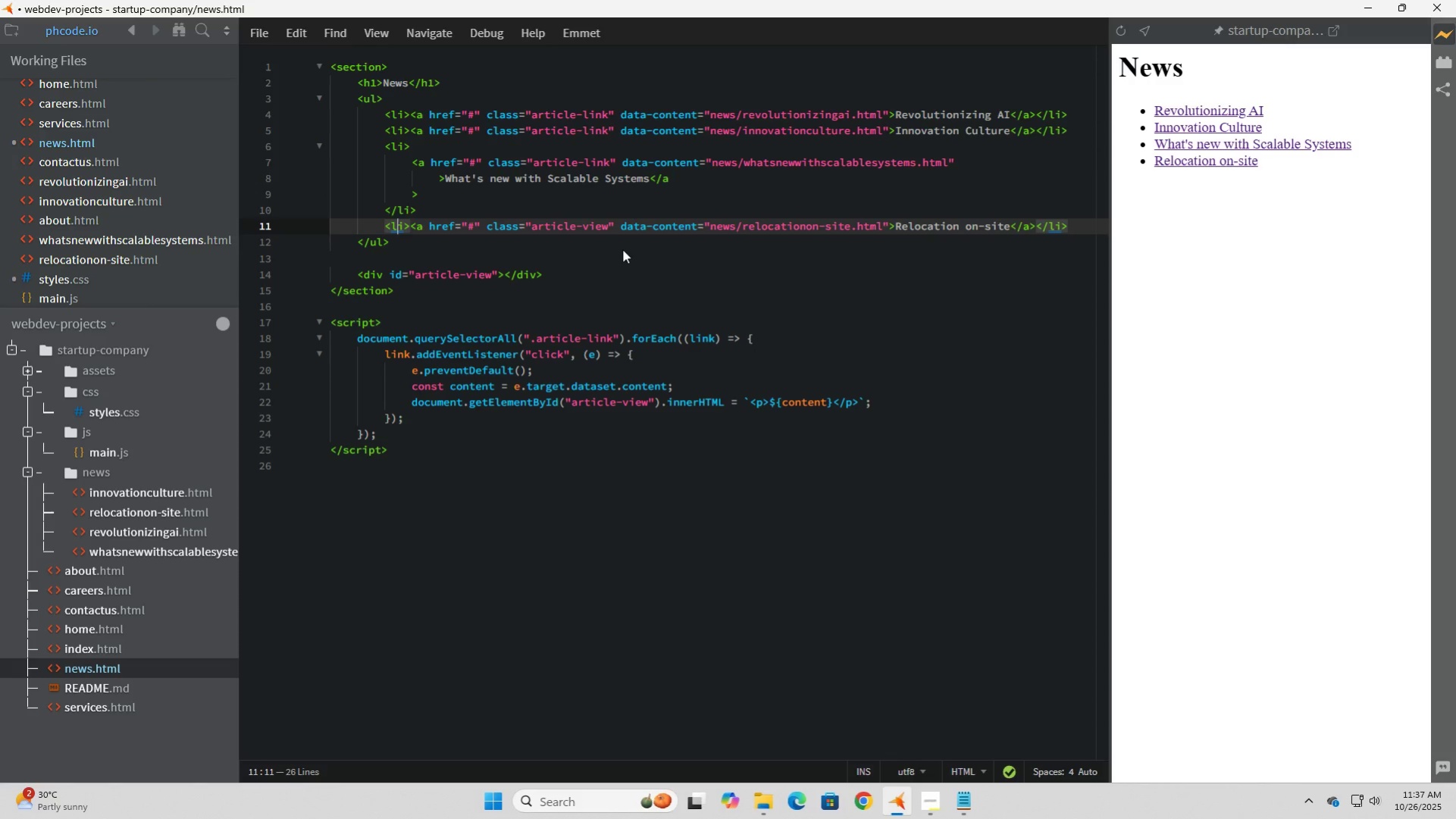 
key(ArrowRight)
 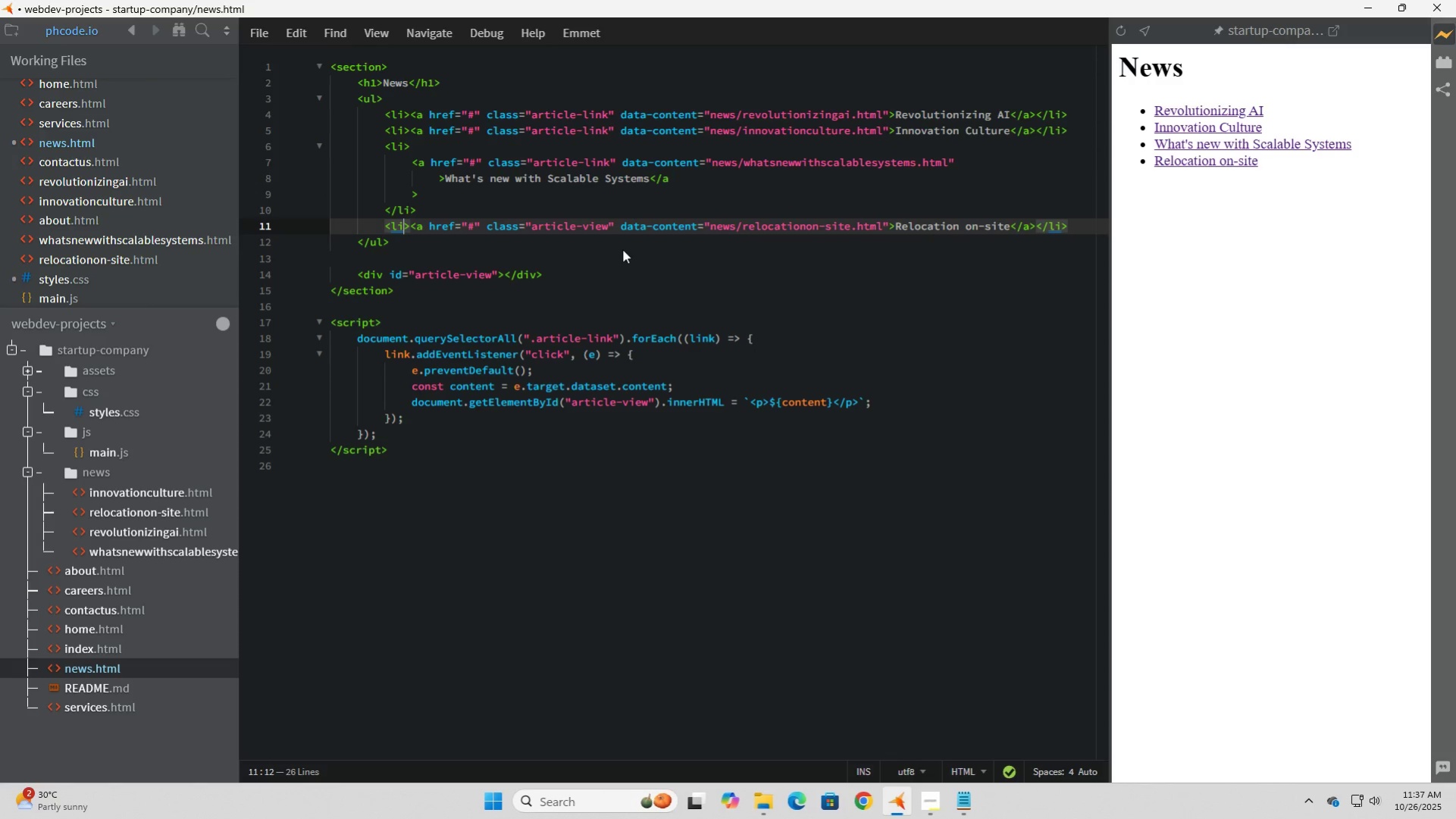 
hold_key(key=ArrowRight, duration=1.53)
 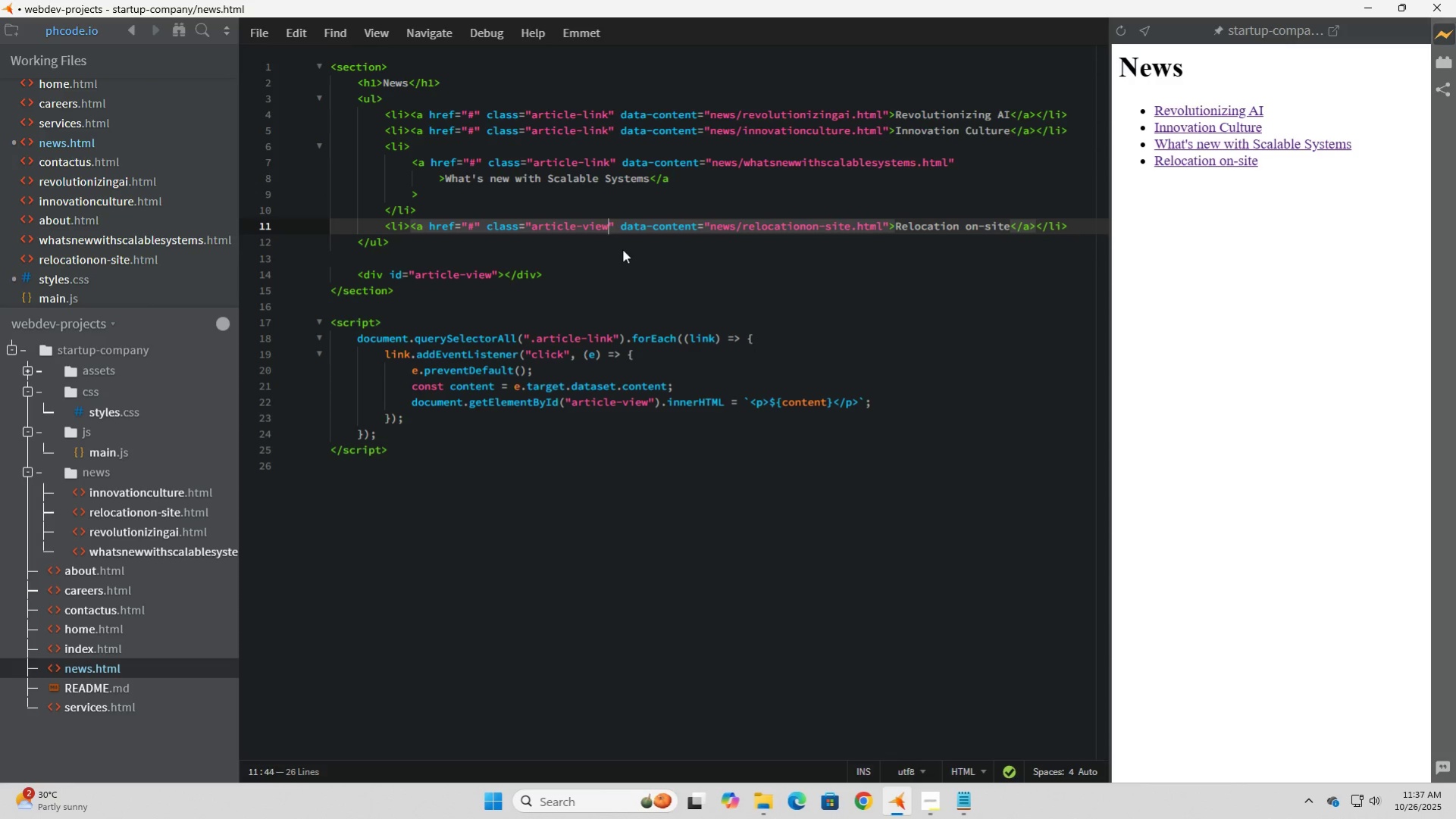 
key(ArrowRight)
 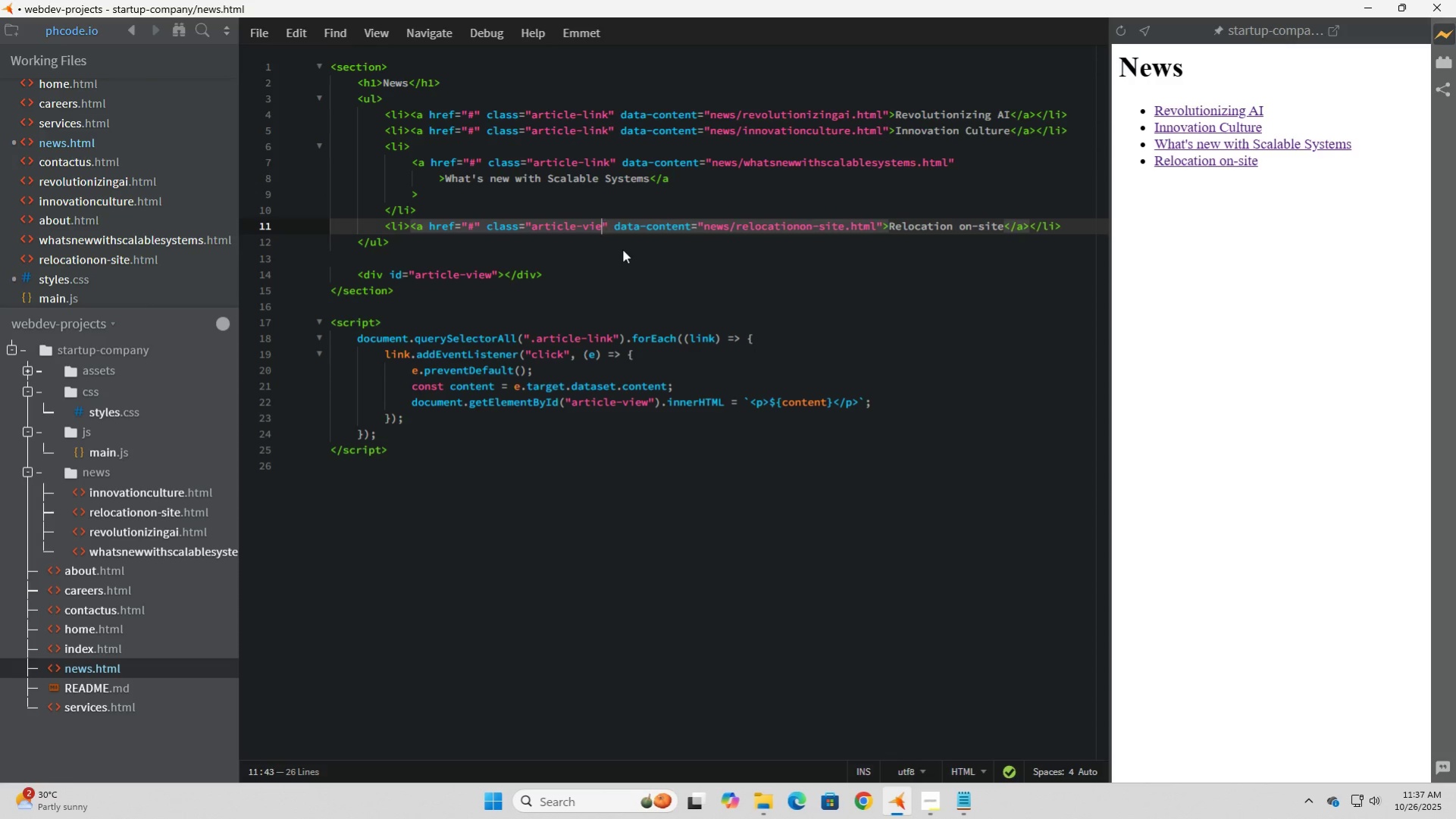 
key(Backspace)
key(Backspace)
key(Backspace)
key(Backspace)
type(link)
 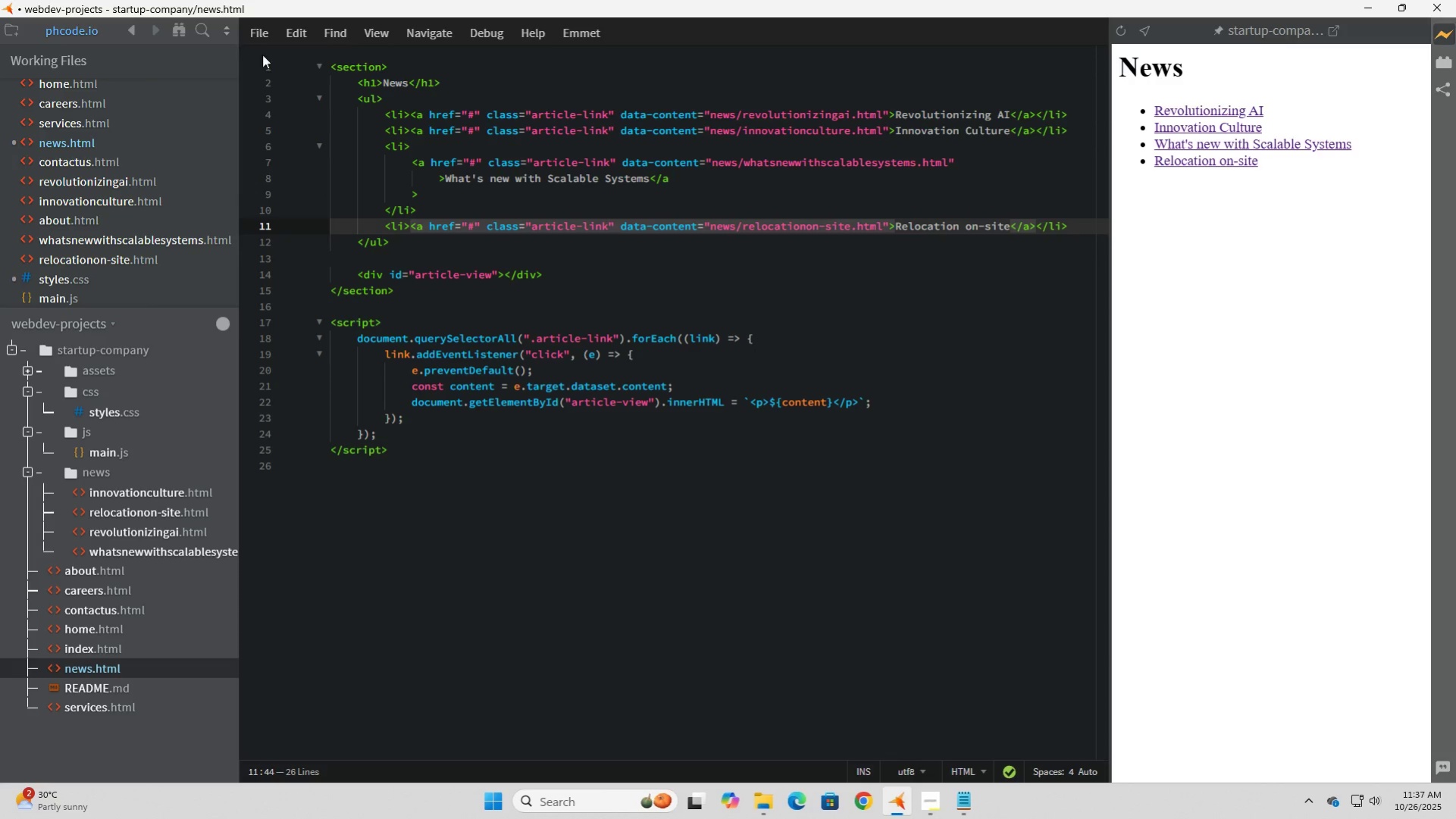 
left_click([265, 39])
 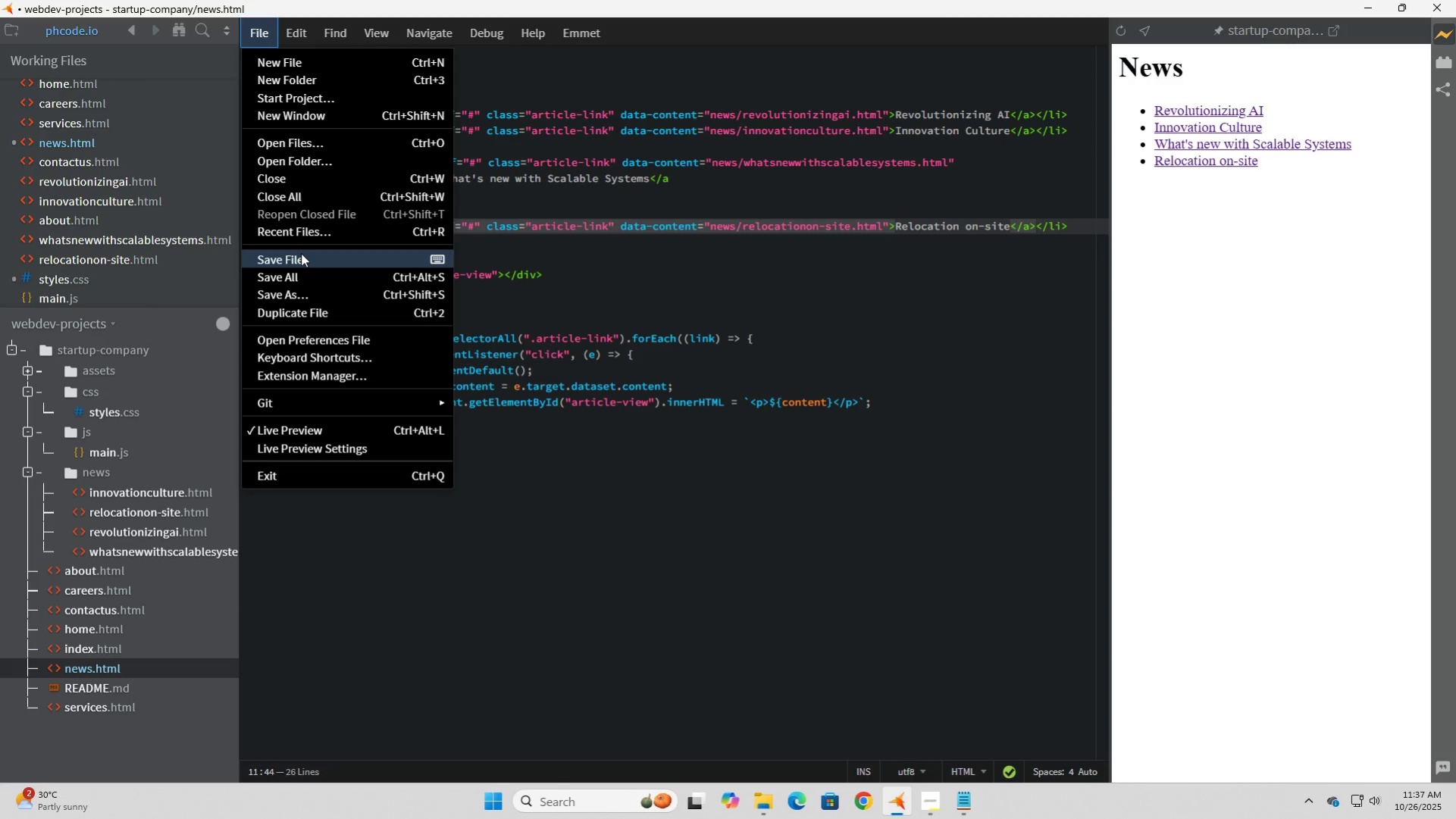 
left_click([301, 253])
 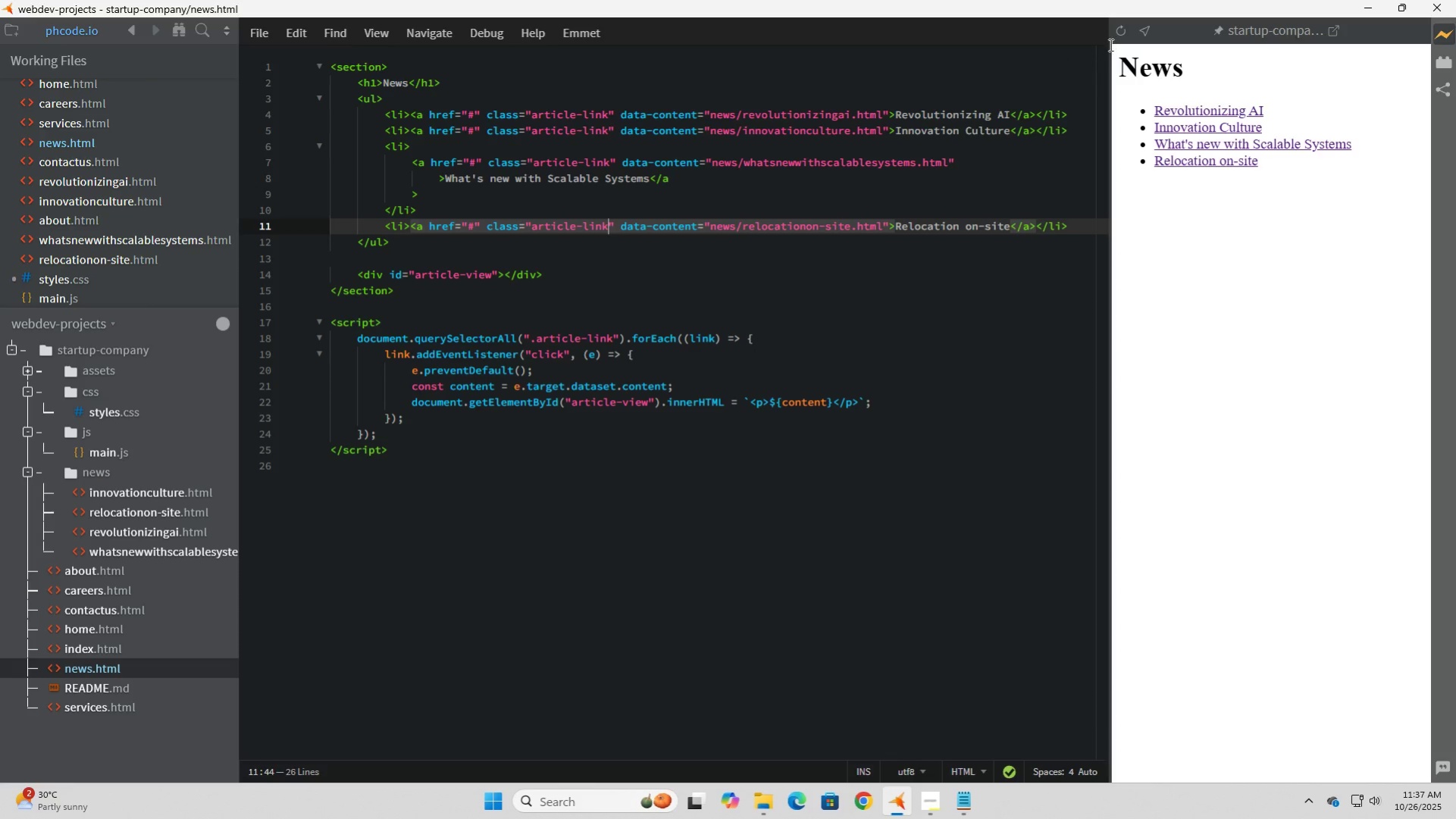 
left_click([1119, 32])
 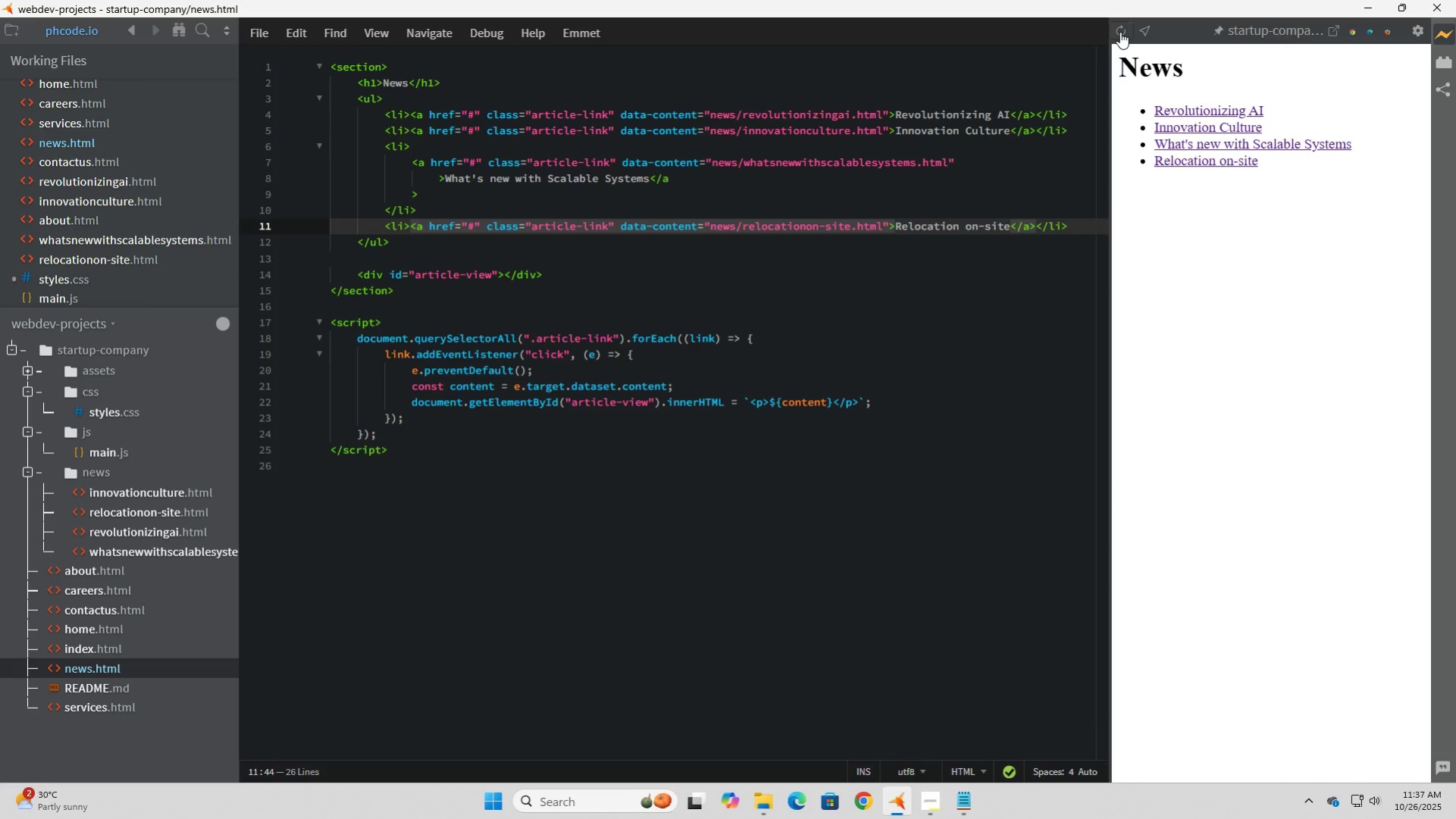 
left_click([1119, 32])
 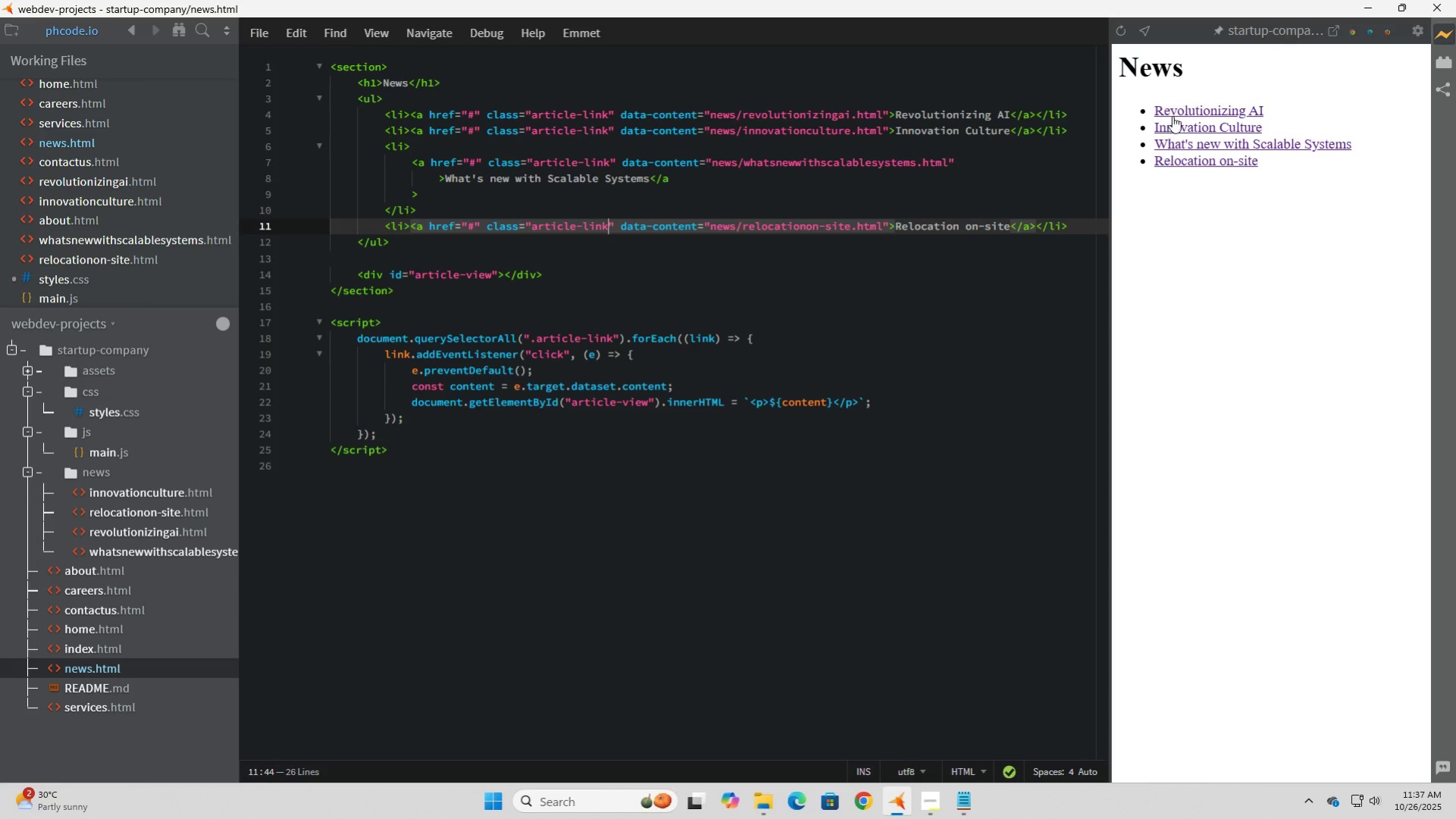 
left_click([1173, 116])
 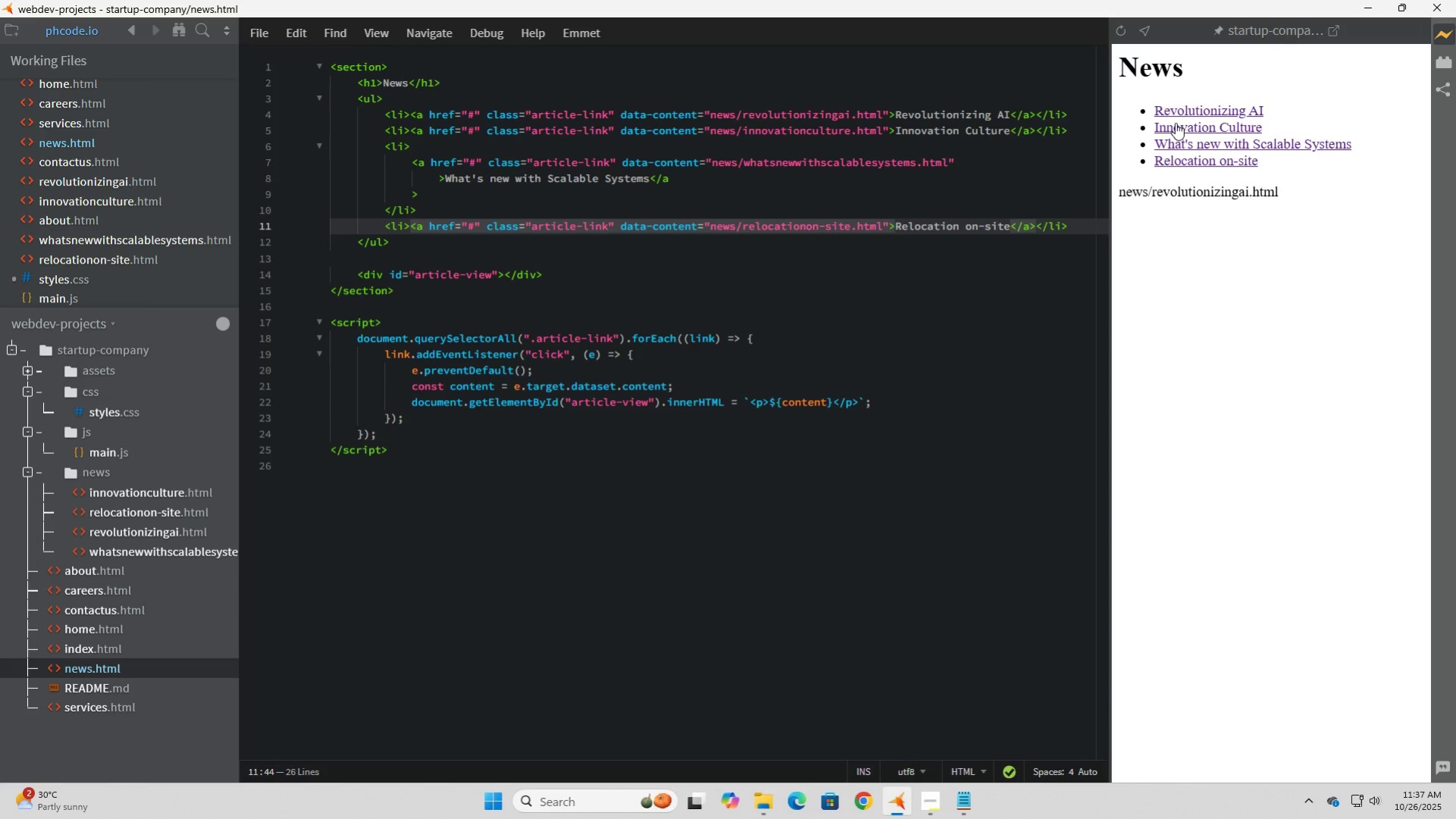 
left_click([1175, 123])
 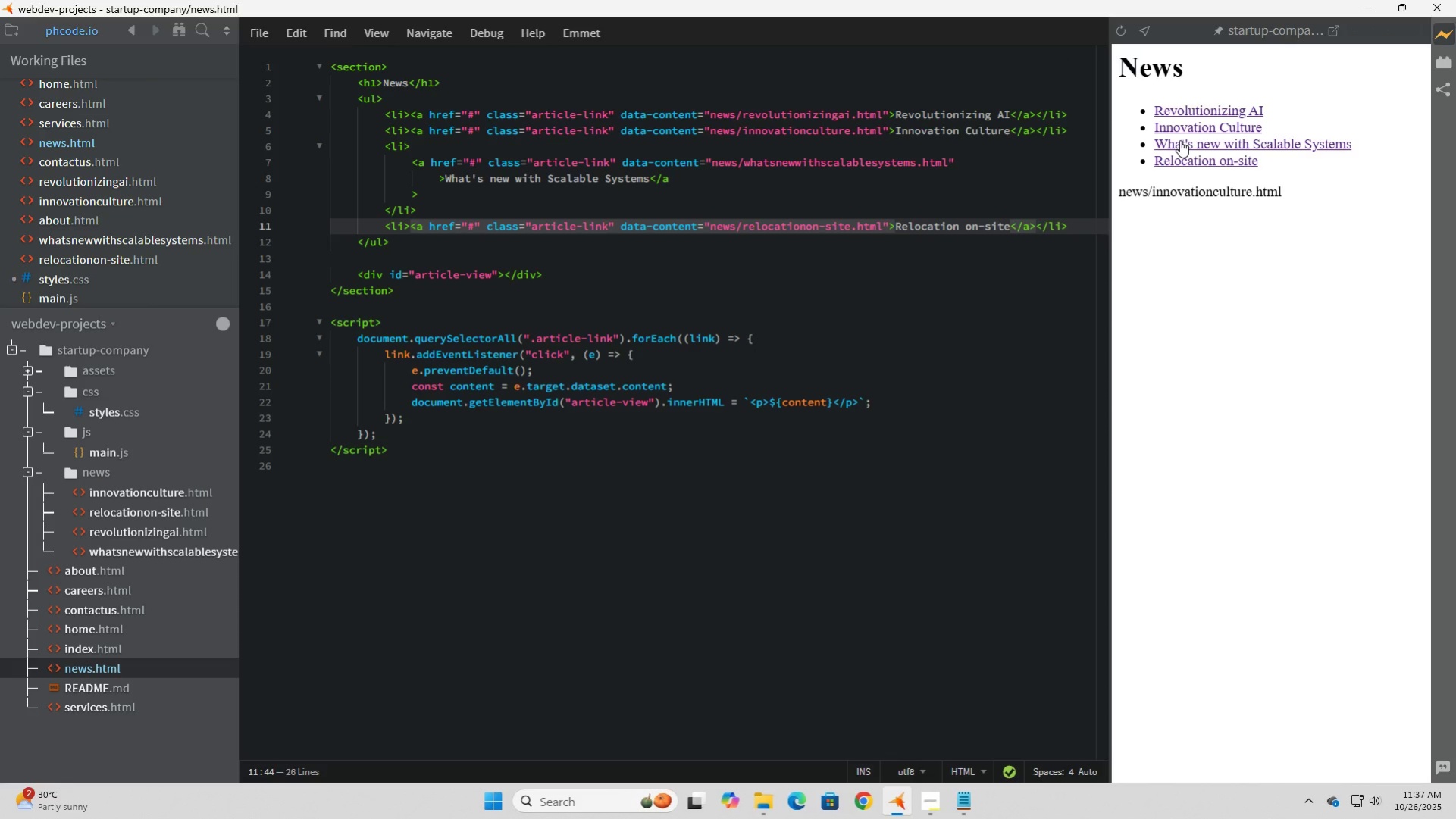 
left_click([1179, 140])
 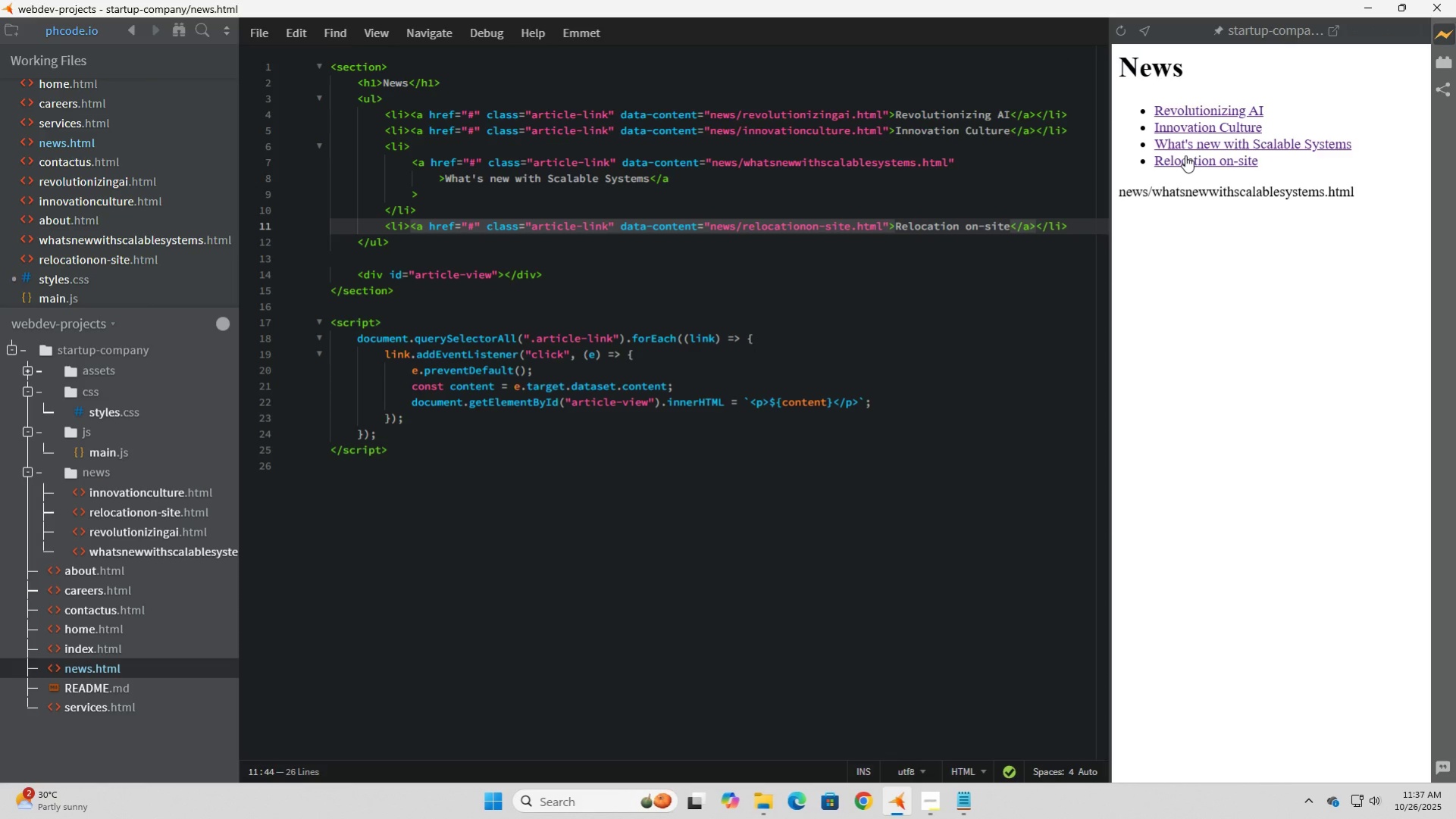 
left_click([1185, 155])
 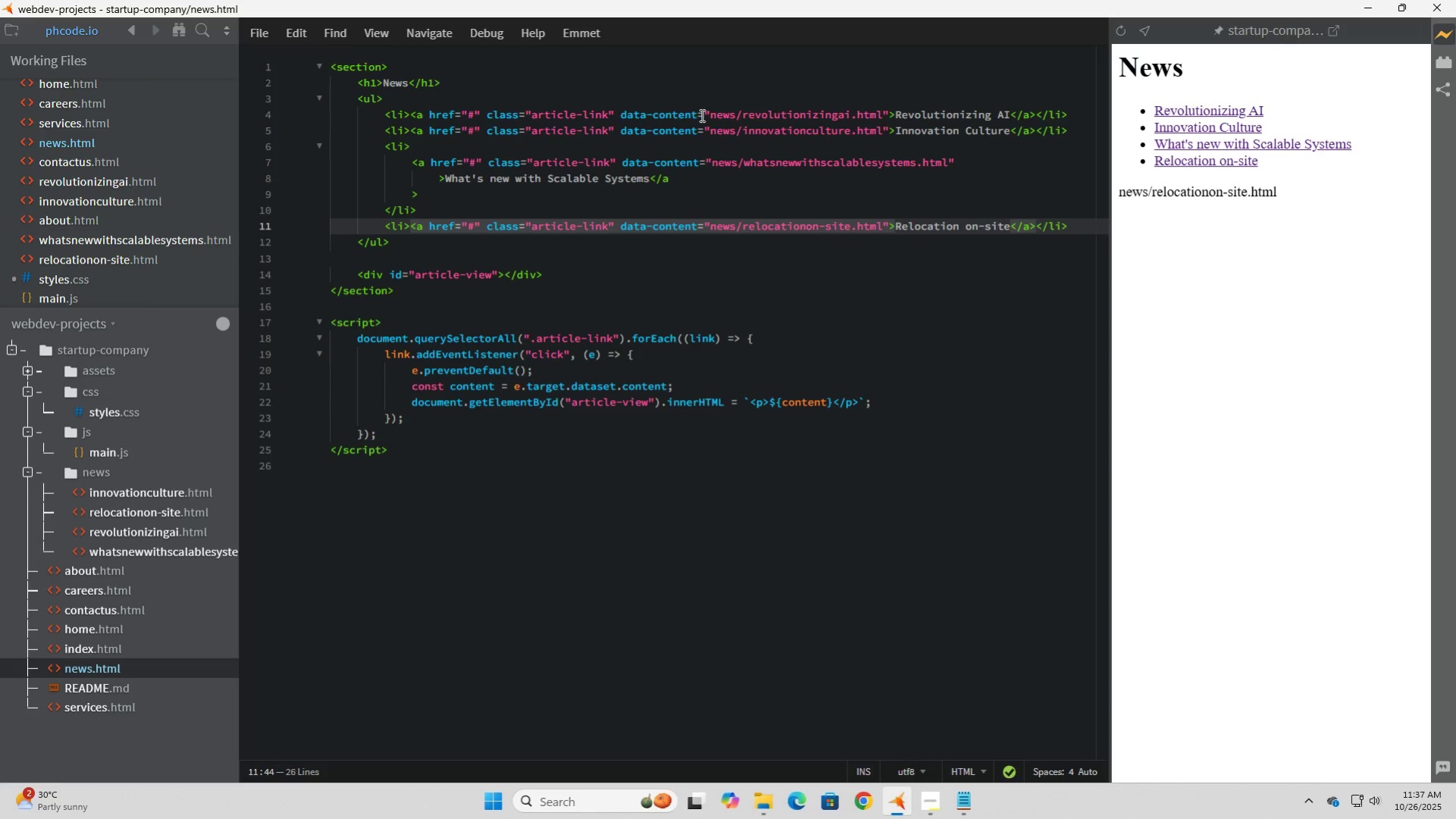 
left_click([697, 114])
 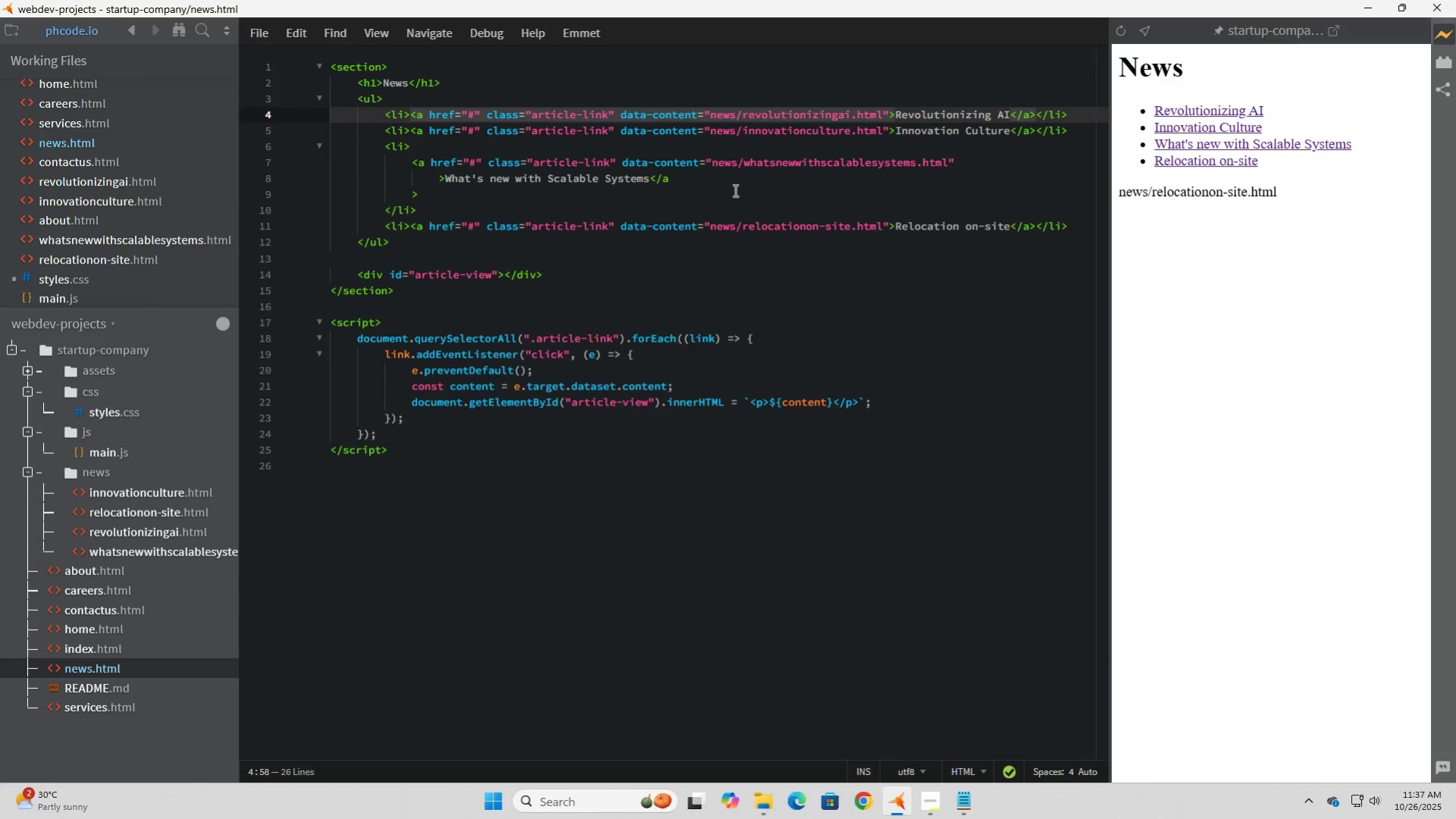 
key(Backspace)
key(Backspace)
key(Backspace)
key(Backspace)
key(Backspace)
key(Backspace)
key(Backspace)
type(page)
 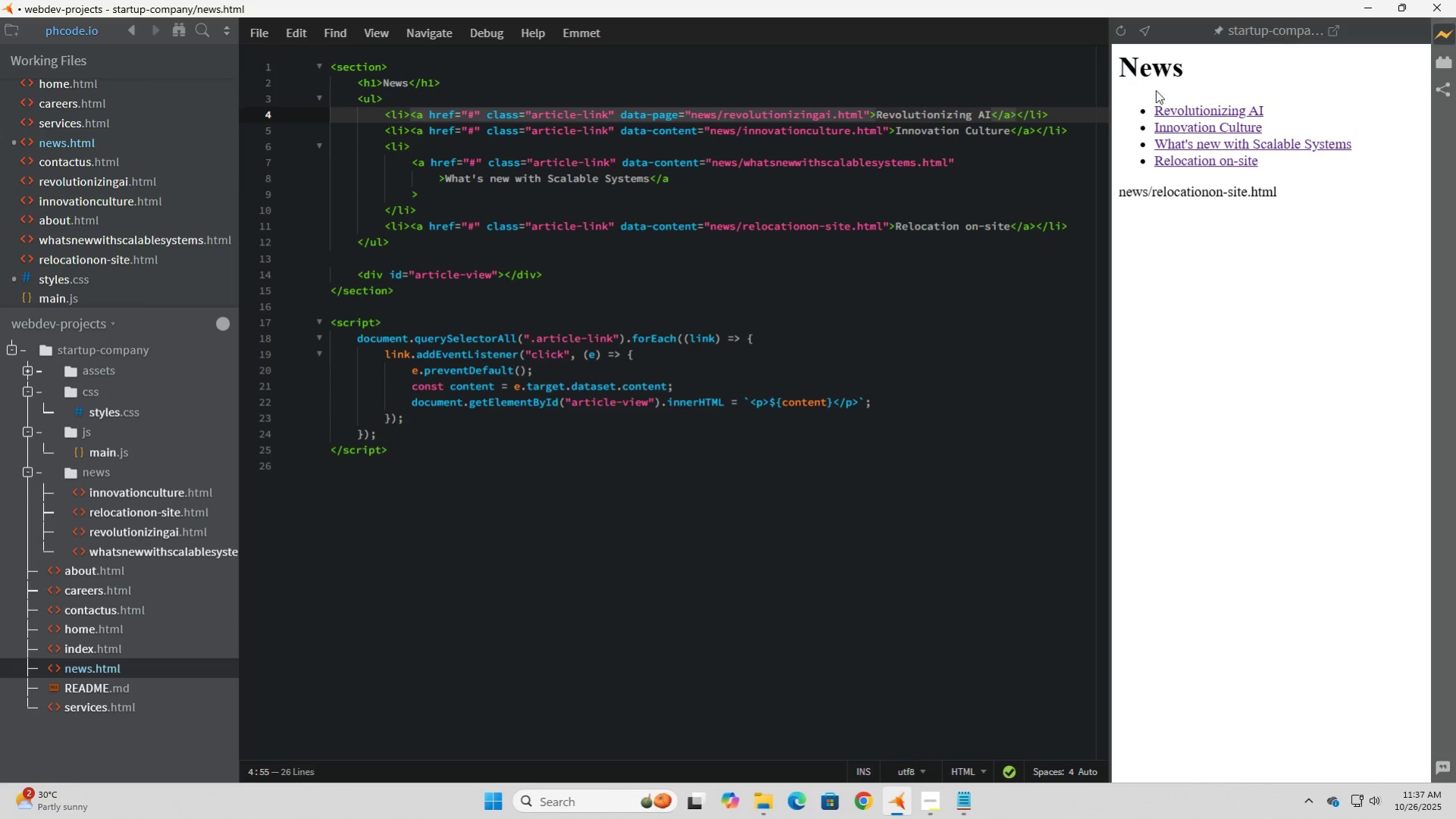 
left_click([1176, 110])
 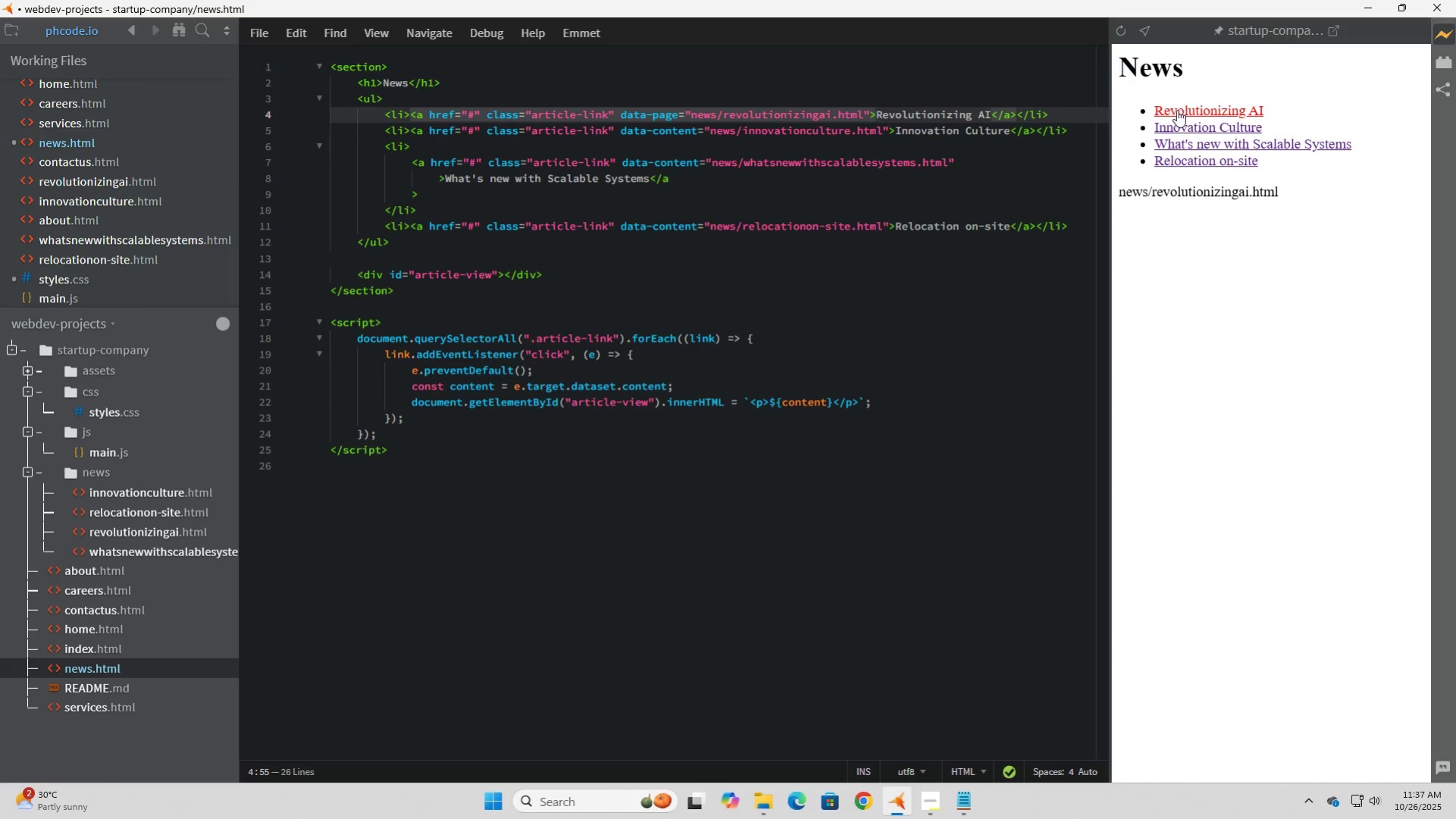 
left_click([1176, 110])
 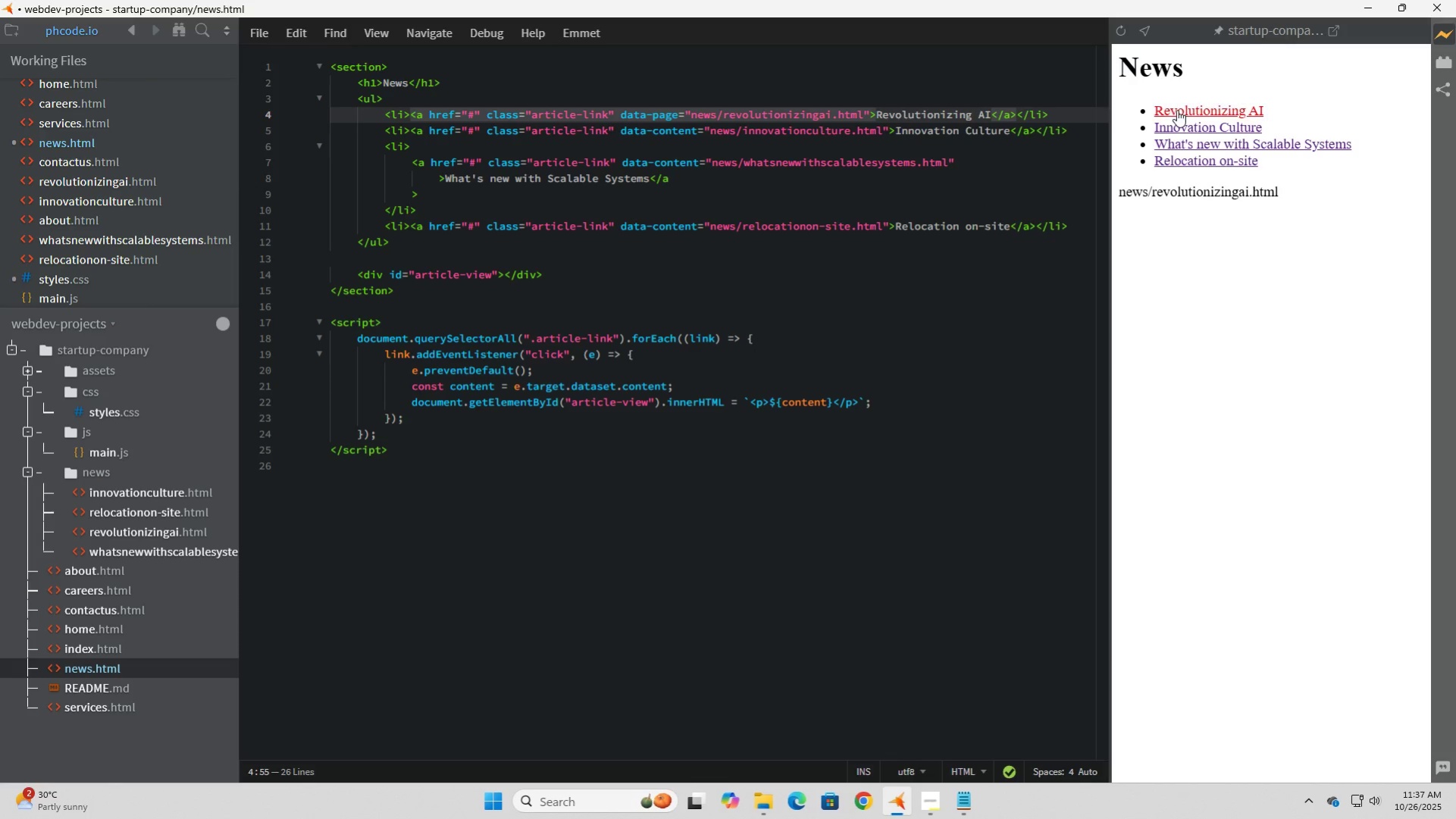 
left_click([1176, 110])
 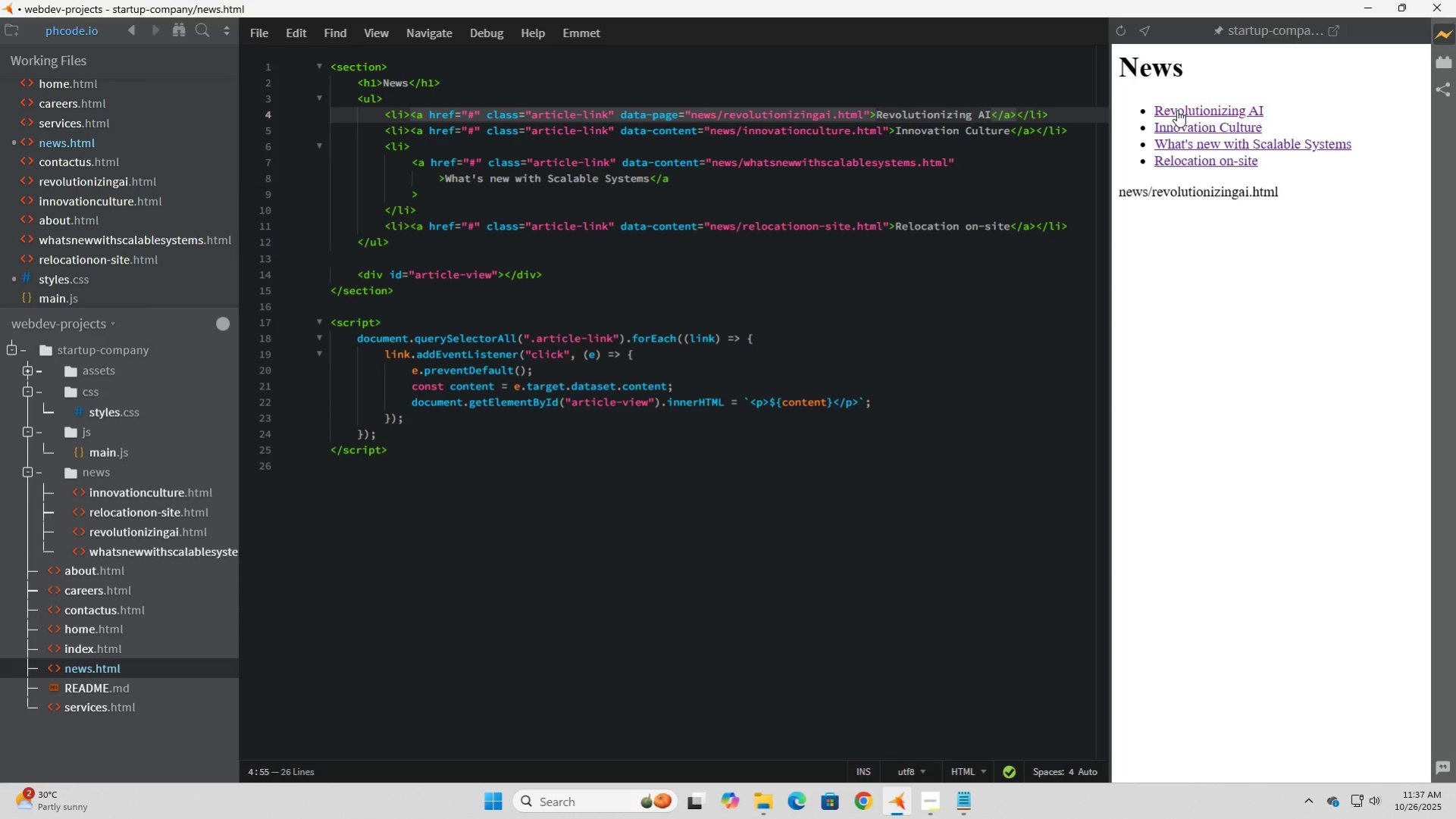 
left_click([1176, 110])
 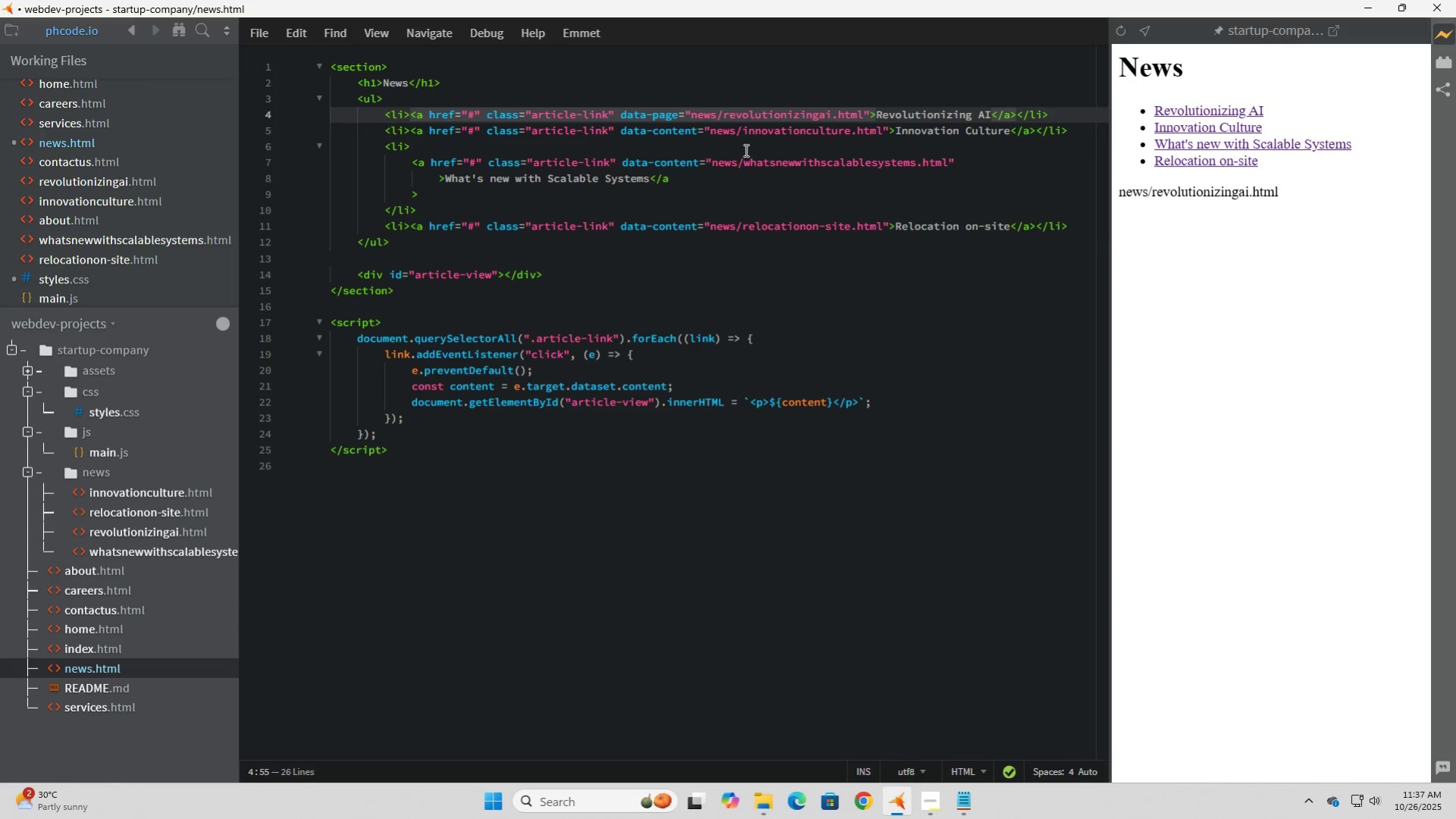 
left_click([744, 150])
 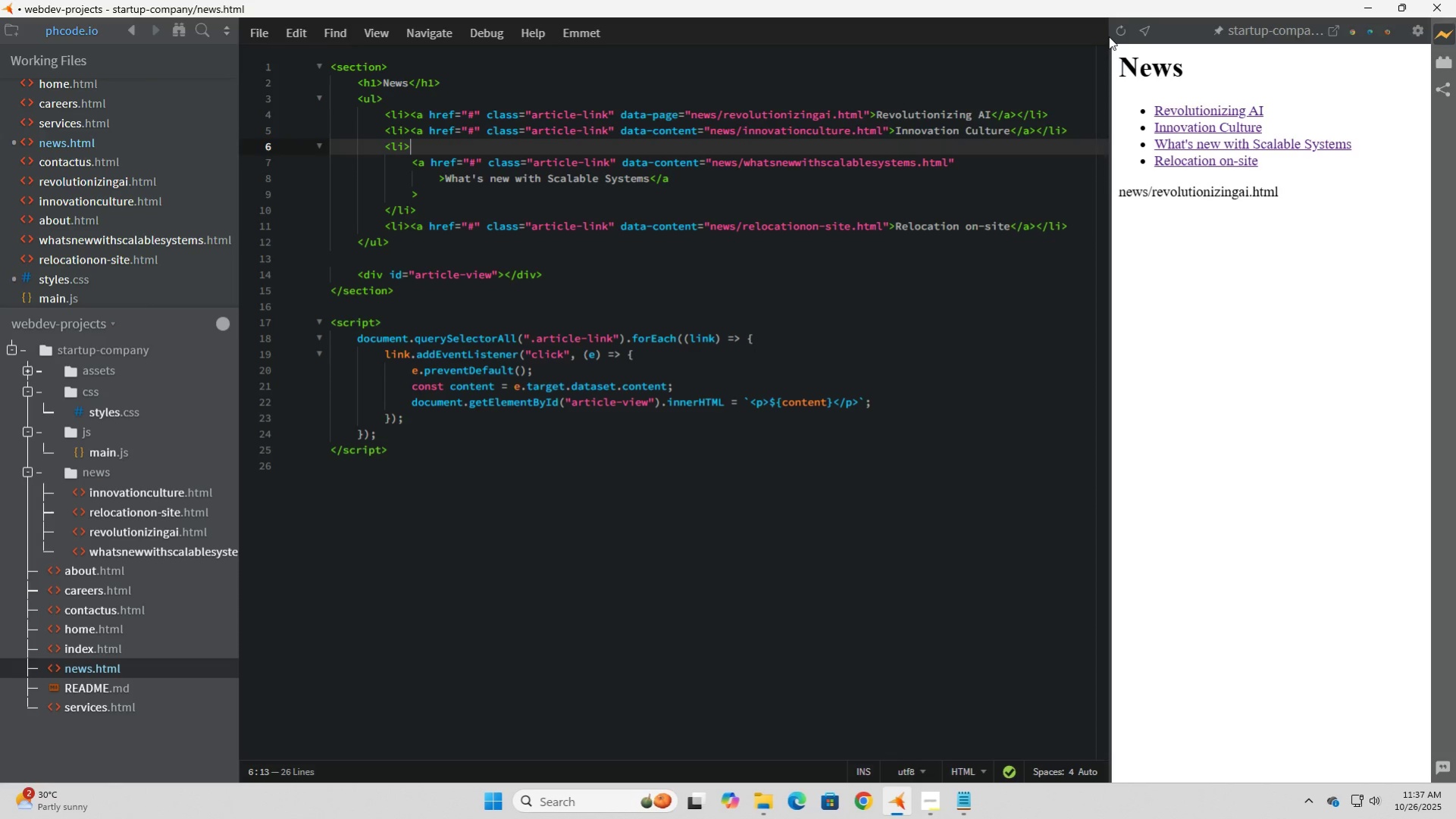 
left_click([1123, 36])
 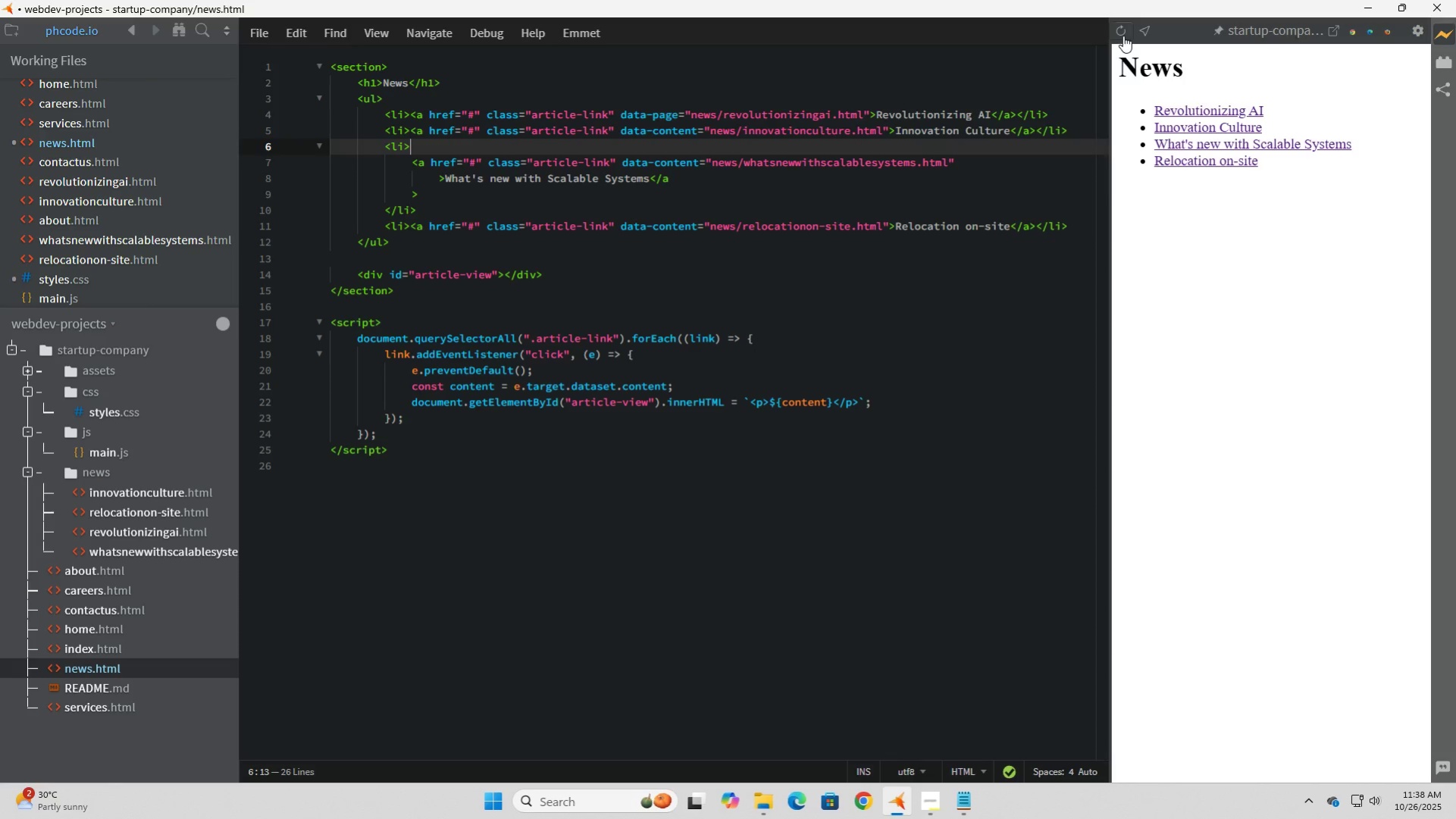 
left_click([1123, 36])
 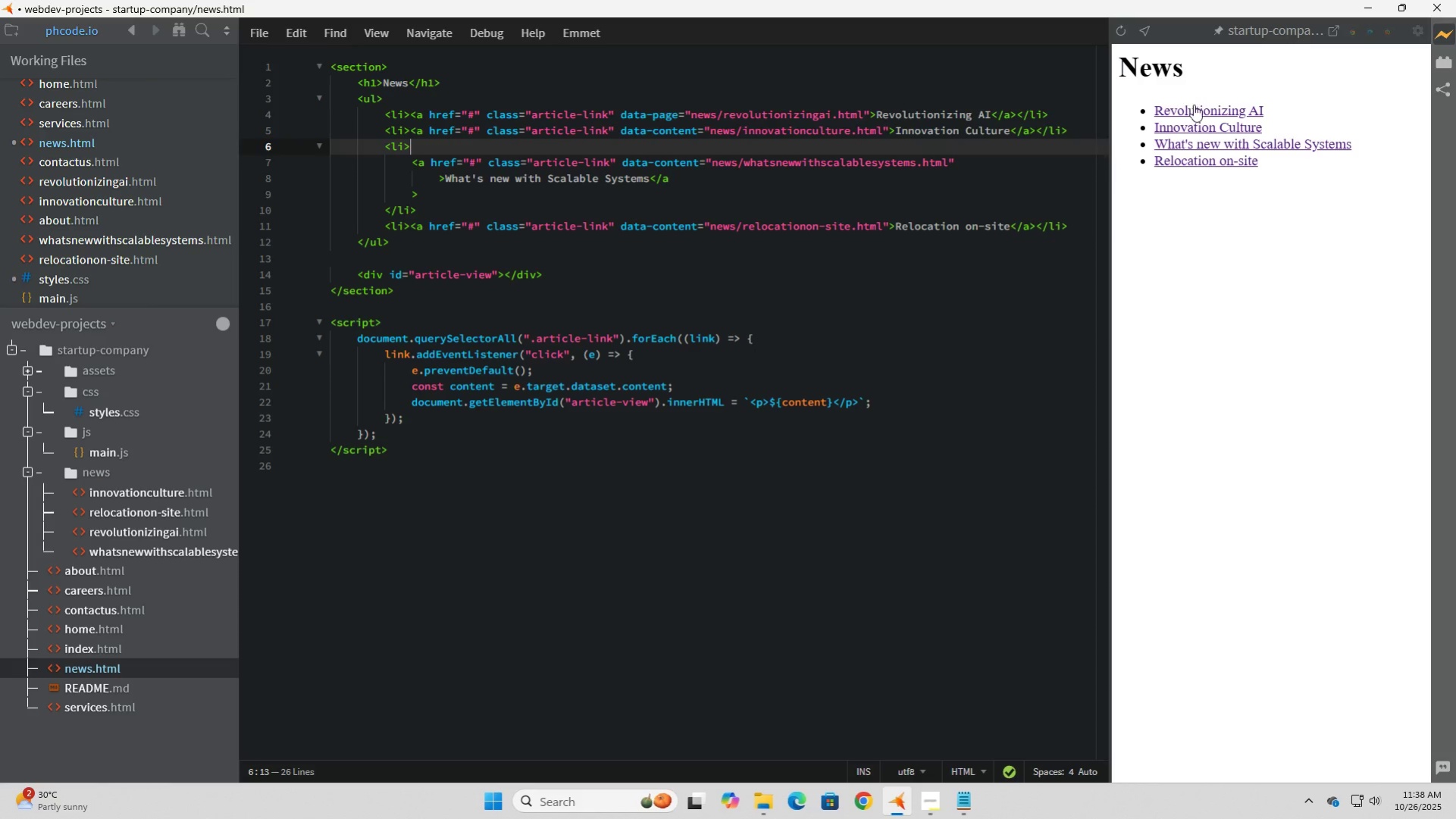 
left_click([1198, 110])
 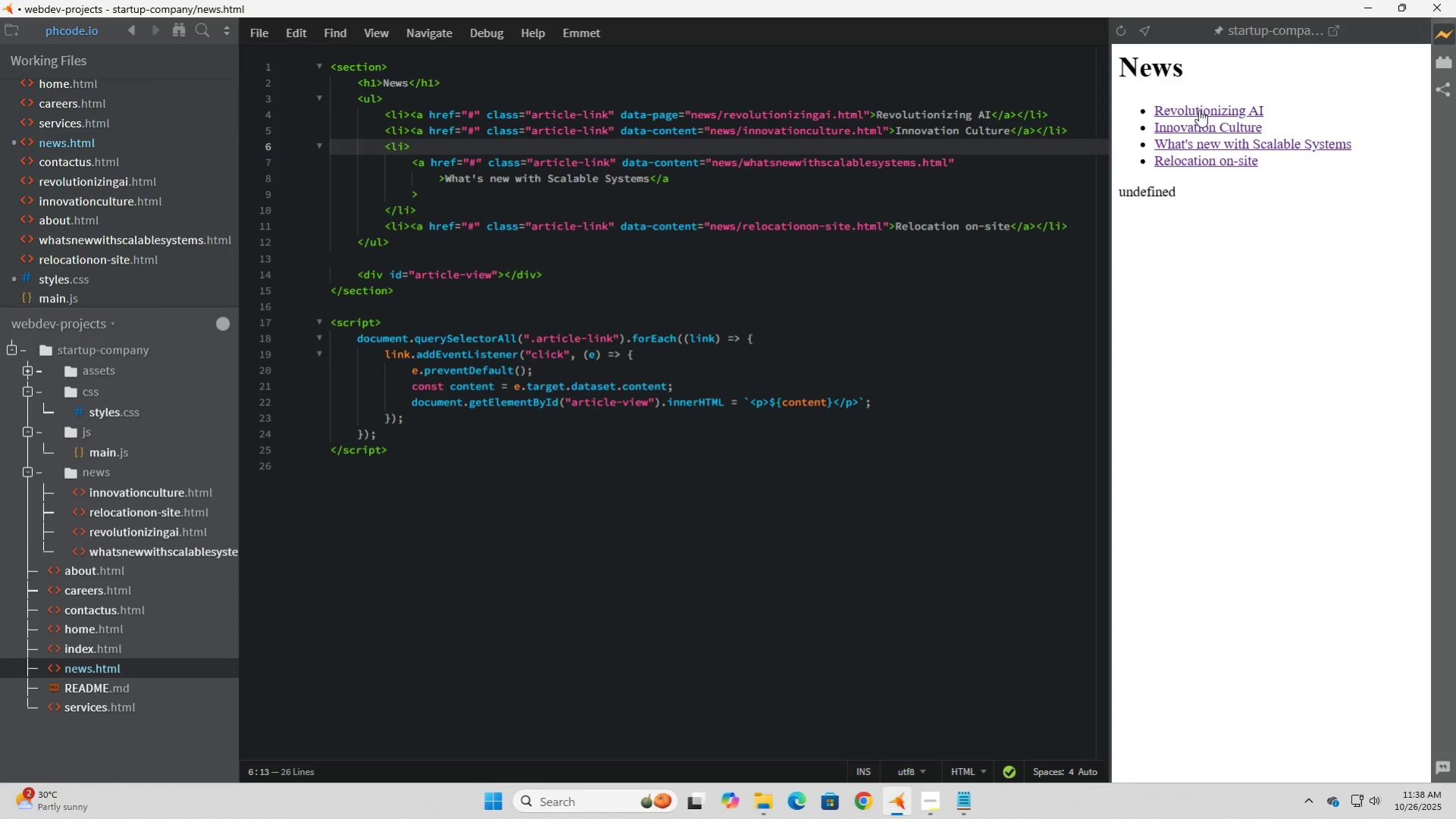 
wait(12.77)
 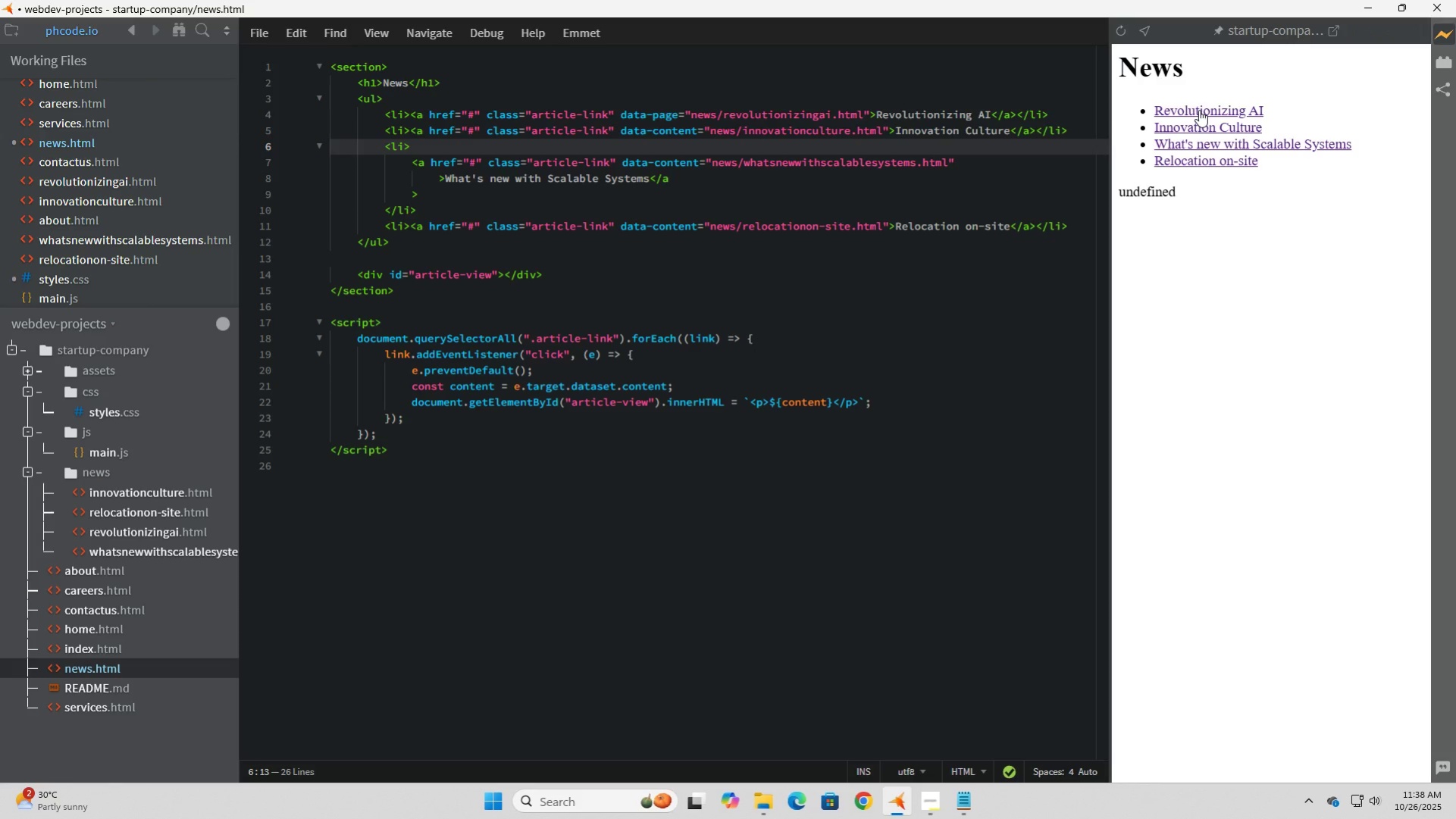 
left_click([1193, 133])
 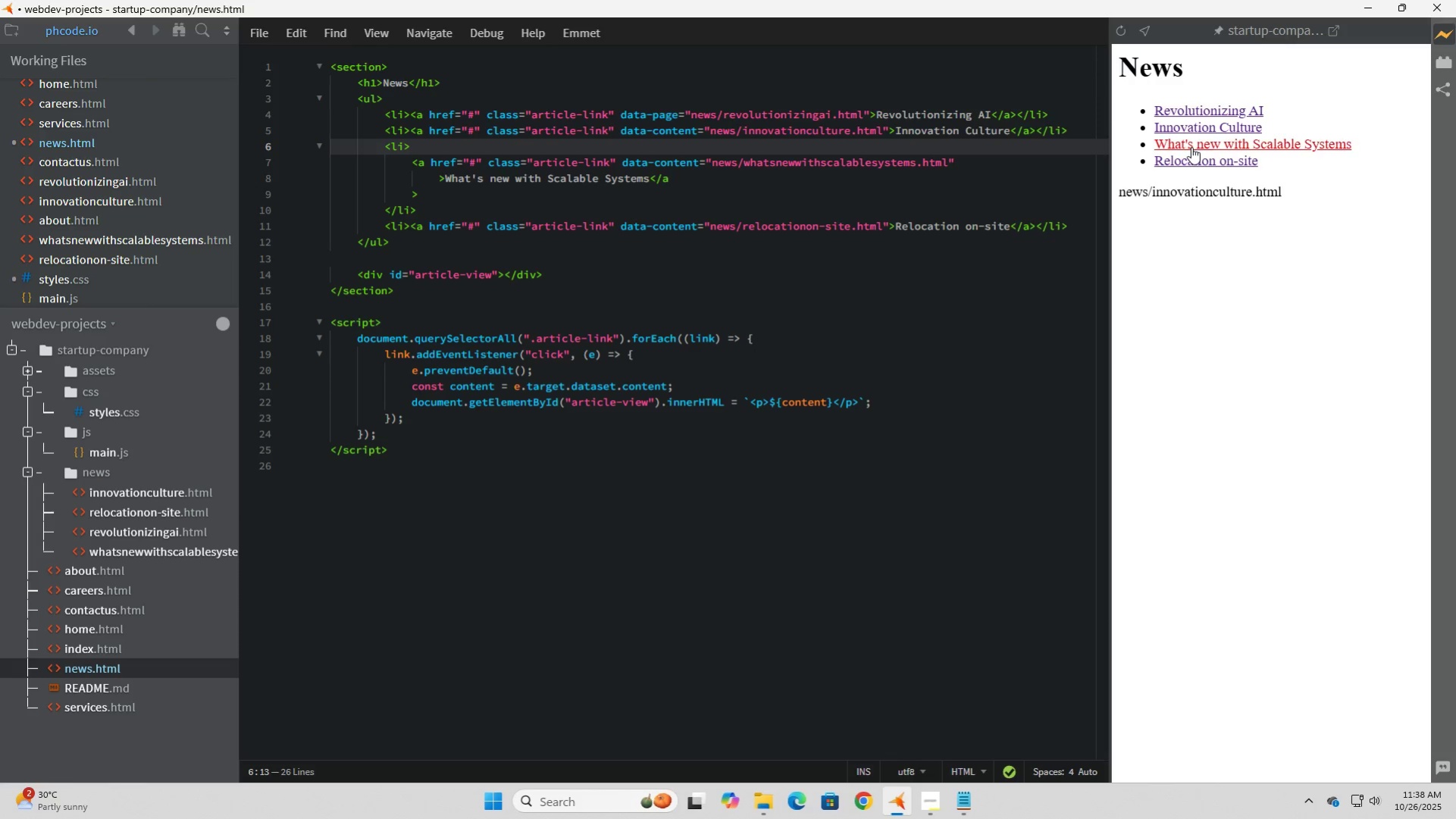 
left_click([1191, 147])
 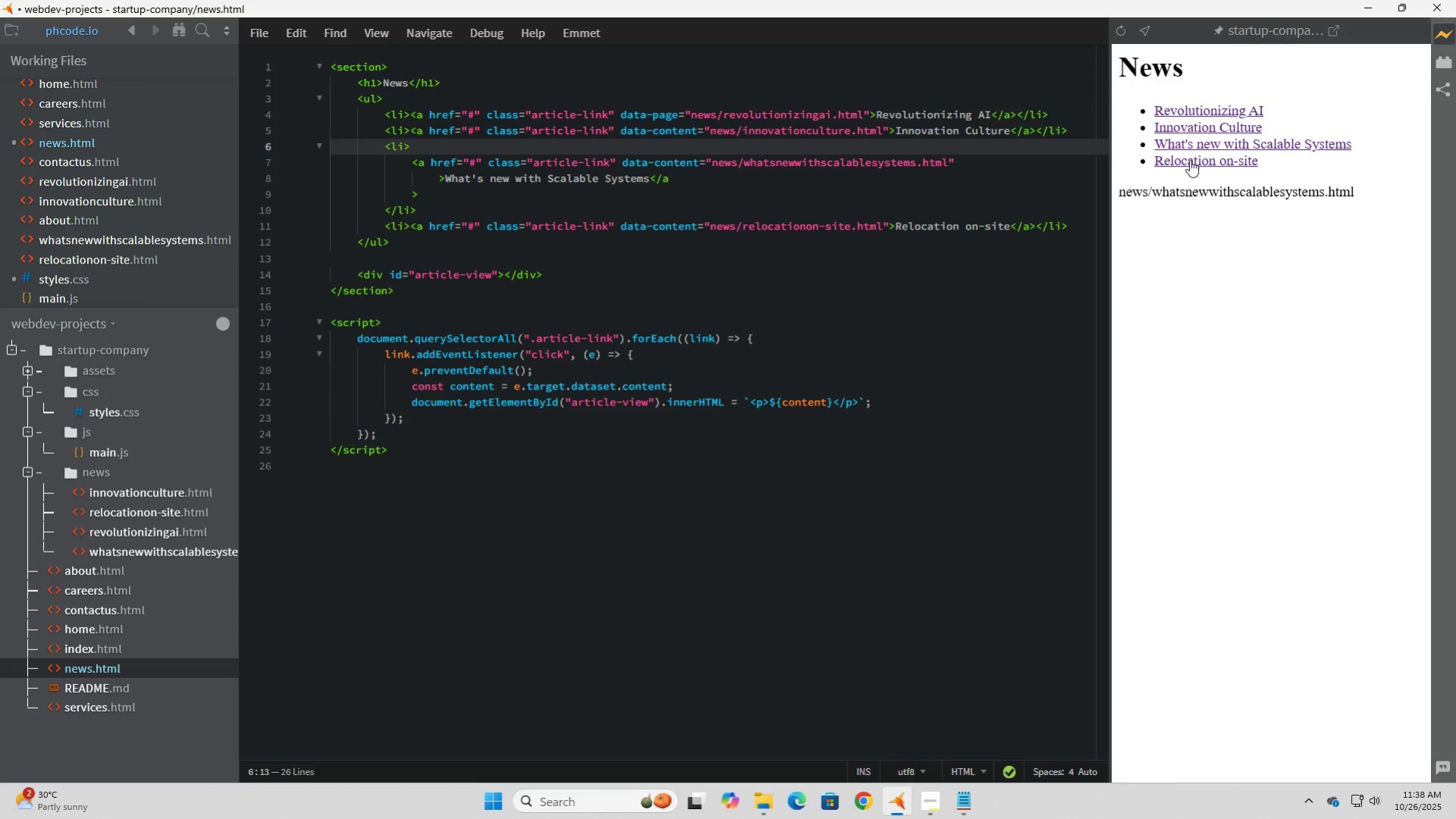 
left_click([1189, 160])
 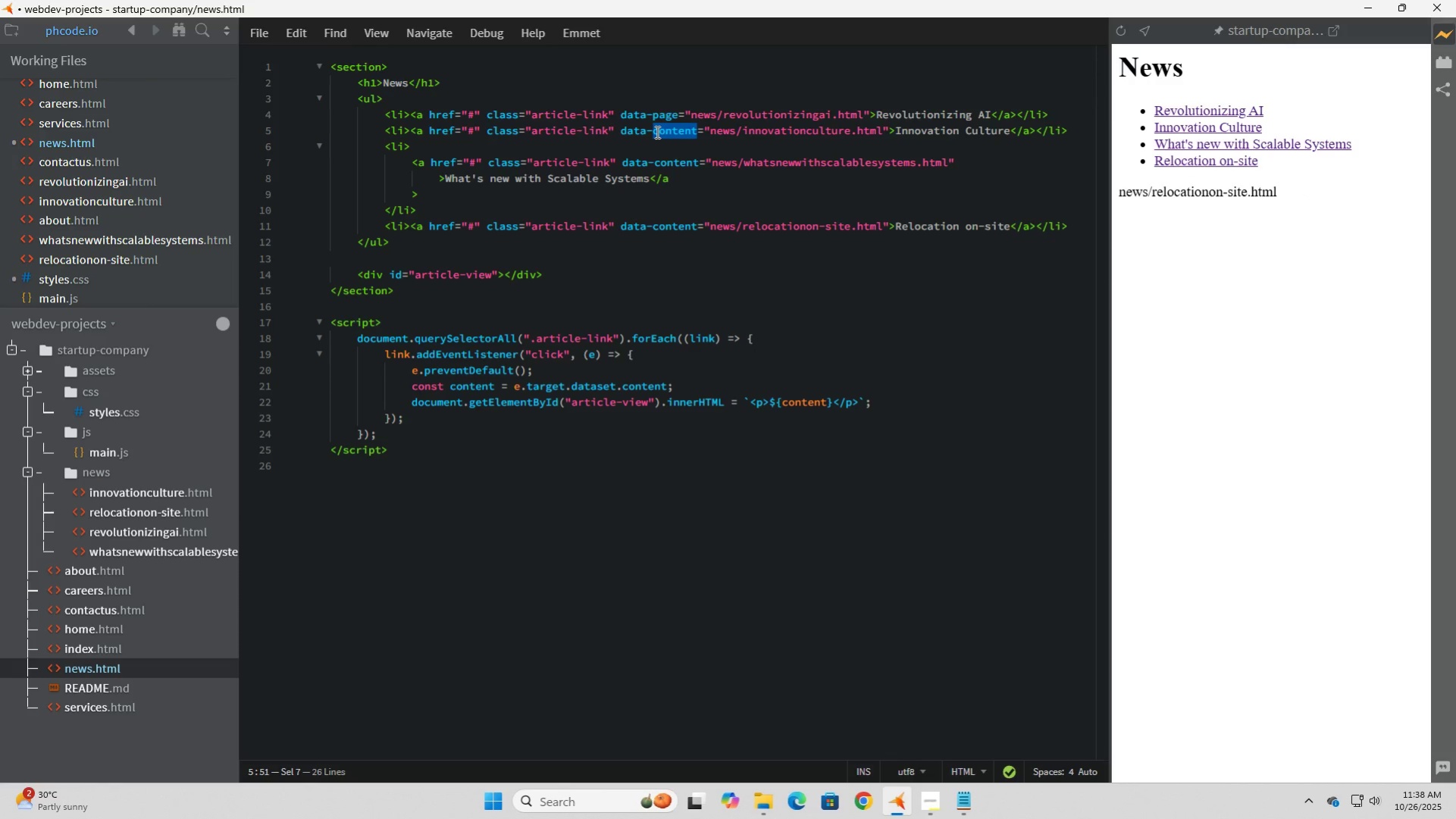 
wait(6.84)
 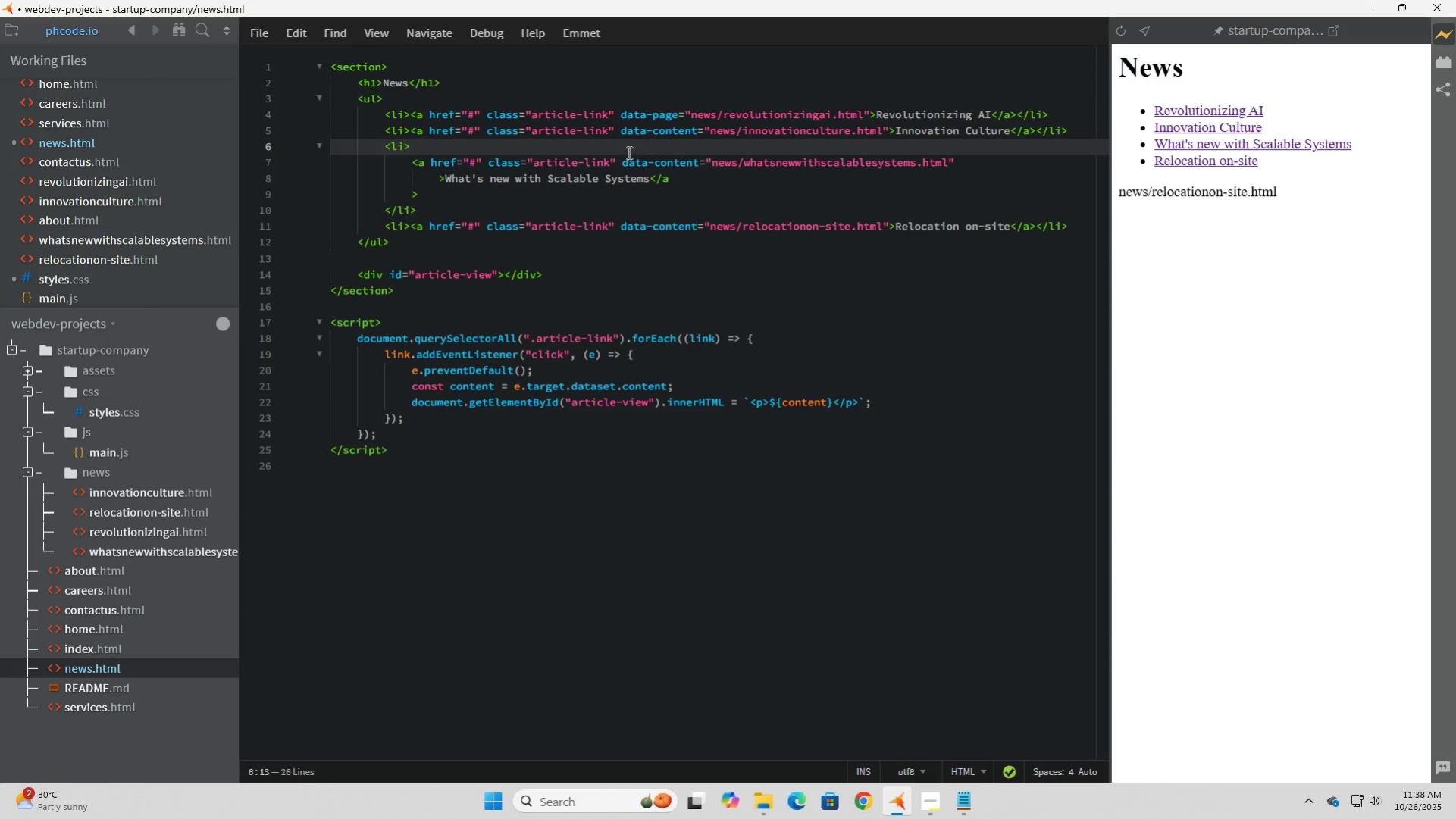 
type(page)
 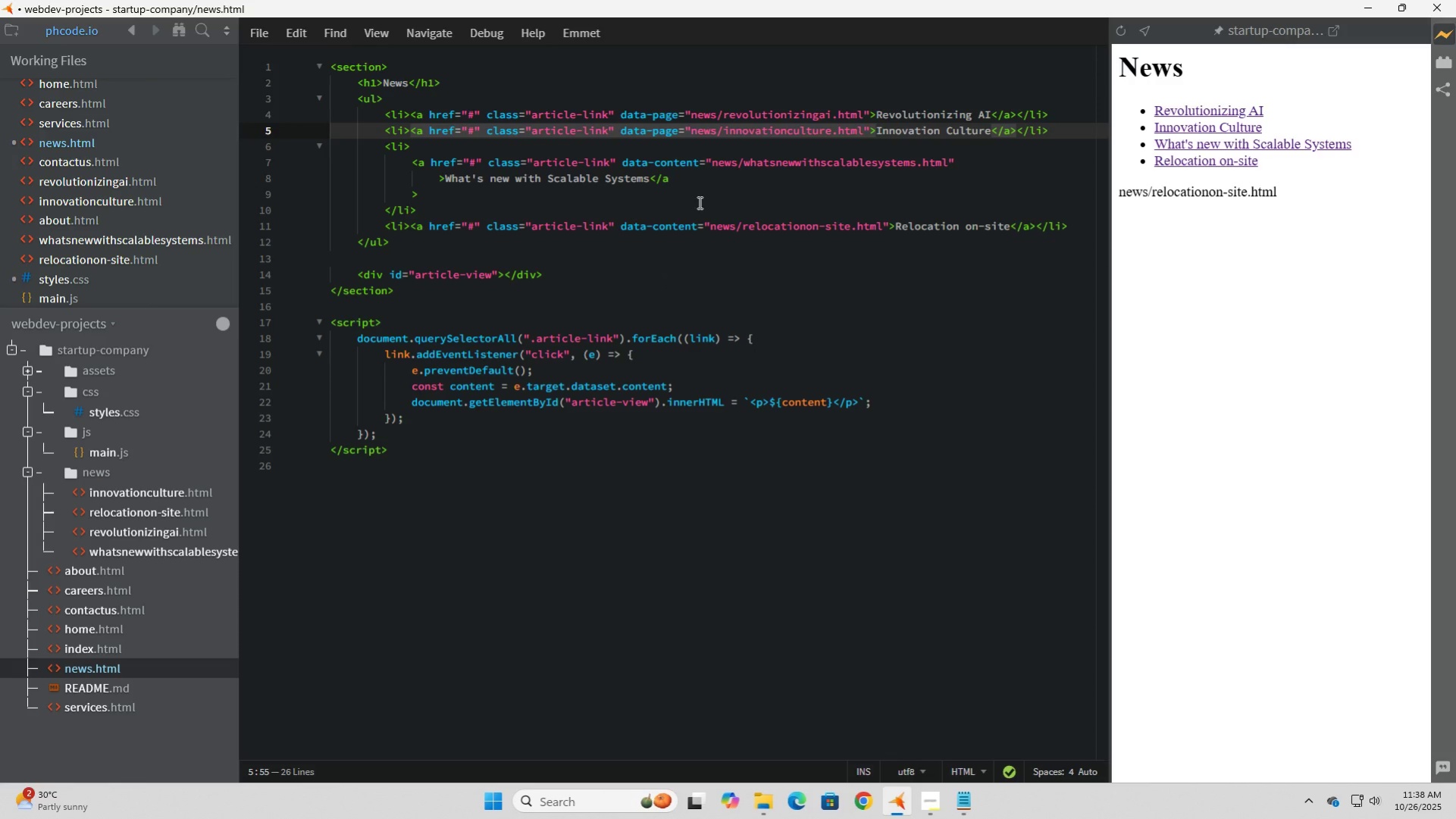 
left_click([700, 195])
 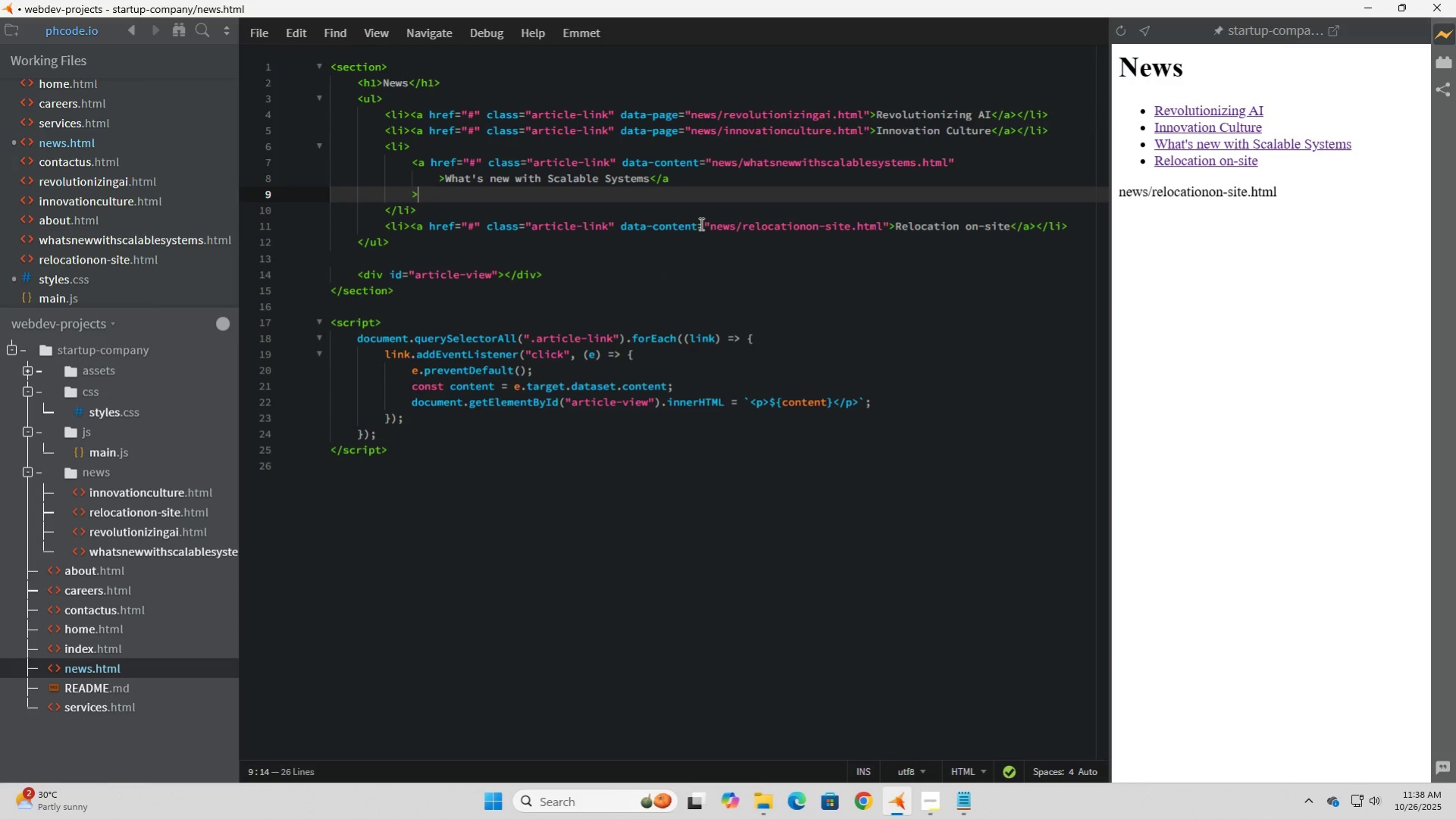 
wait(5.49)
 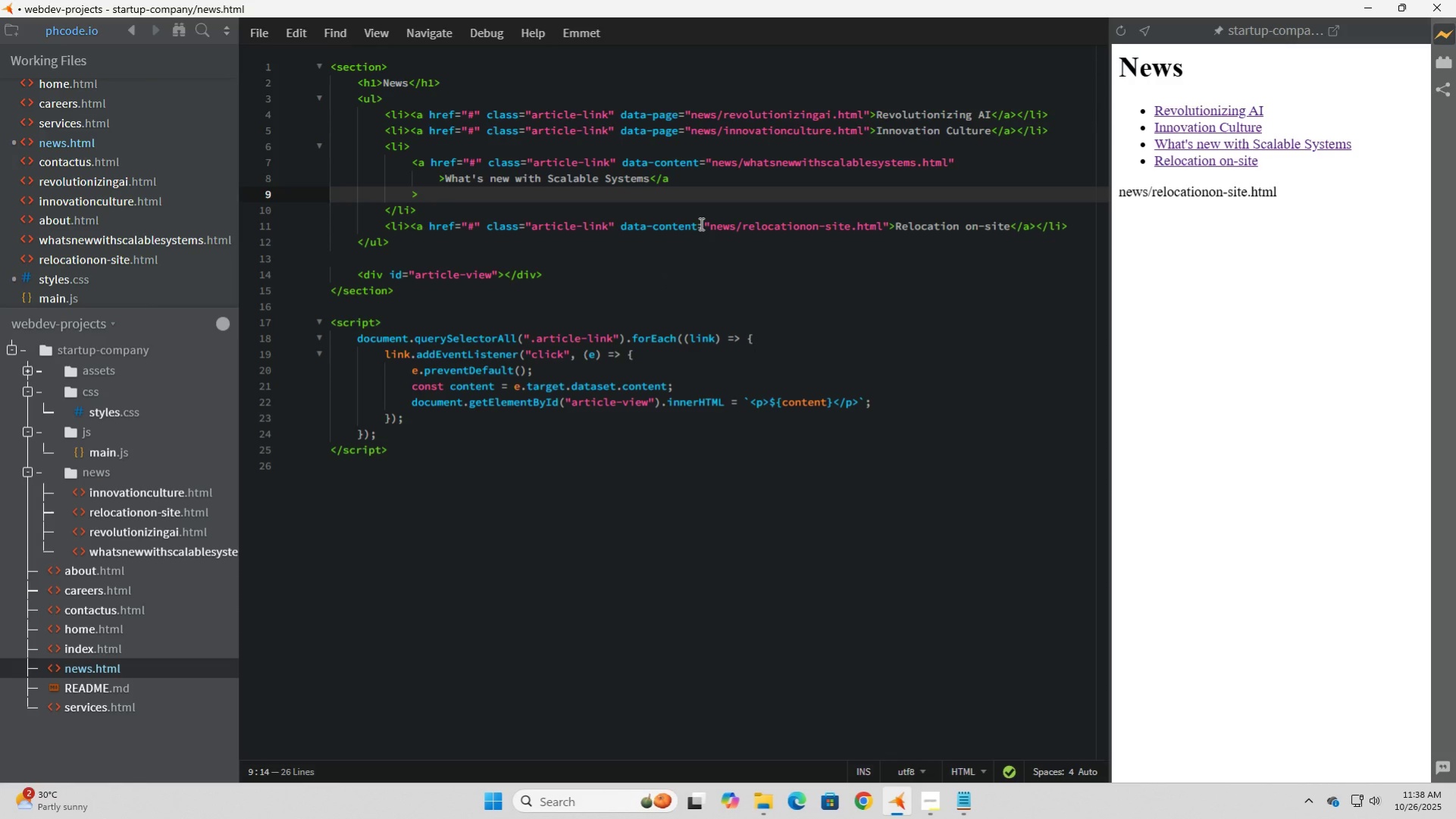 
left_click([1119, 31])
 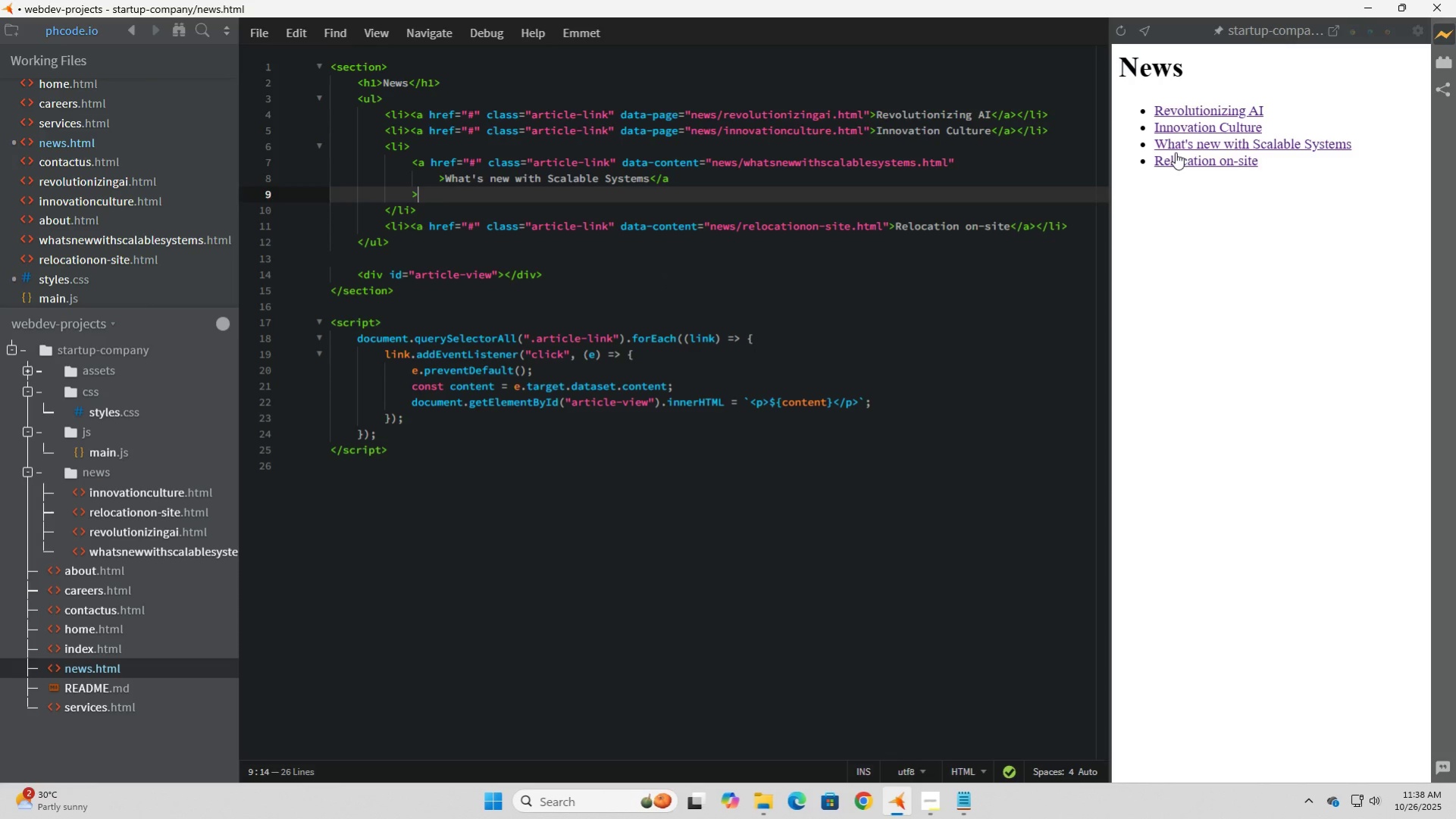 
left_click([1179, 155])
 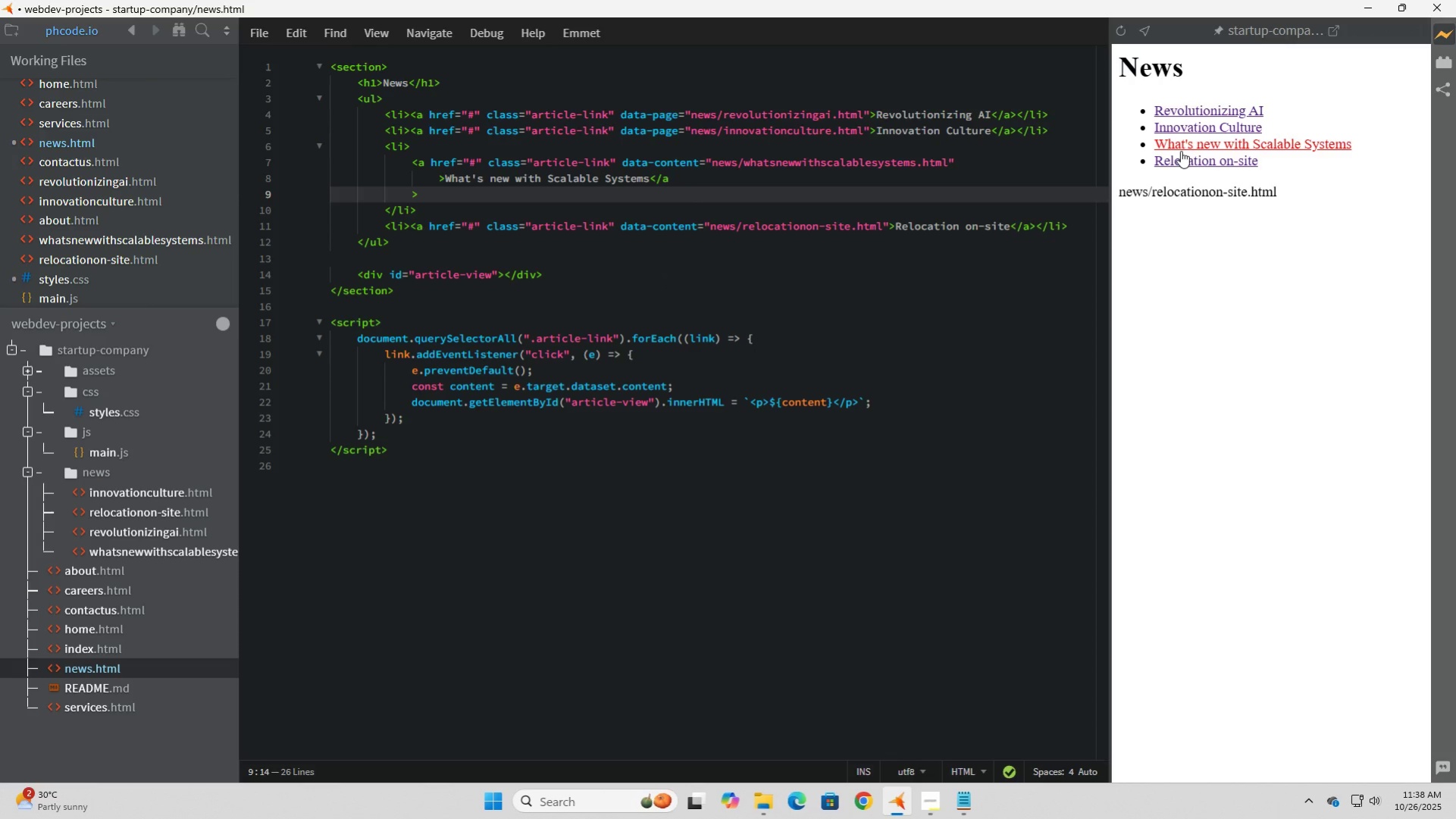 
left_click([1180, 151])
 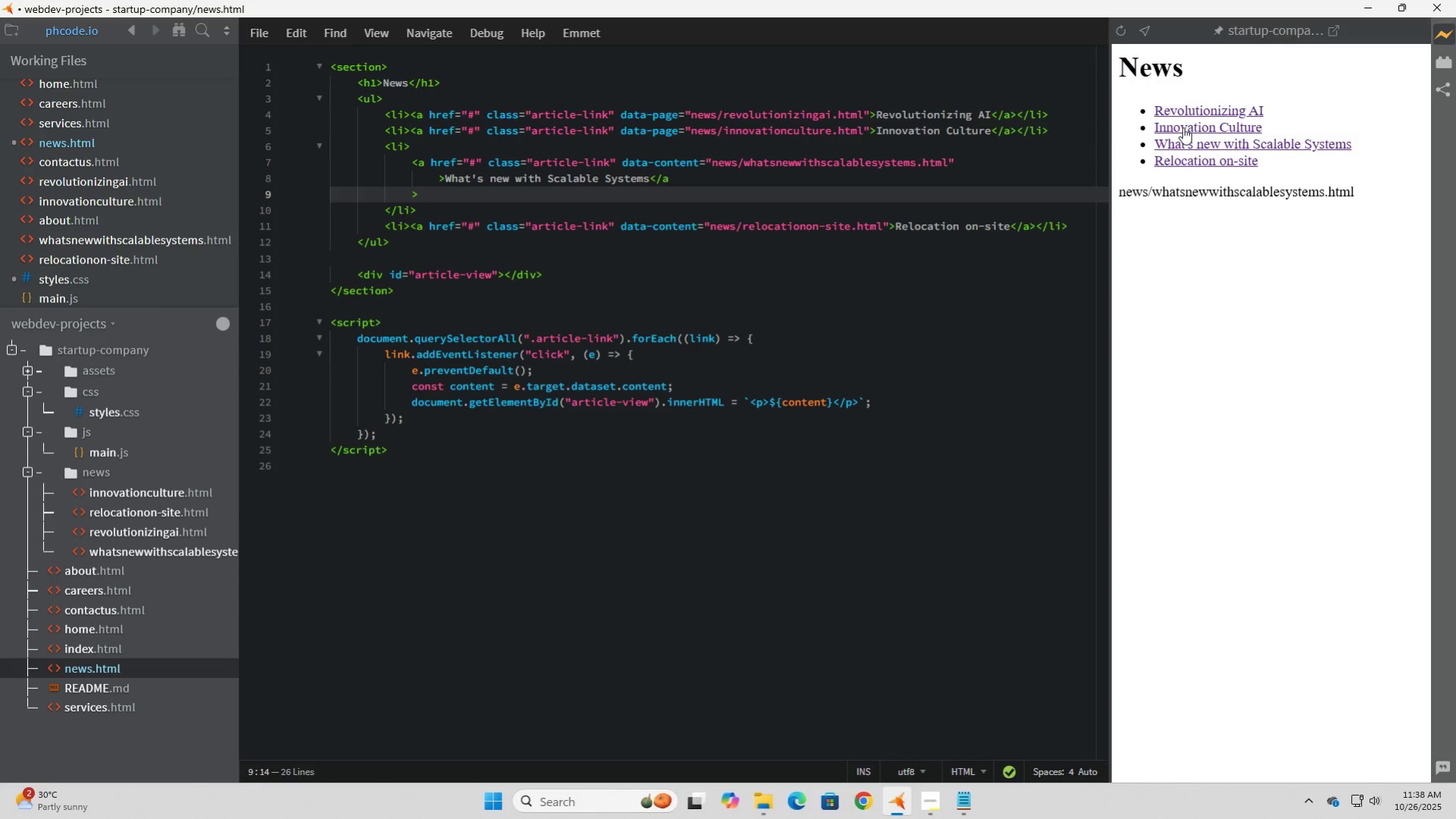 
left_click([1182, 127])
 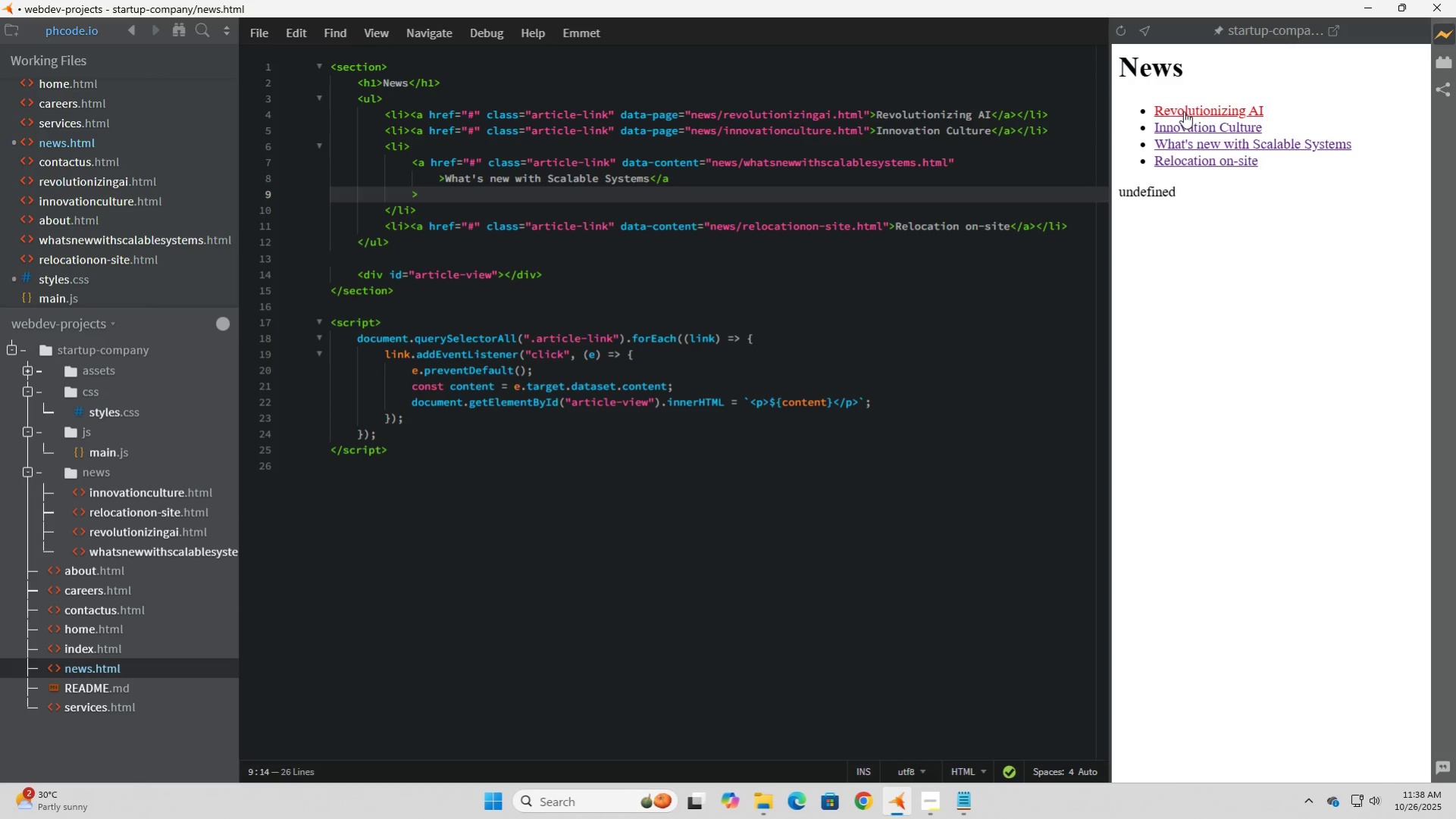 
left_click([1183, 111])
 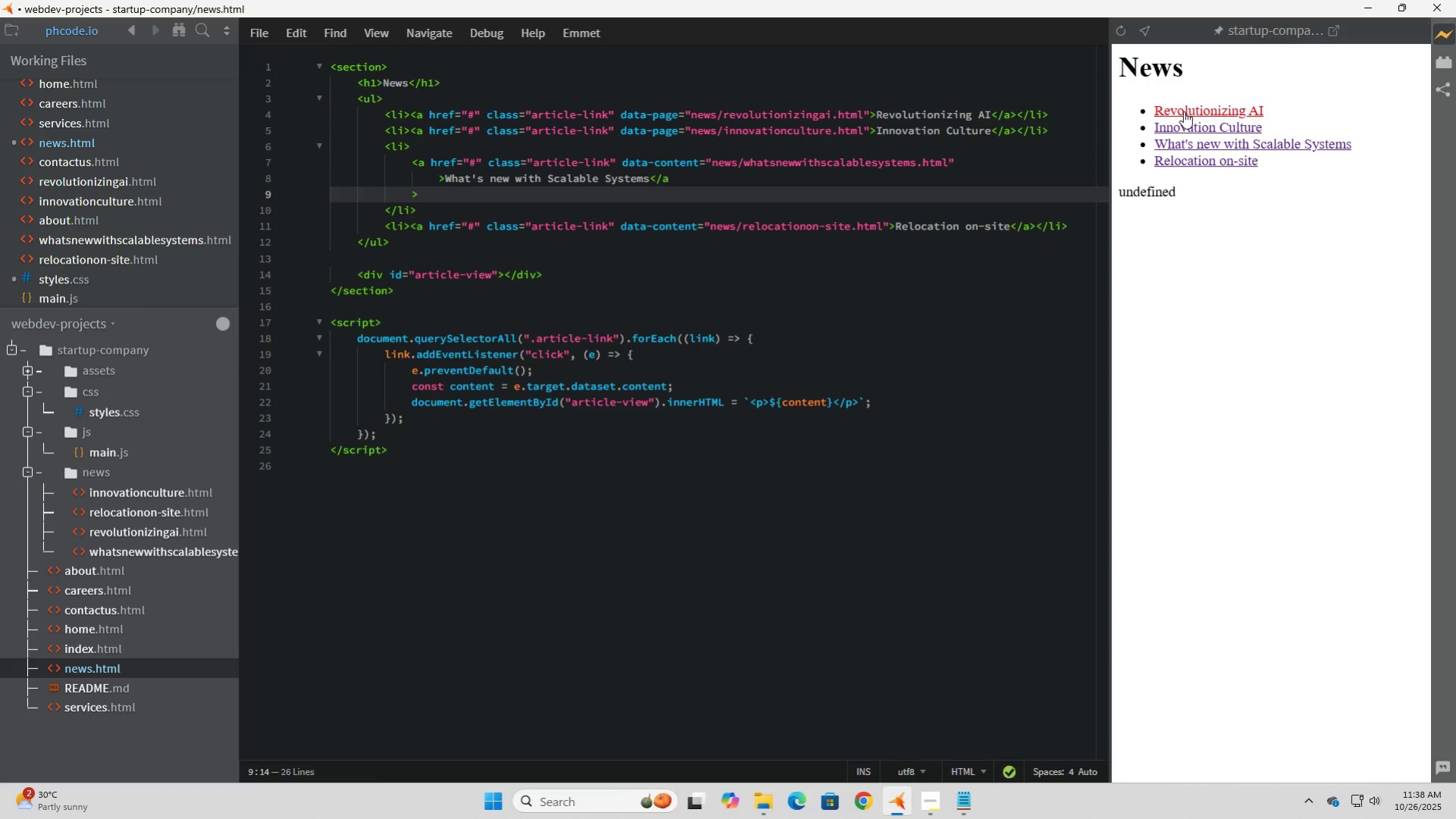 
left_click([1183, 111])
 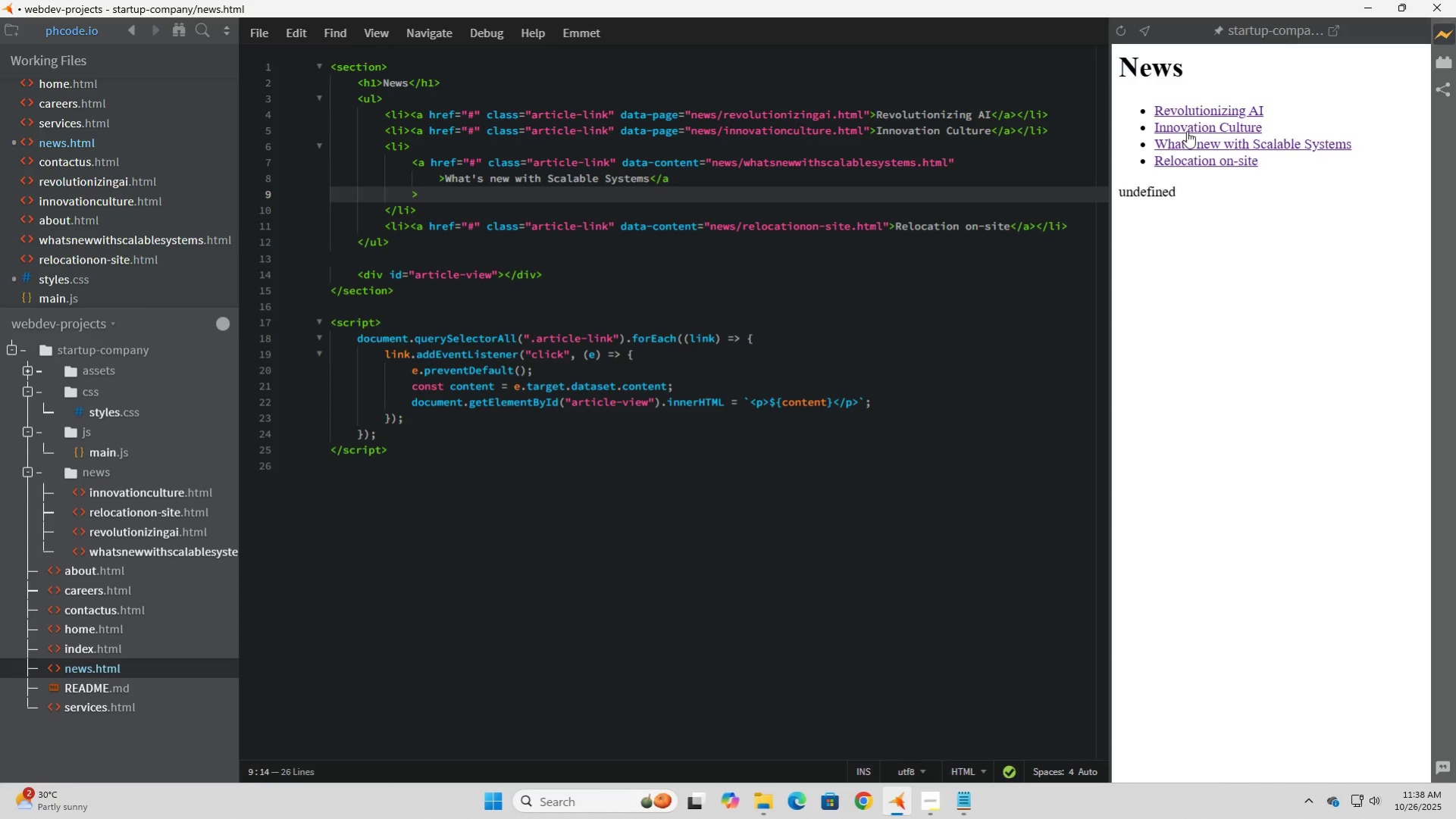 
left_click([1187, 139])
 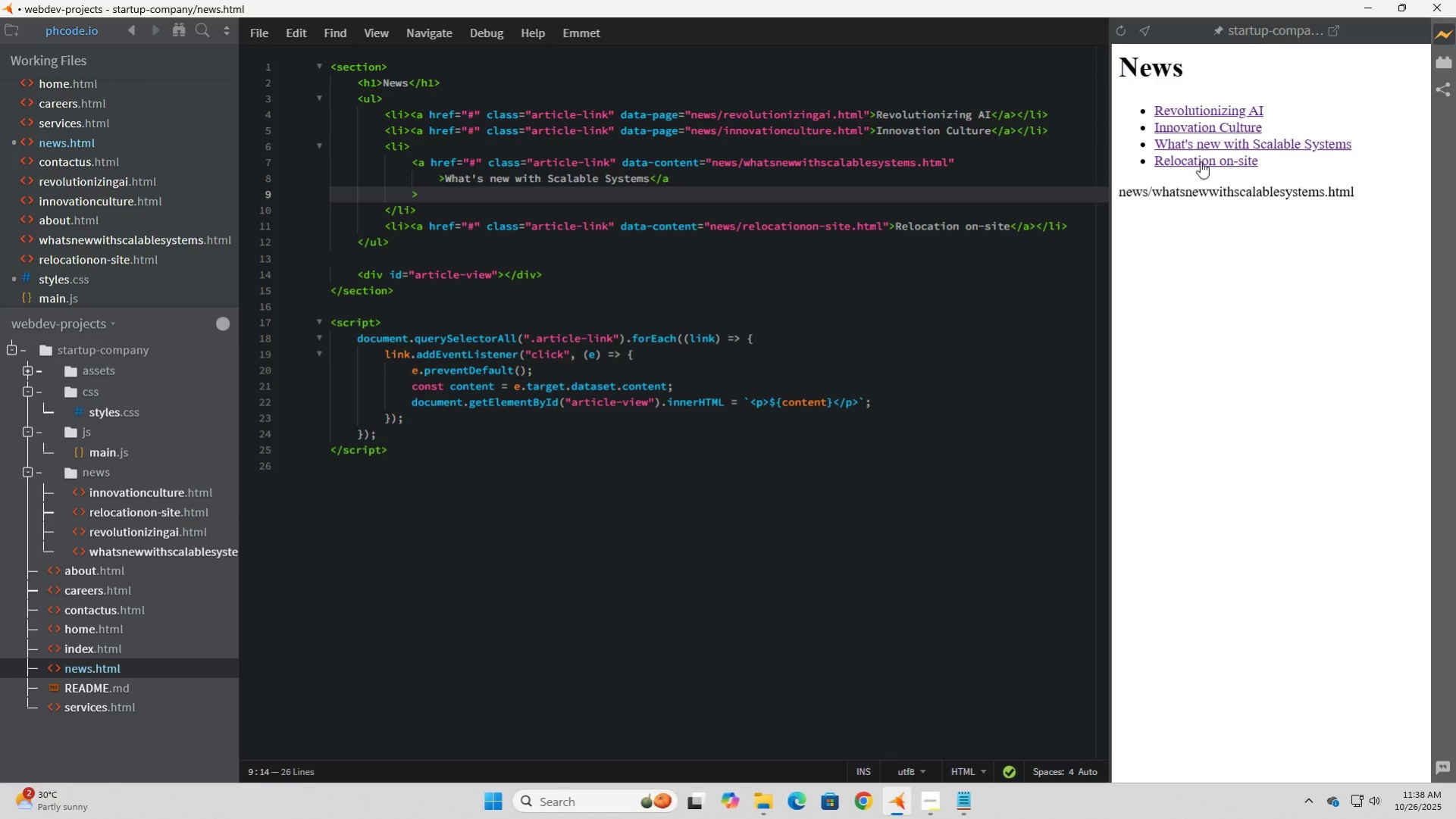 
wait(23.85)
 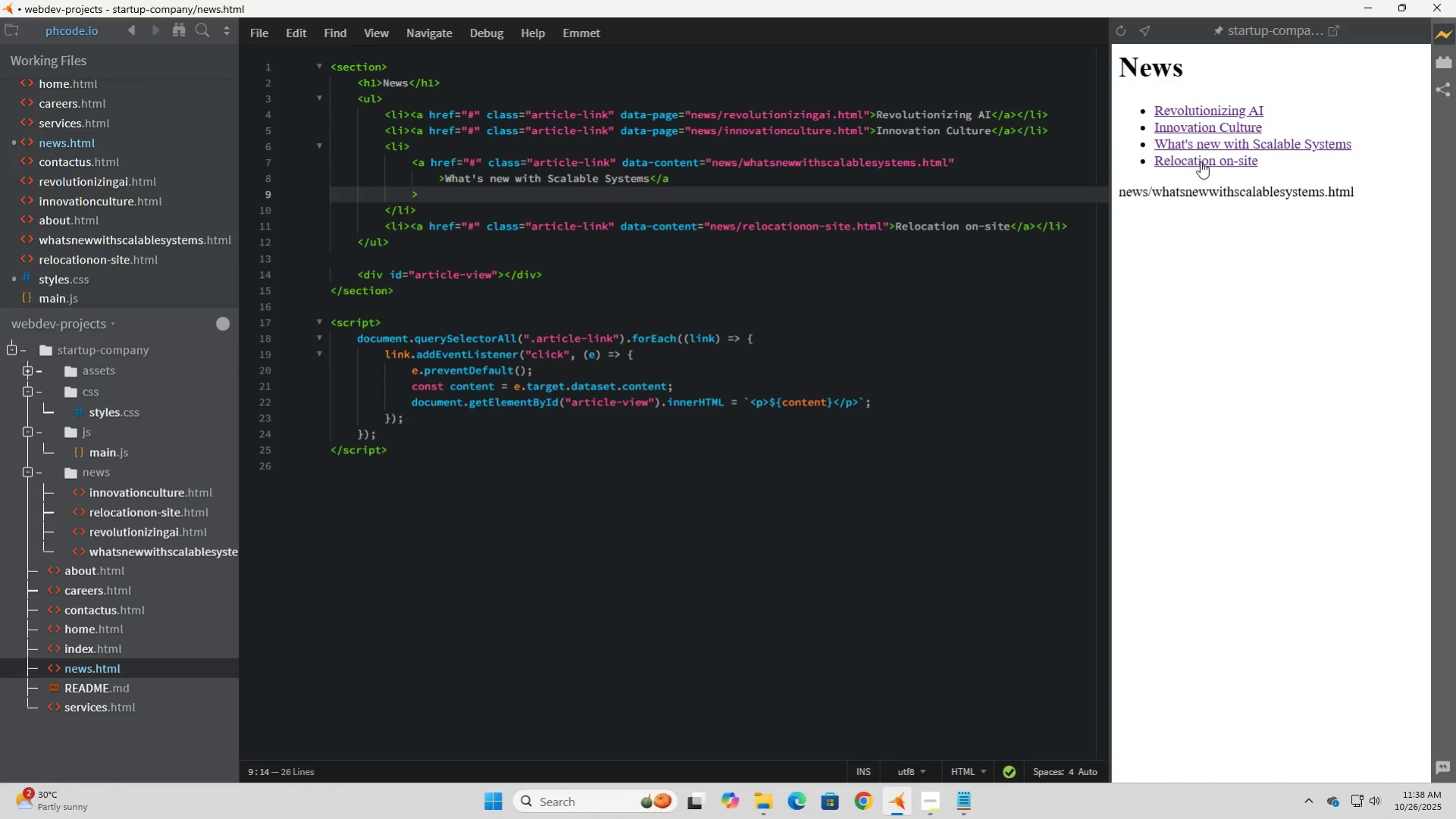 
left_click([913, 283])
 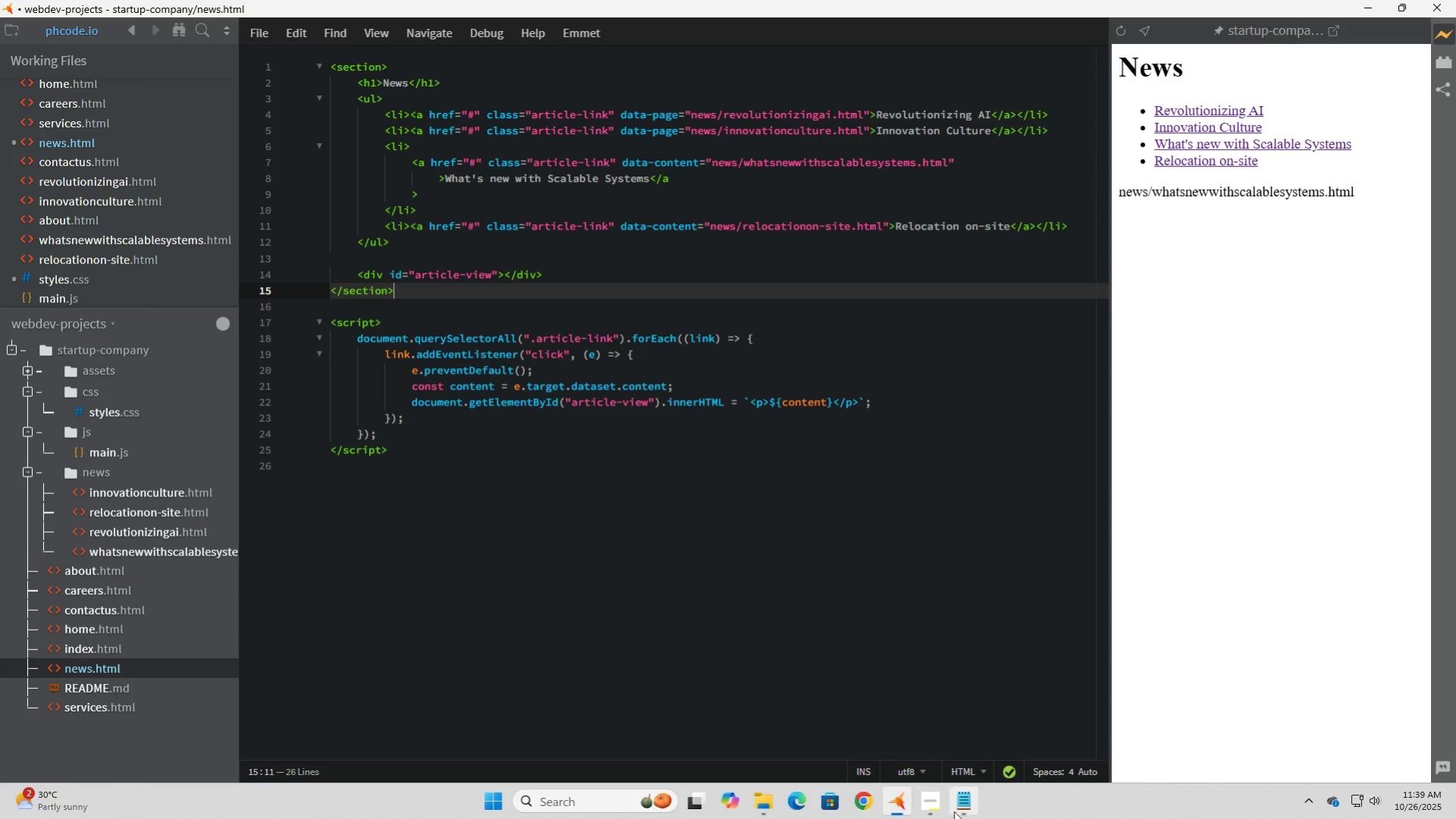 
left_click([953, 802])
 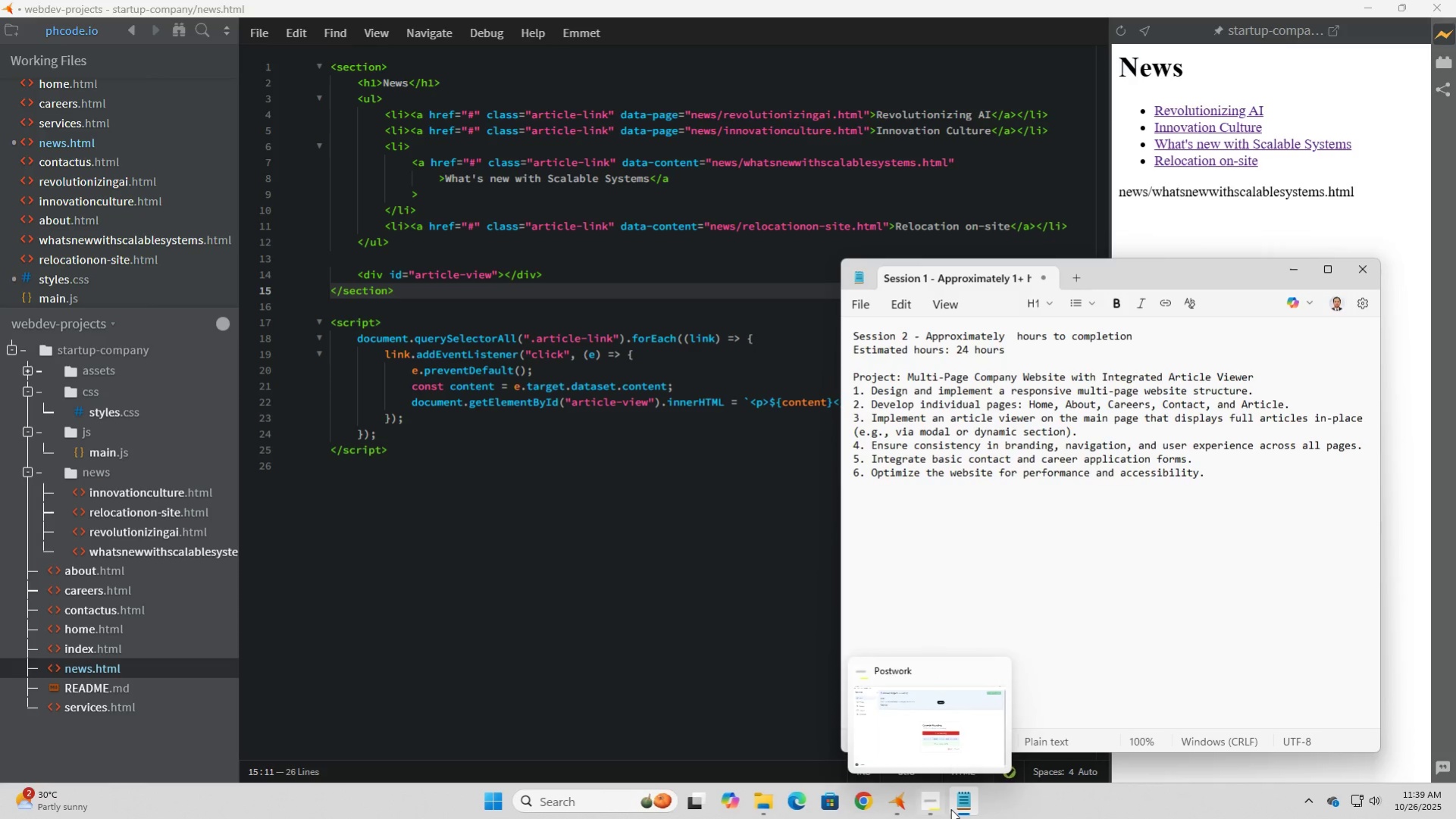 
left_click([950, 808])
 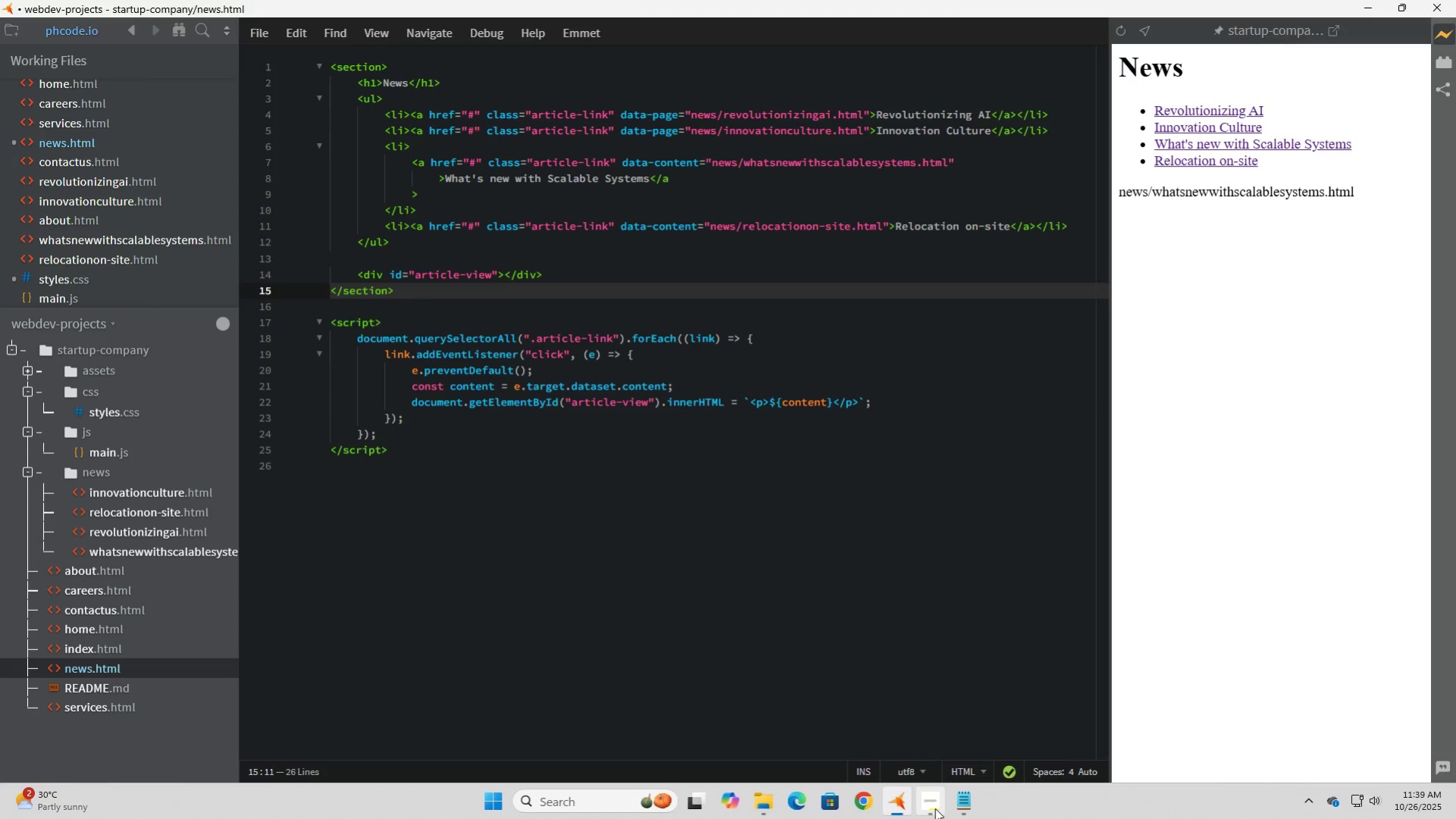 
left_click([933, 808])